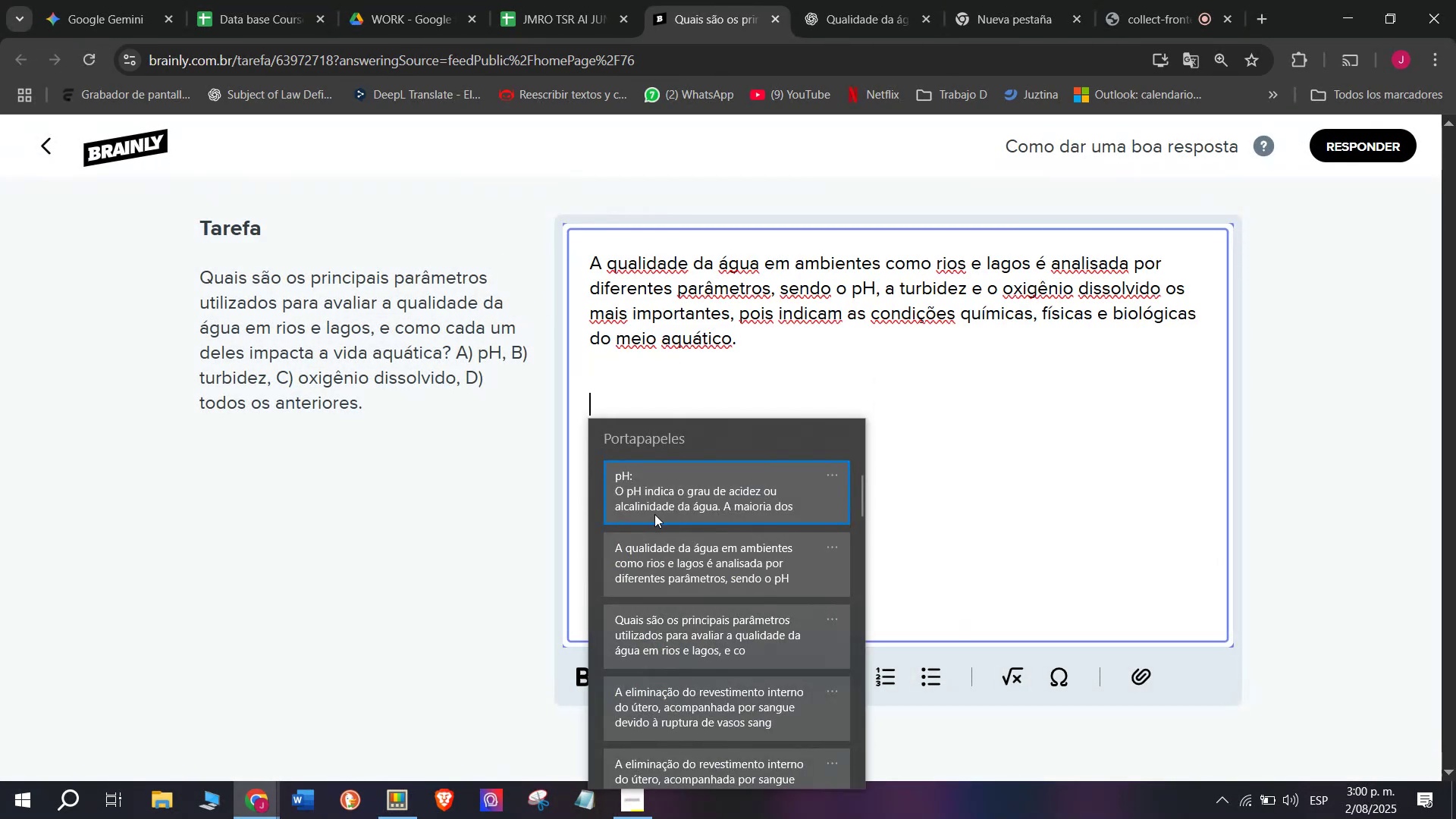 
key(Control+ControlLeft)
 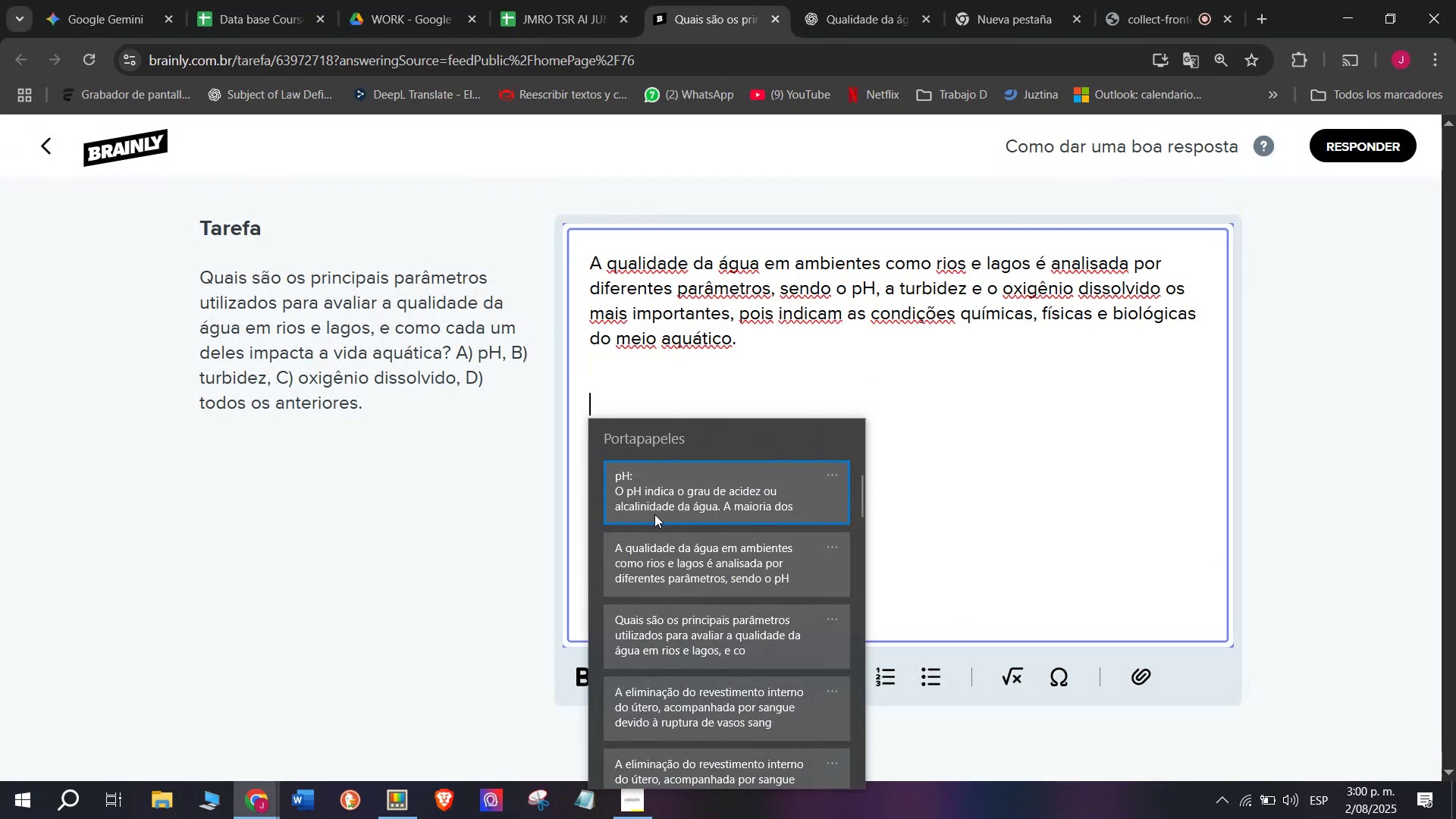 
key(Control+V)
 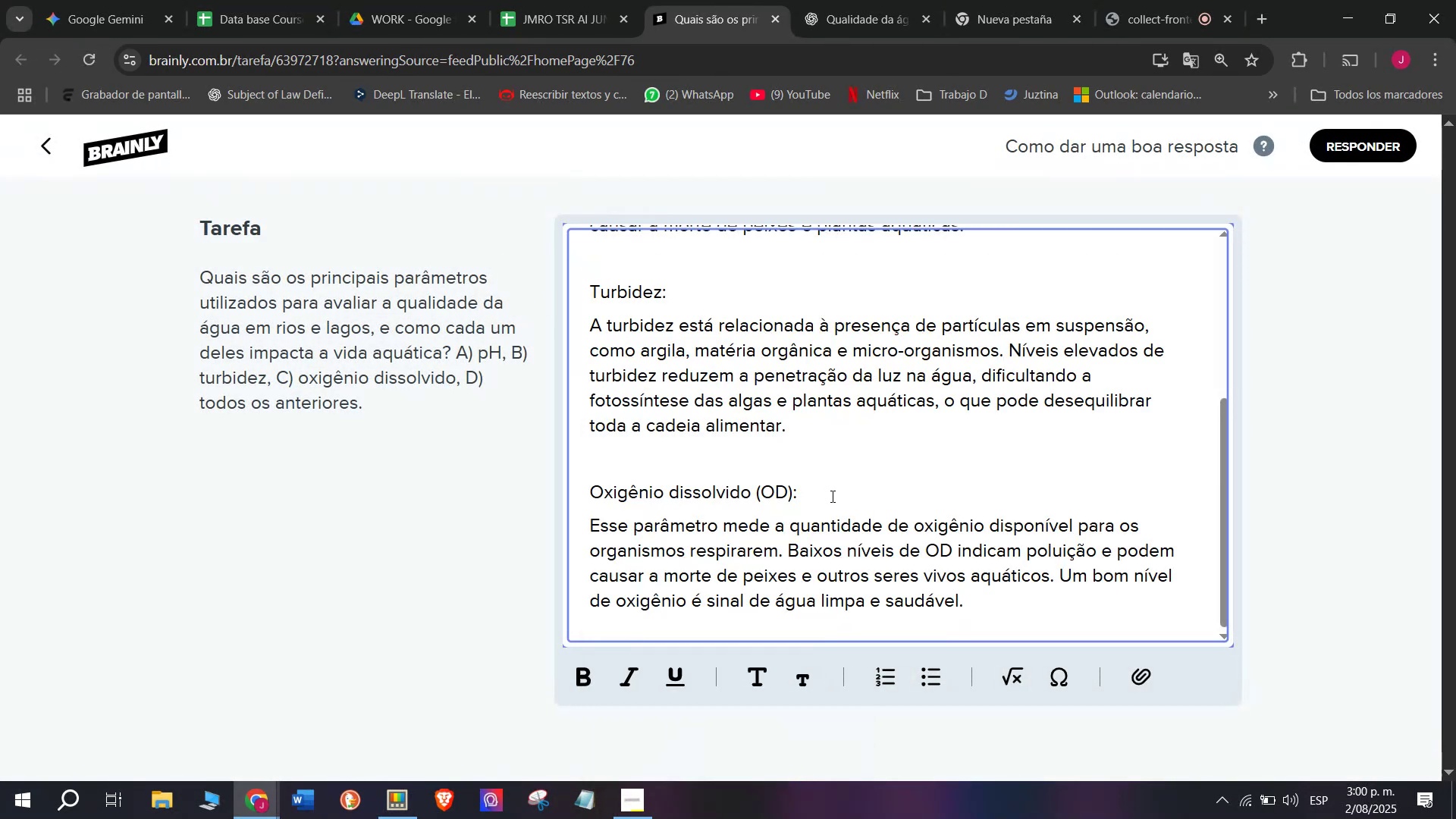 
left_click([835, 495])
 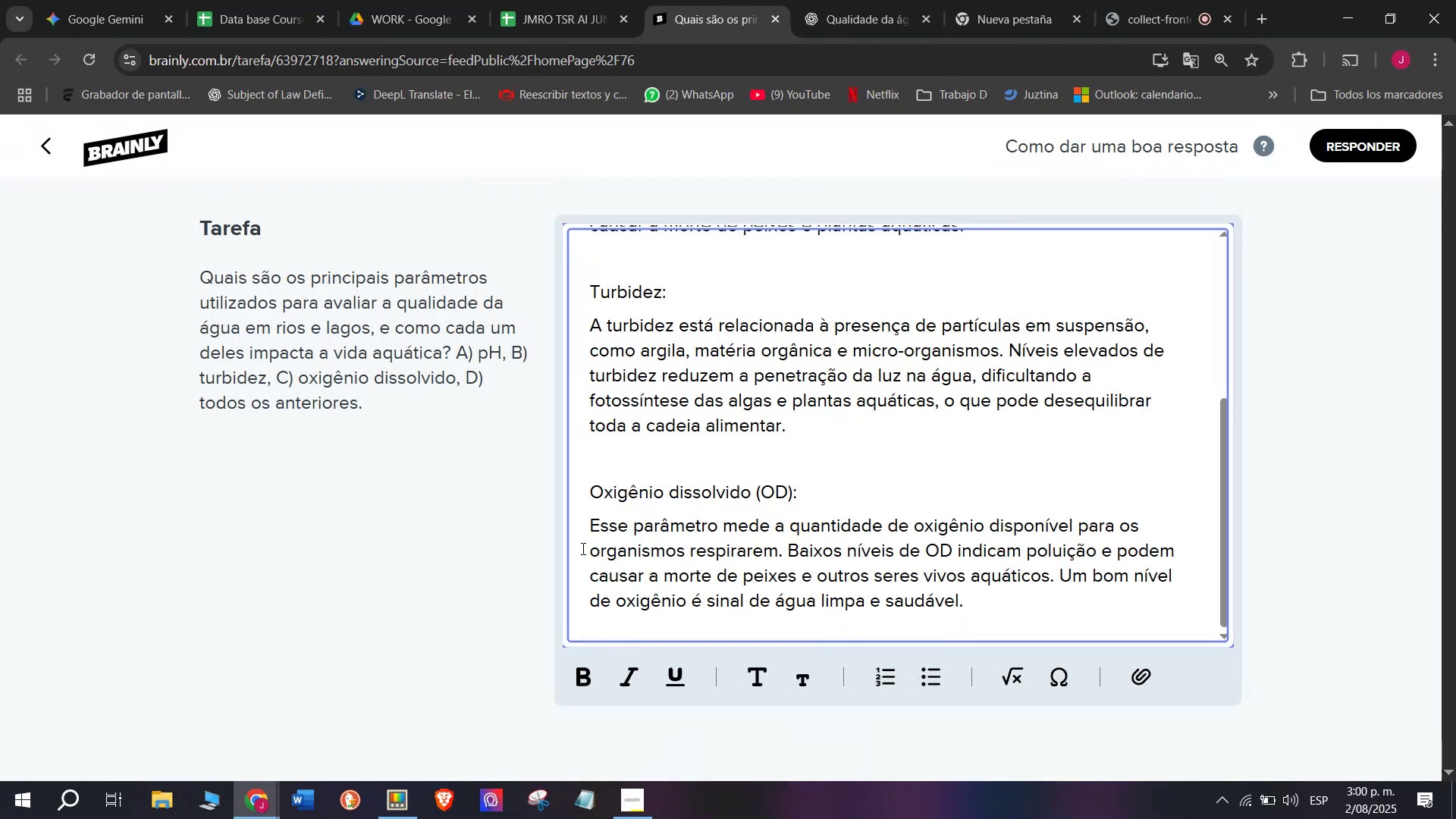 
left_click([582, 541])
 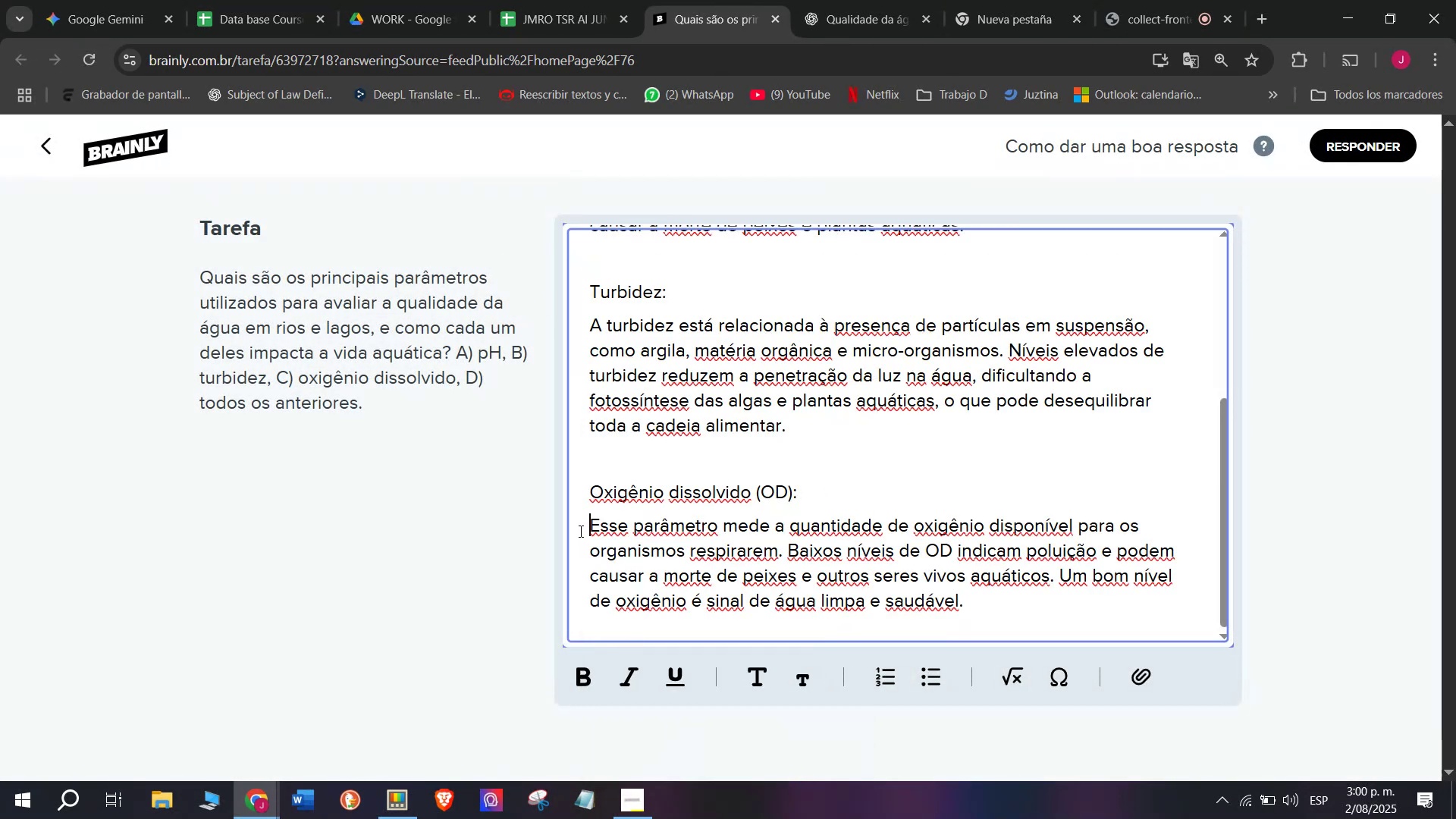 
key(Backspace)
 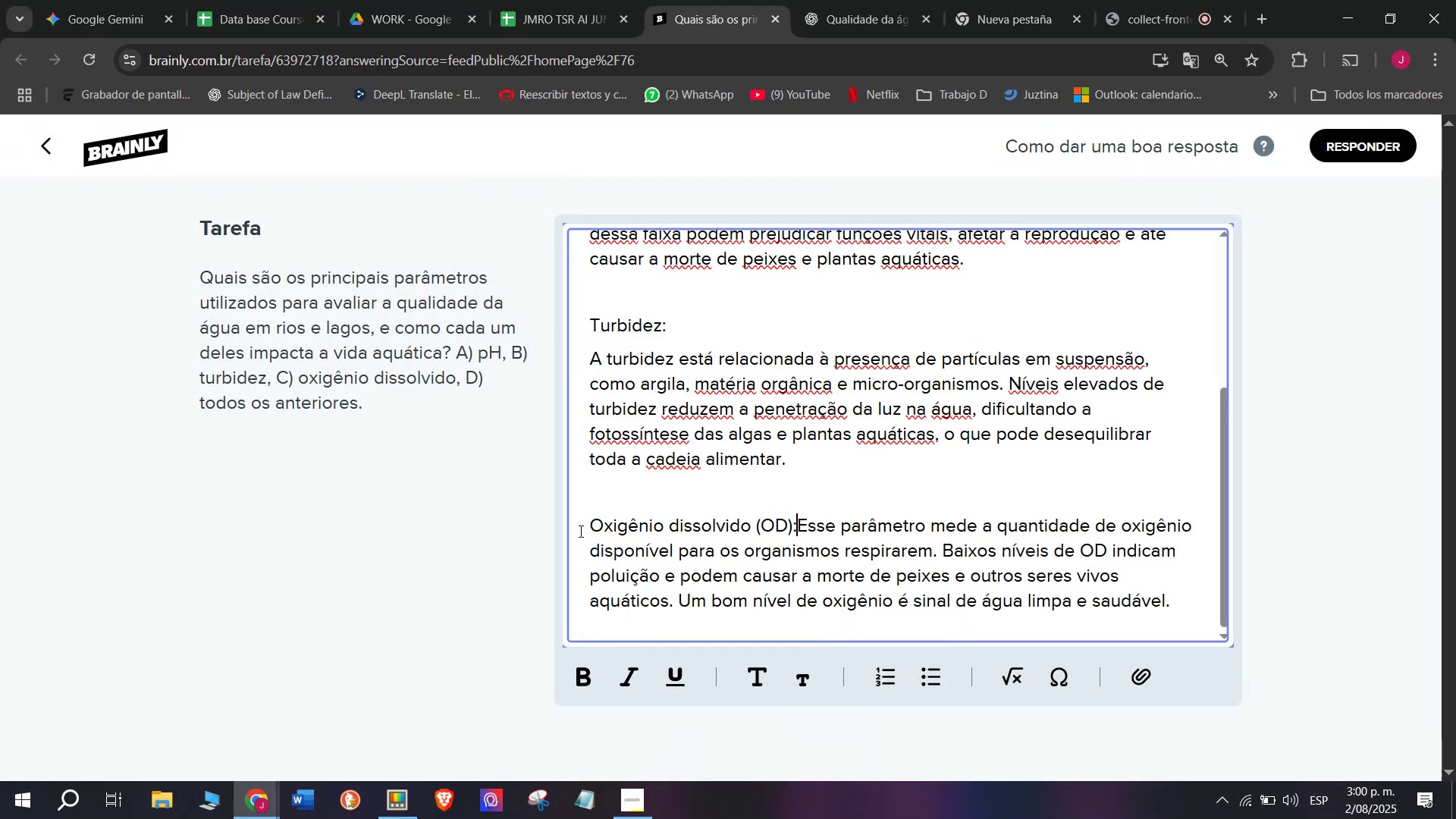 
key(Space)
 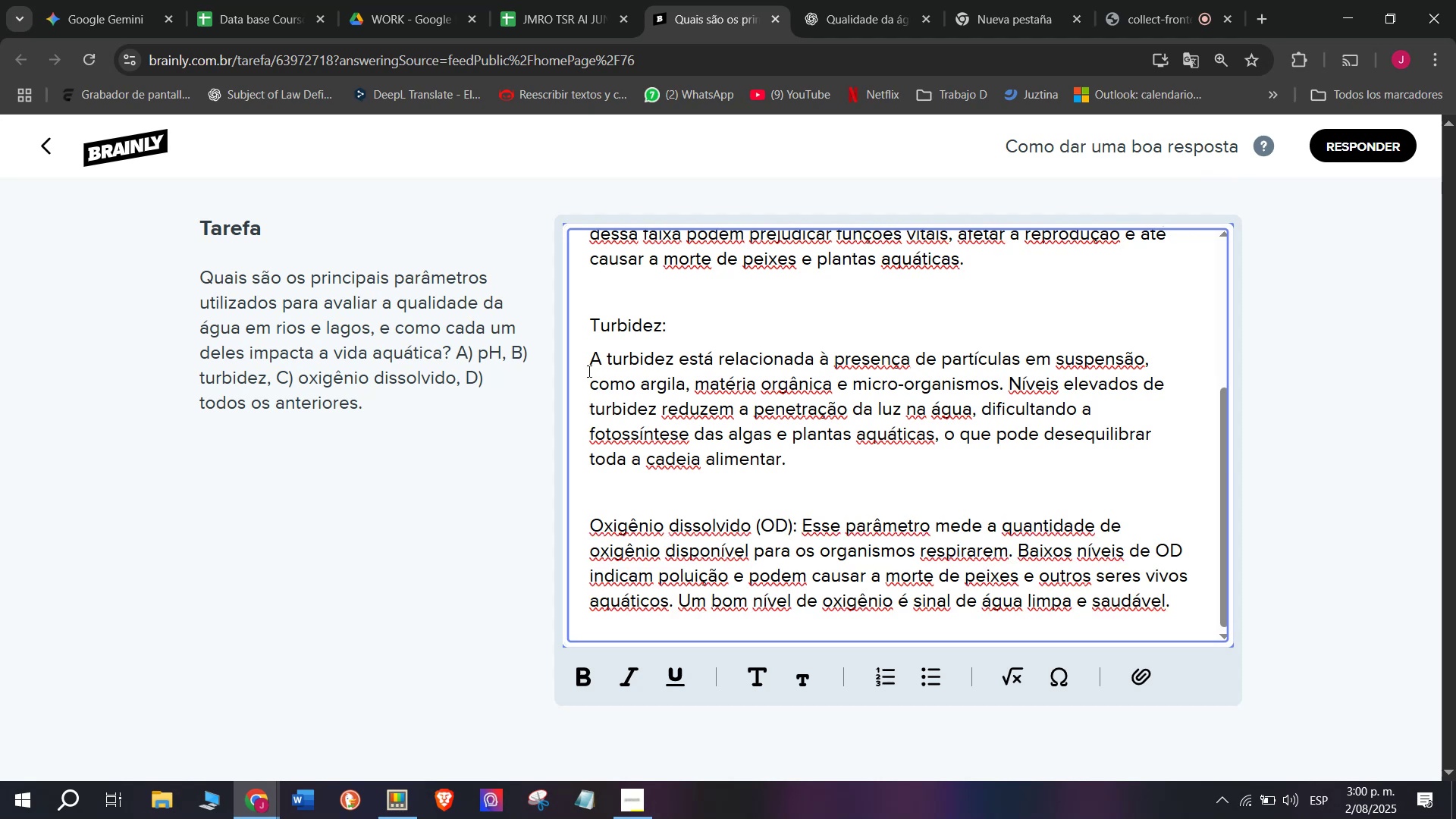 
left_click([587, 365])
 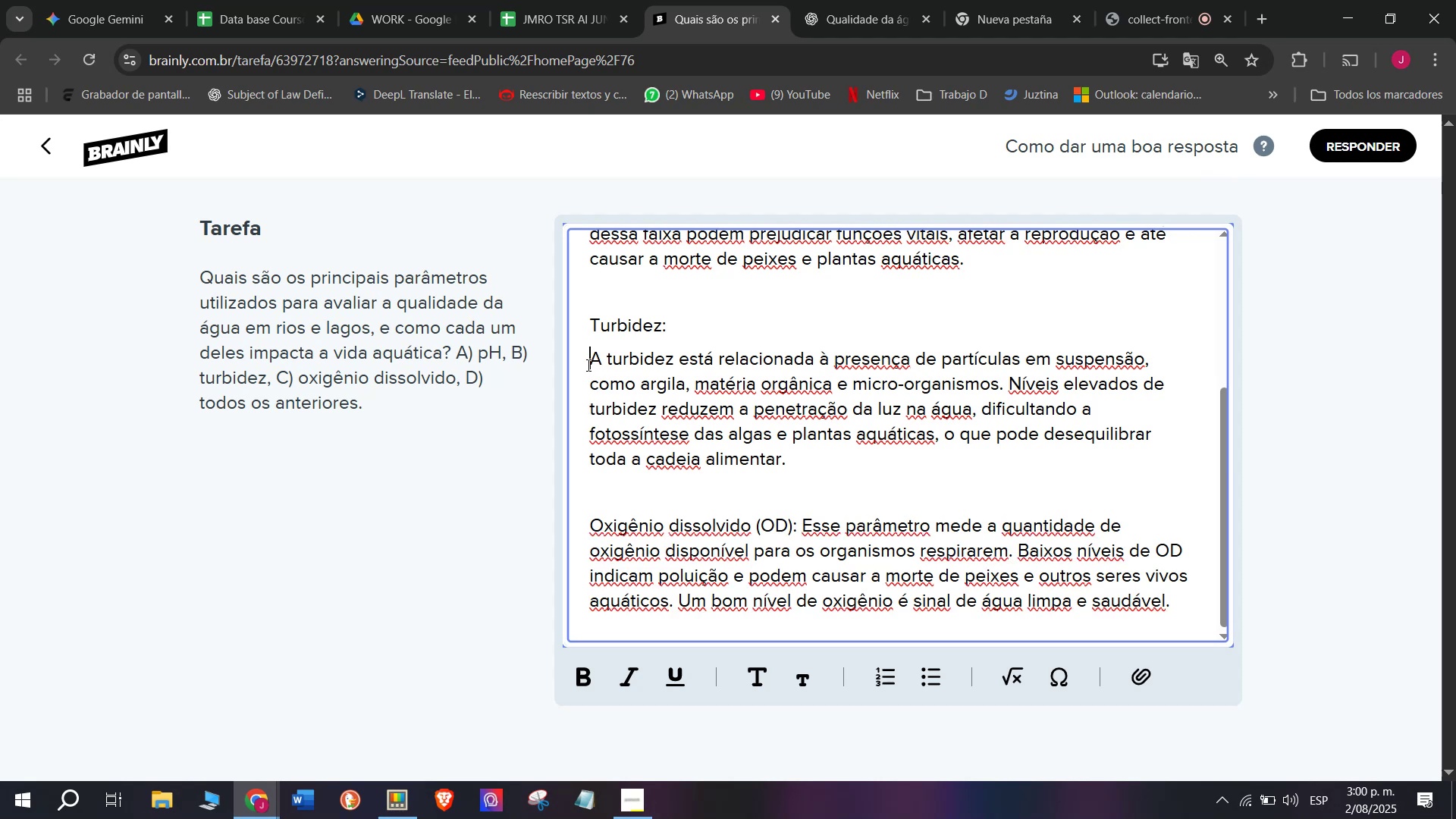 
key(Backspace)
 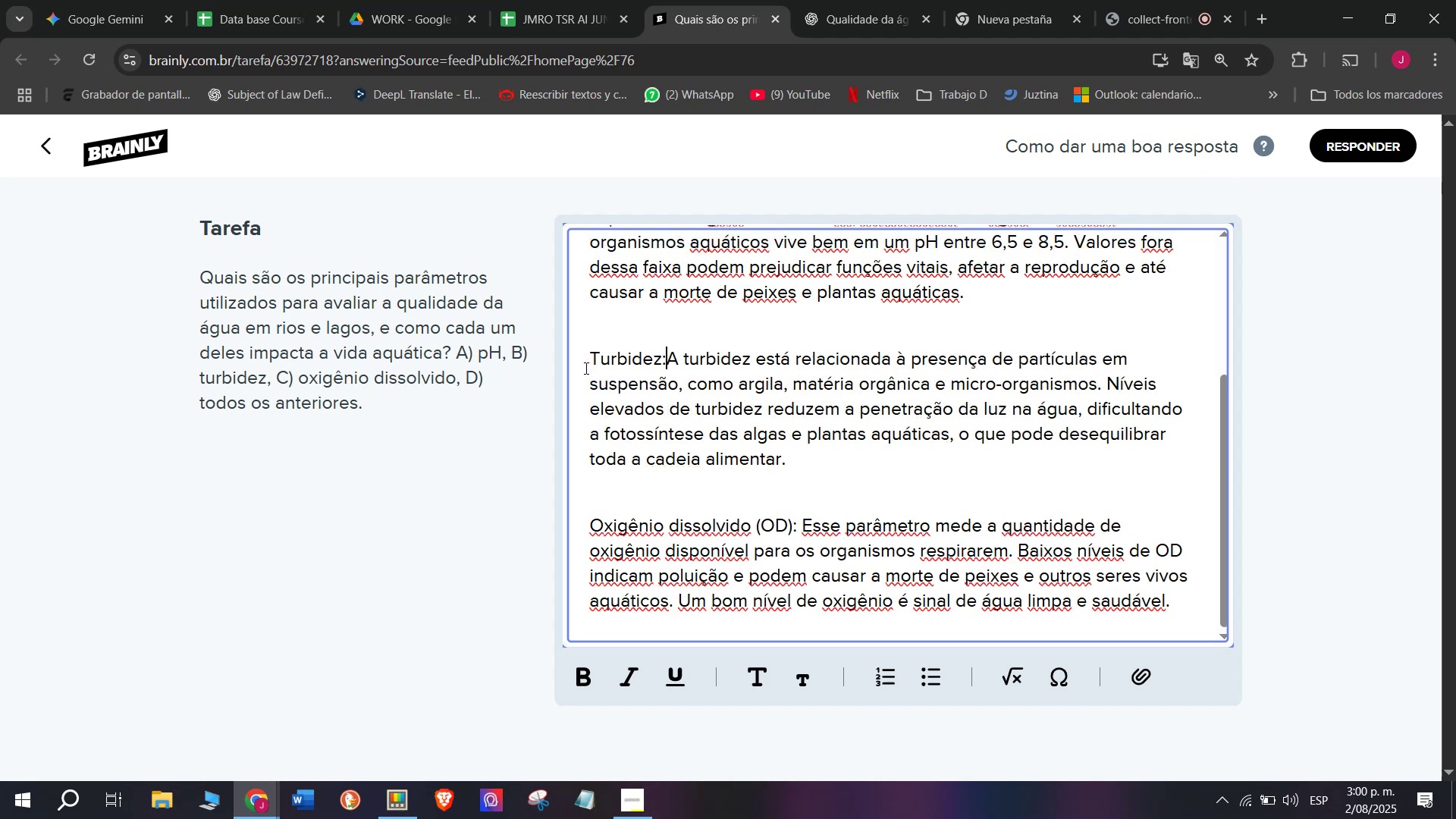 
key(Space)
 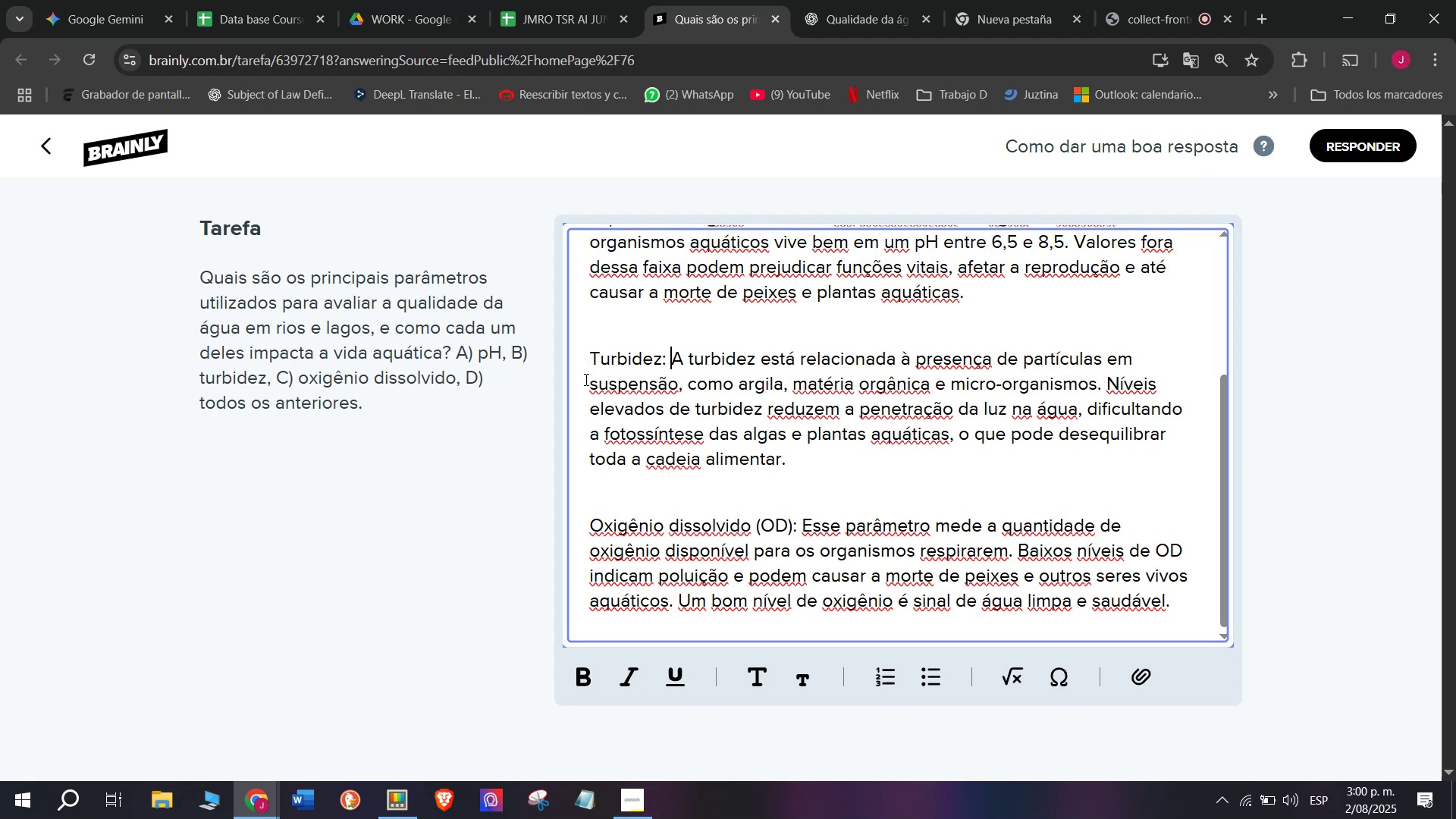 
scroll: coordinate [586, 379], scroll_direction: up, amount: 1.0
 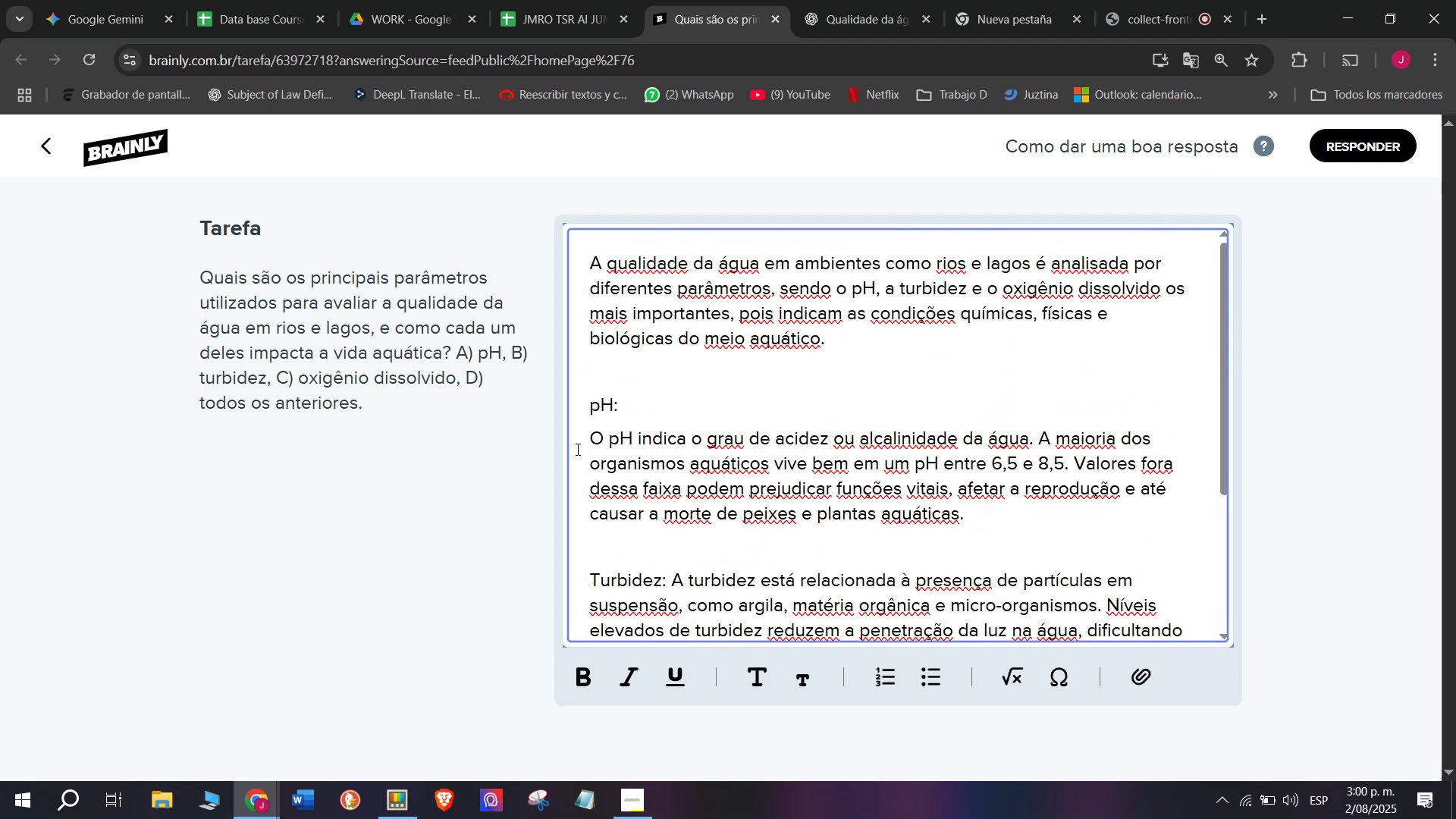 
left_click([575, 453])
 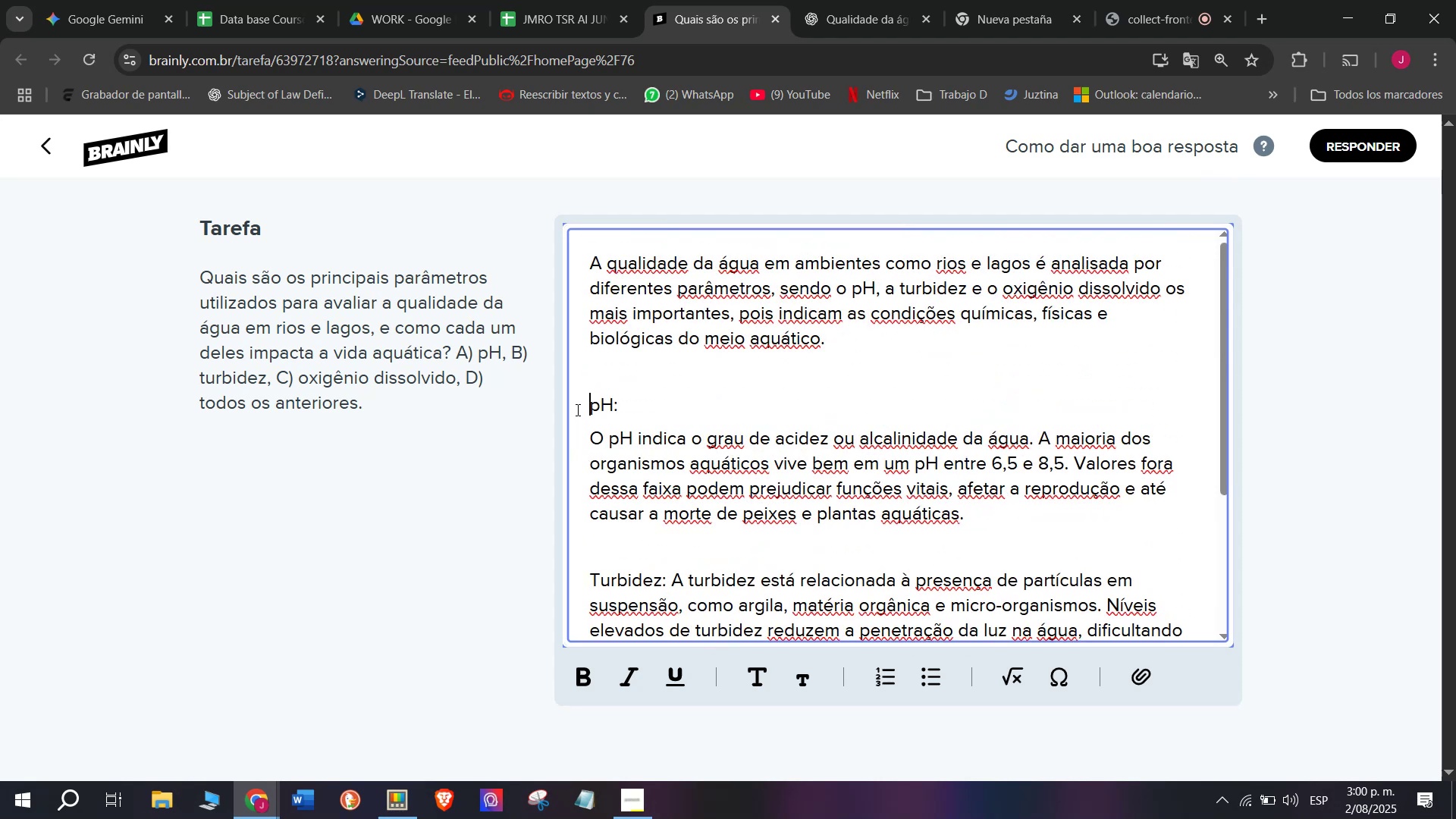 
double_click([573, 435])
 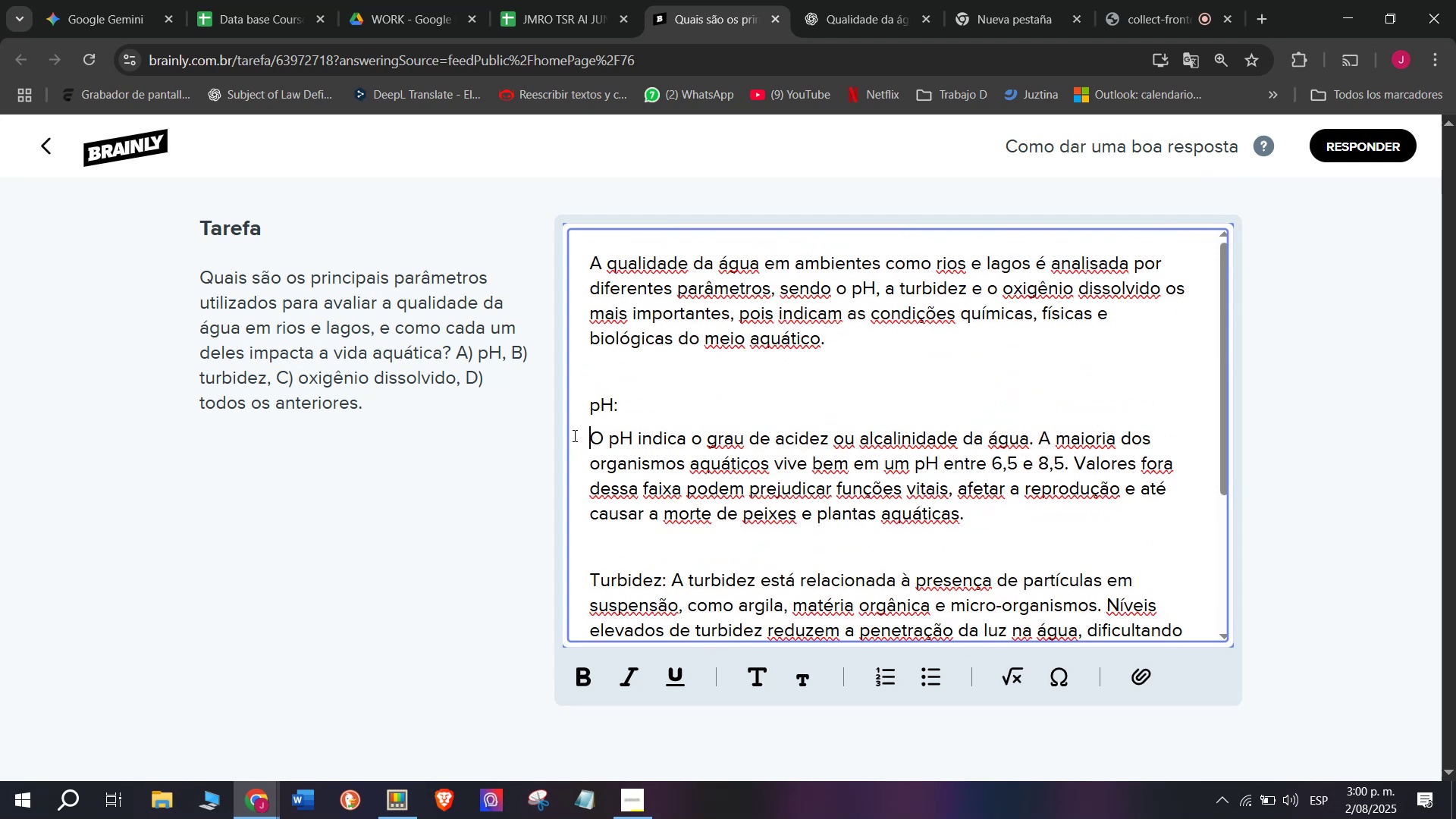 
key(Backspace)
 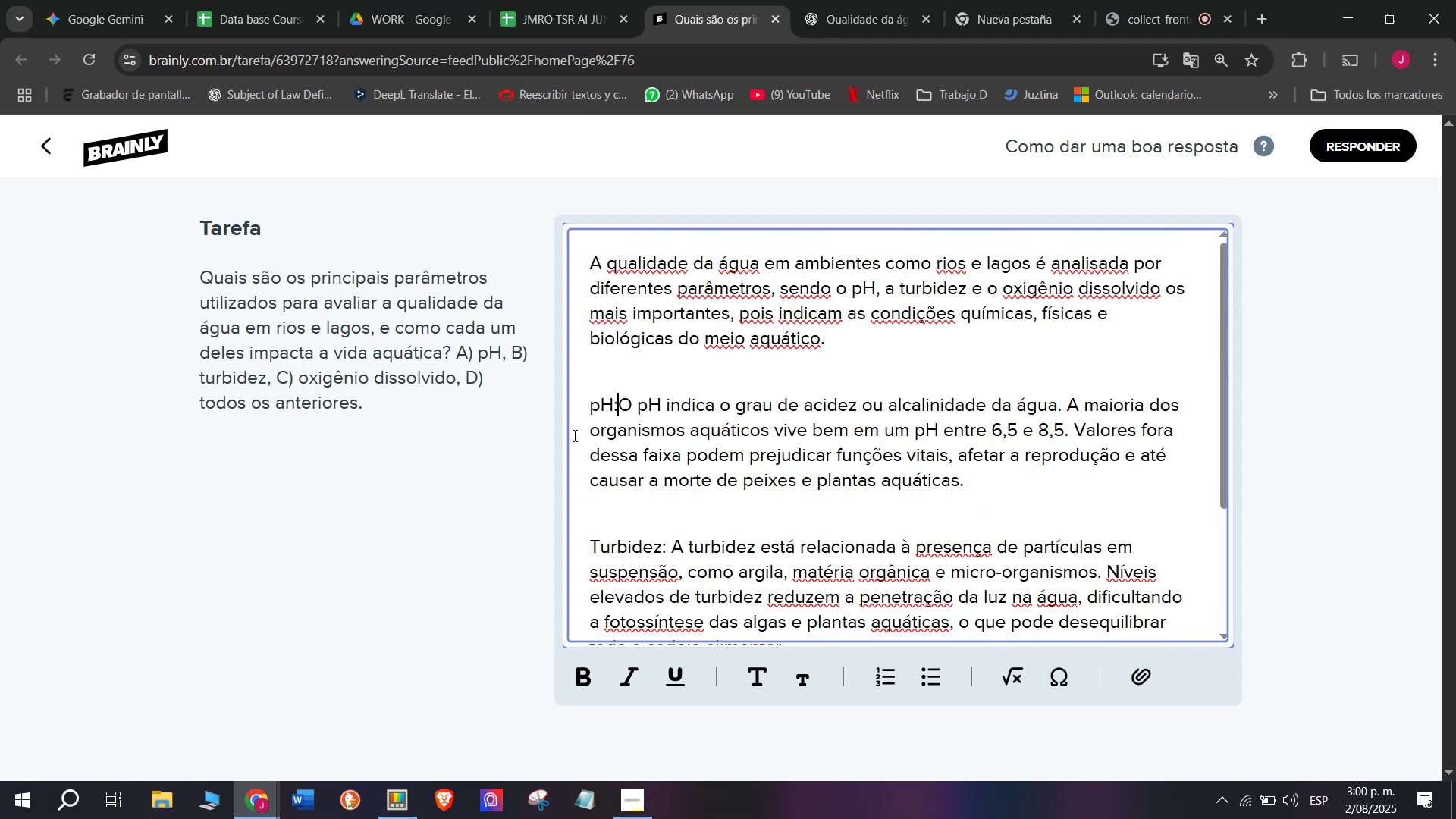 
key(Space)
 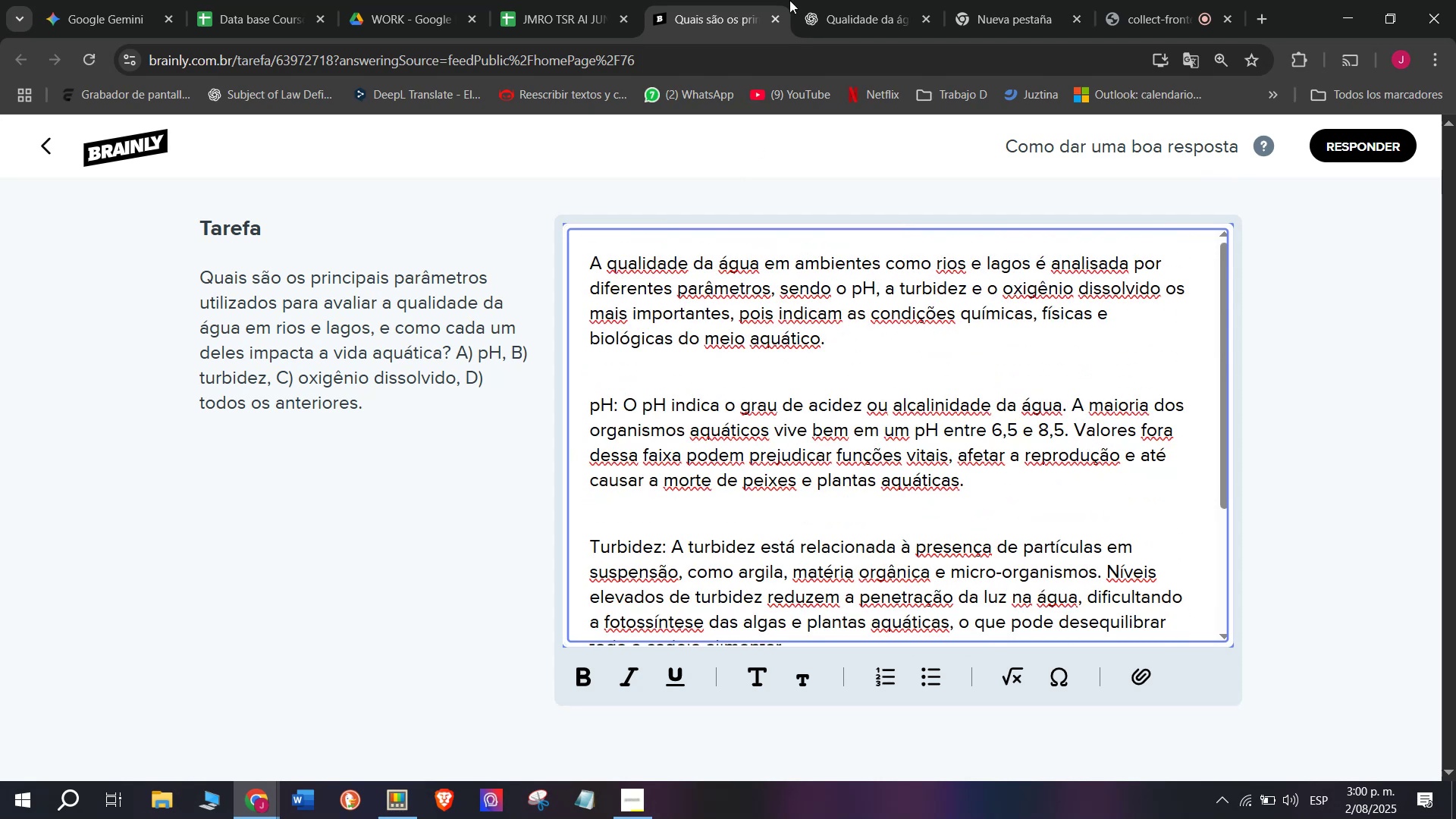 
left_click([822, 0])
 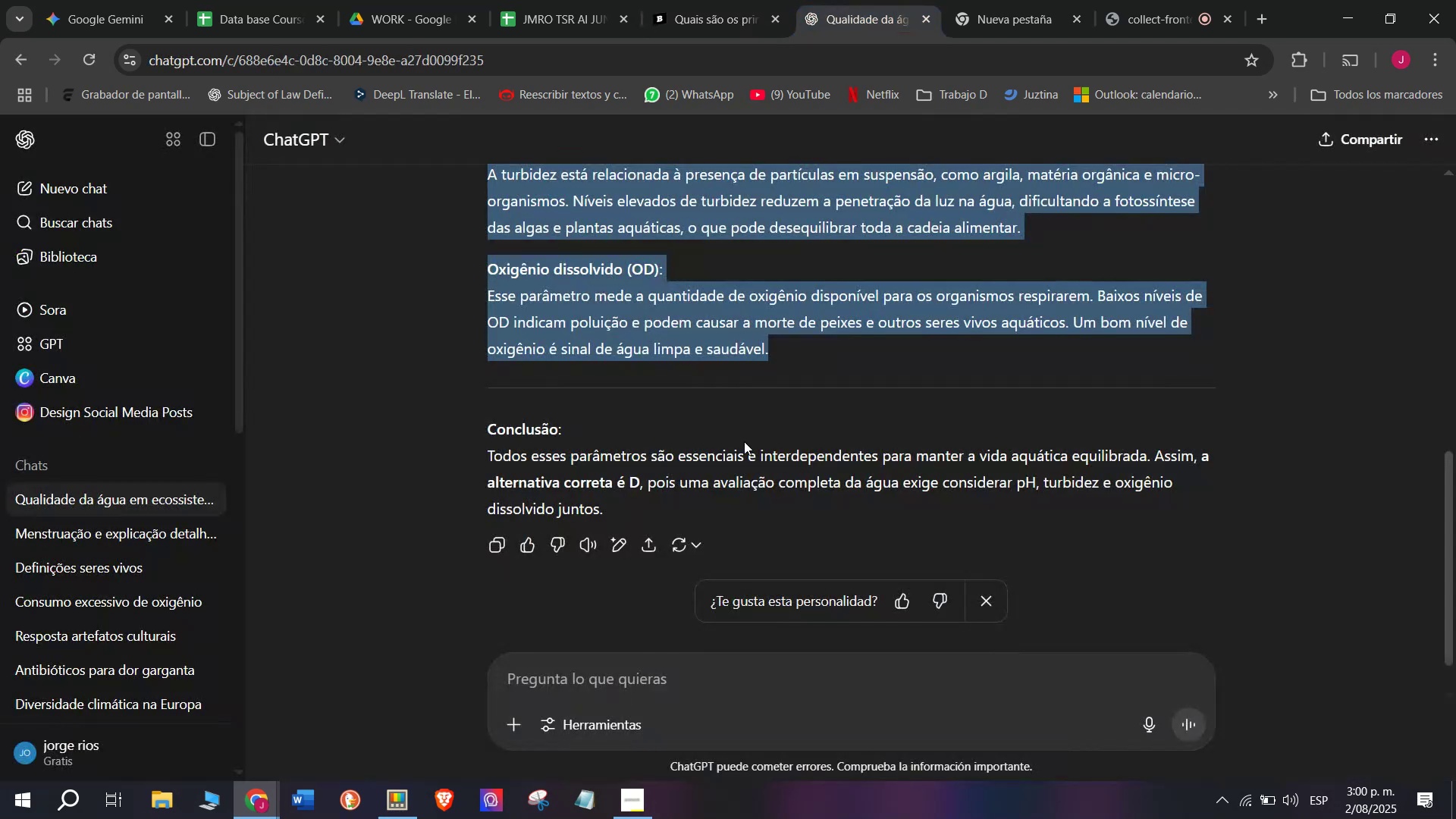 
scroll: coordinate [744, 453], scroll_direction: up, amount: 2.0
 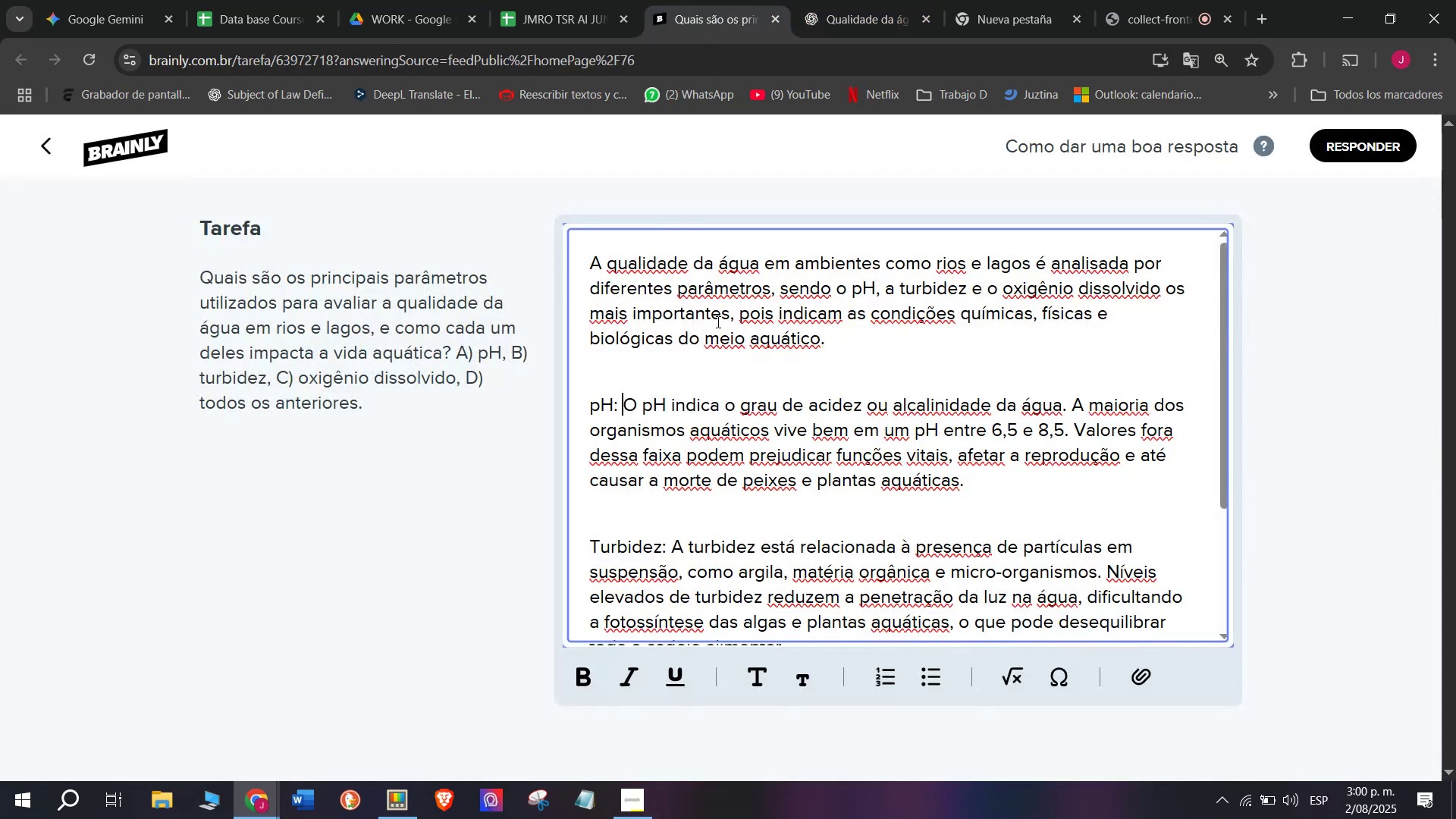 
key(Space)
 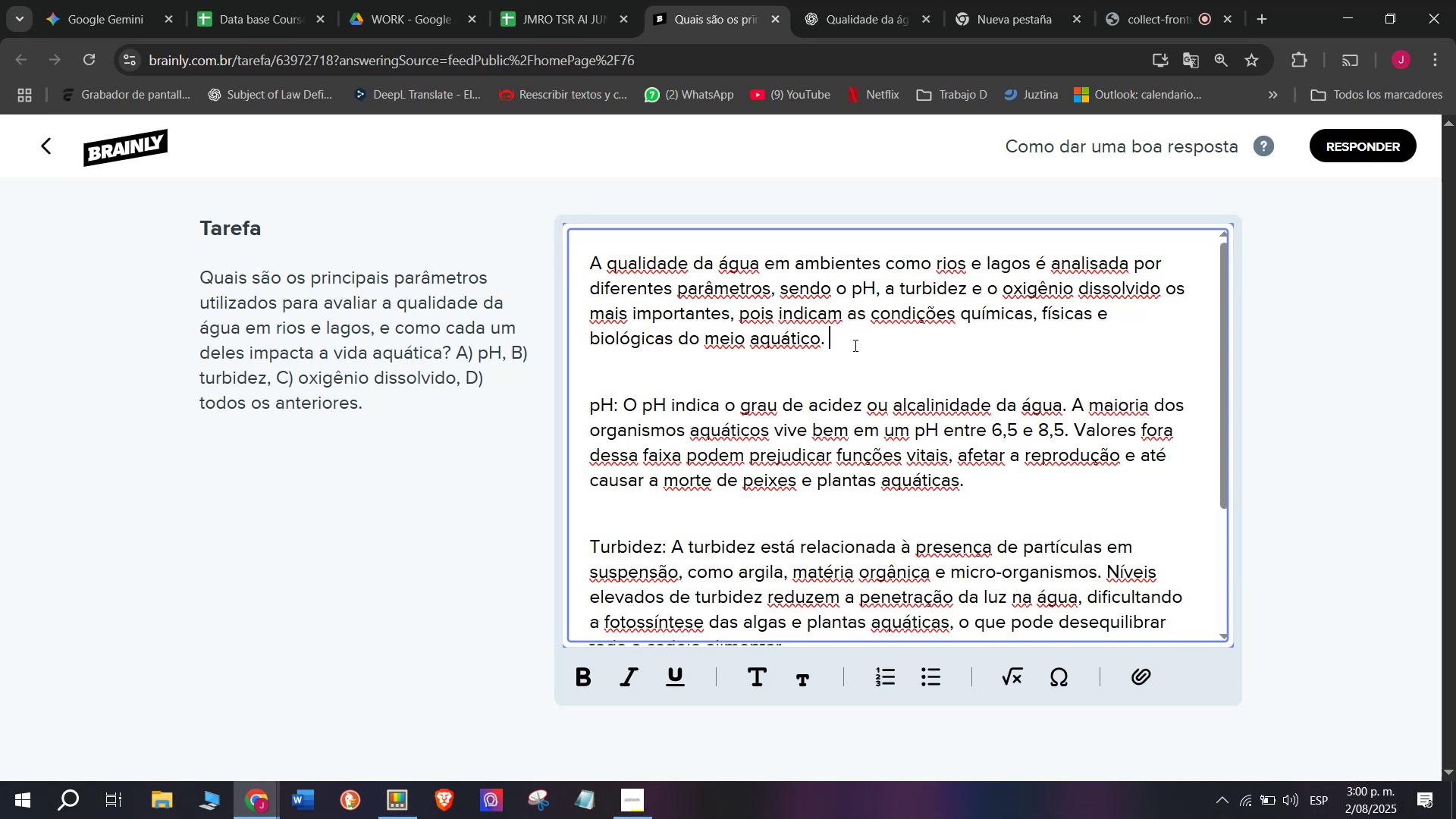 
key(Meta+V)
 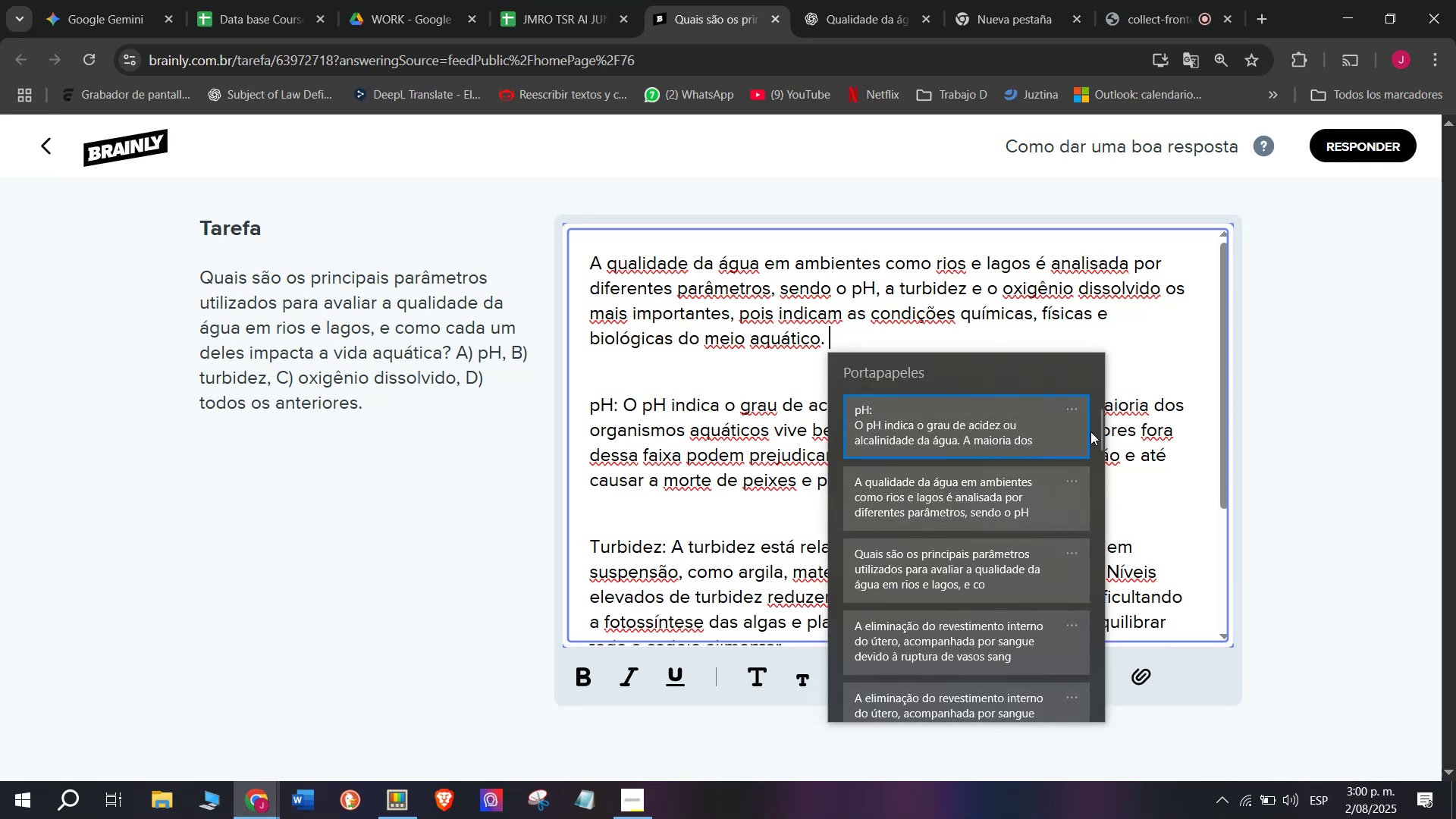 
left_click_drag(start_coordinate=[1094, 434], to_coordinate=[1025, 789])
 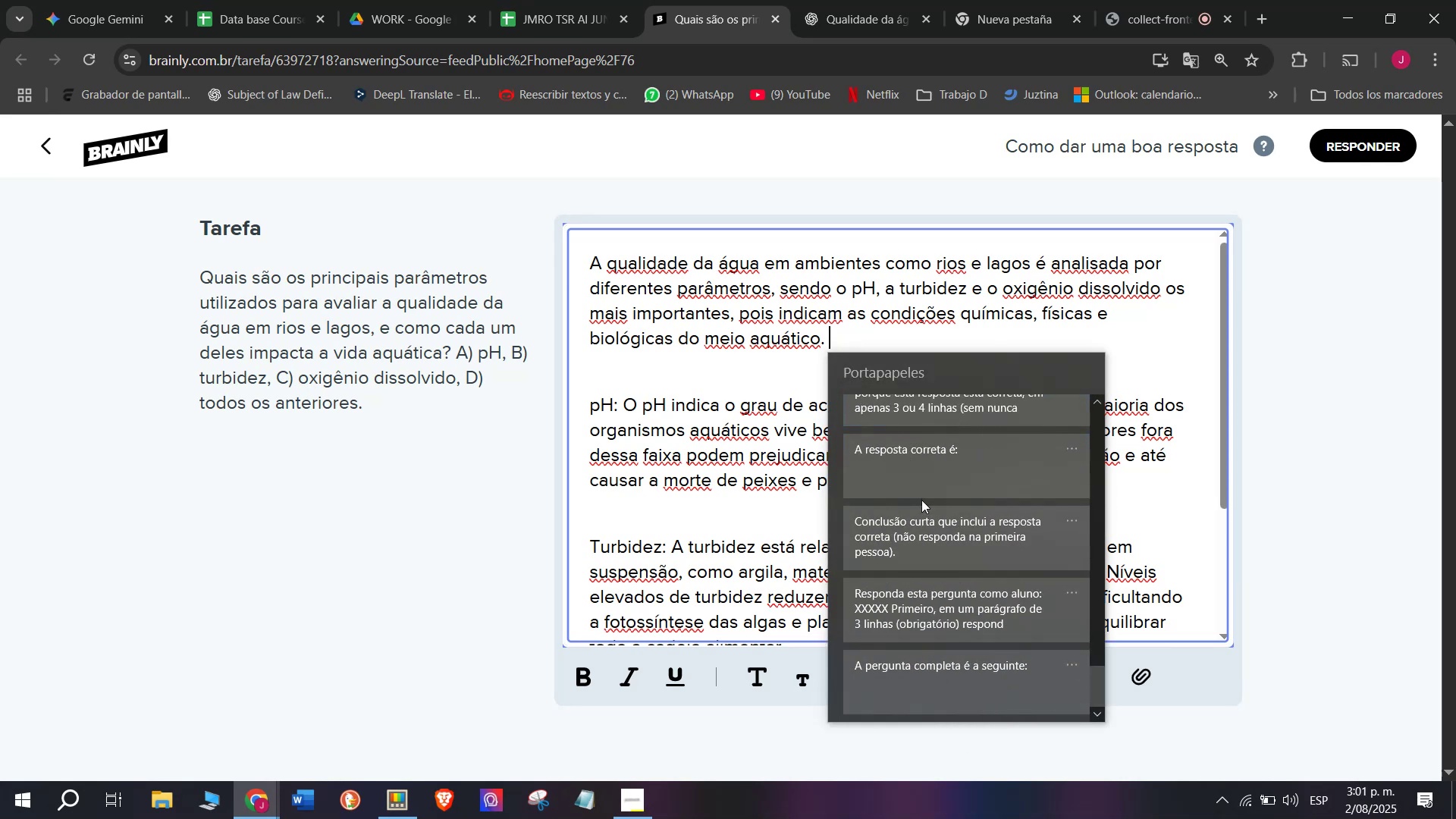 
key(Control+ControlLeft)
 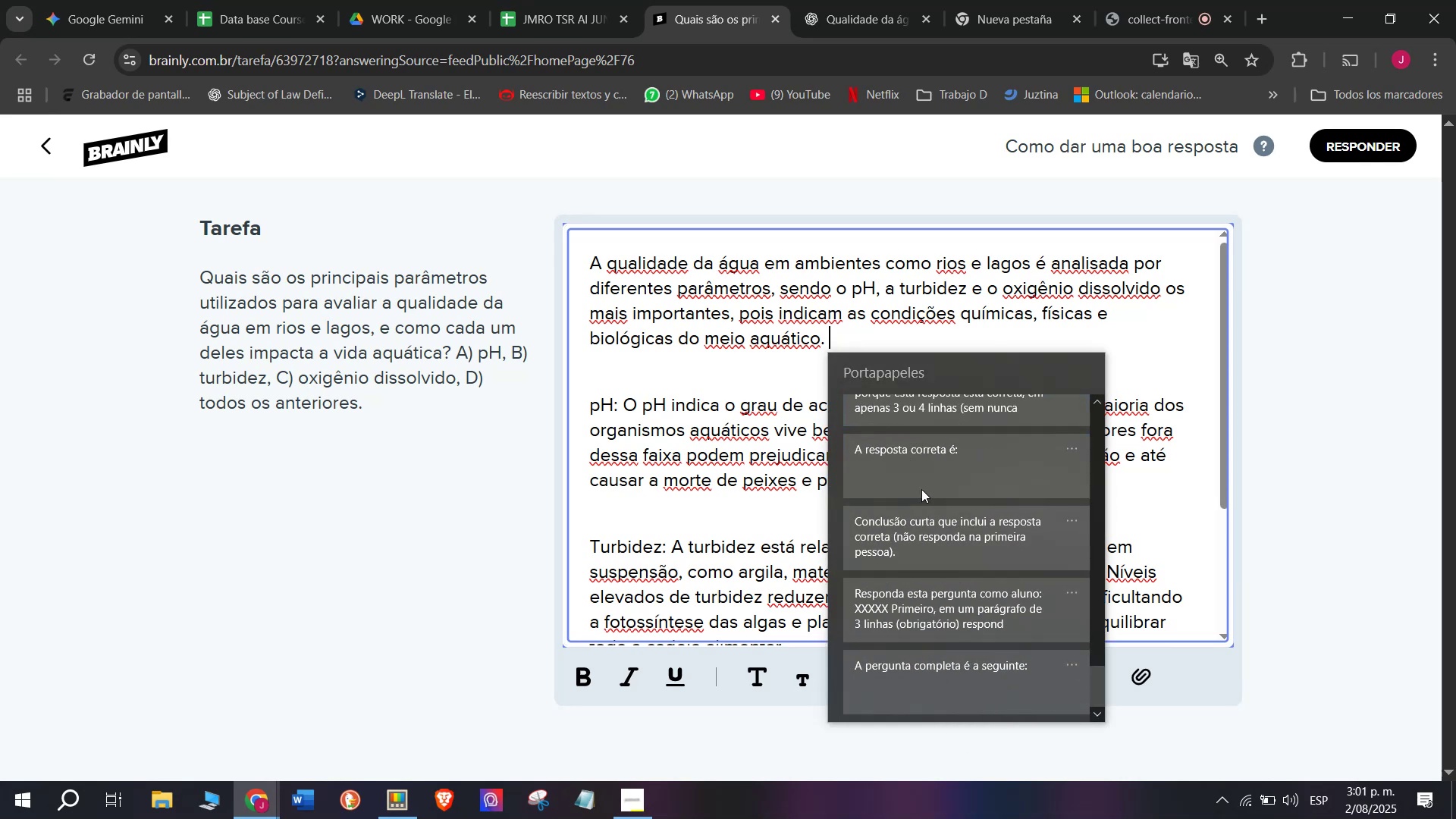 
key(Control+V)
 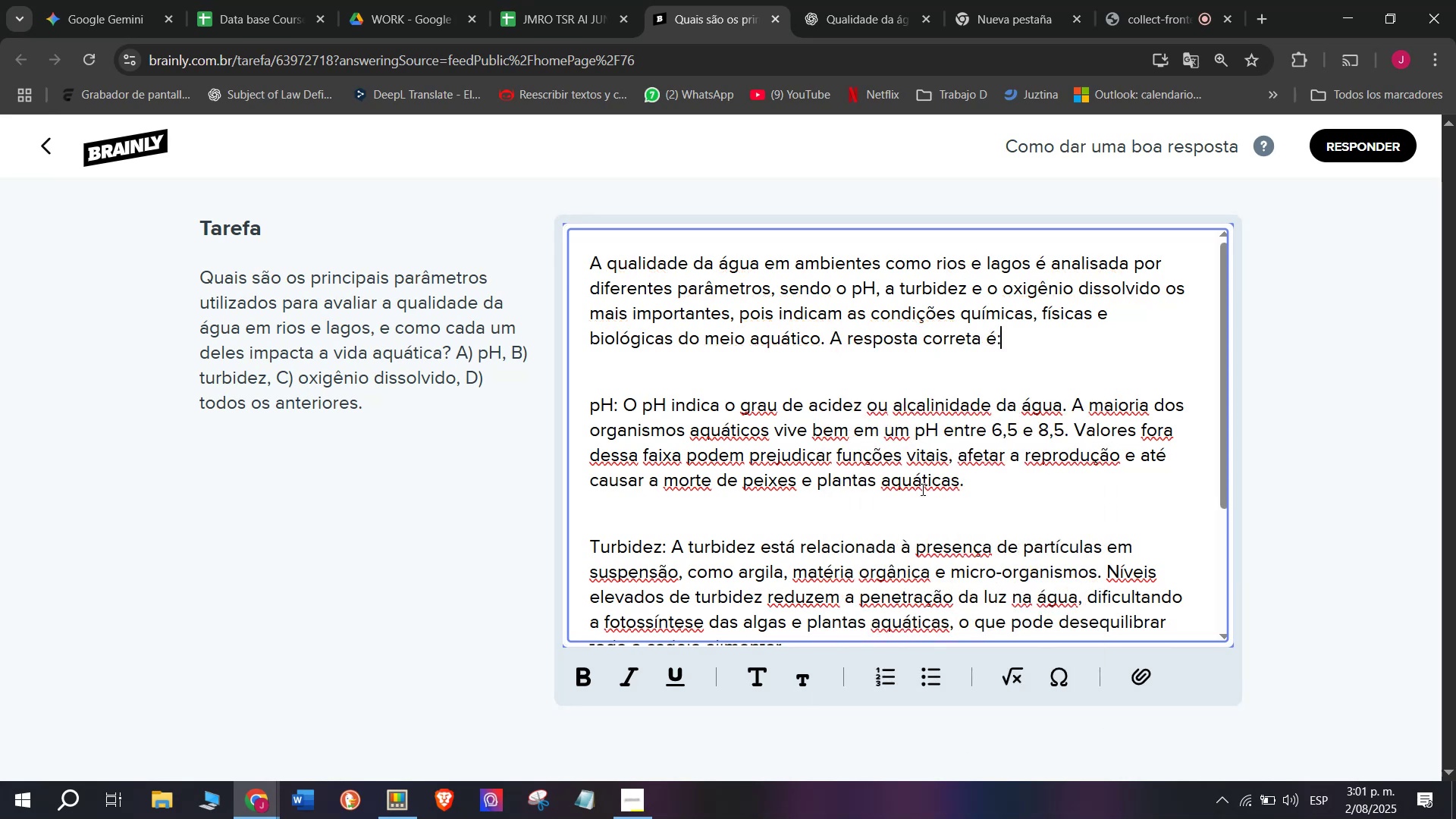 
key(Space)
 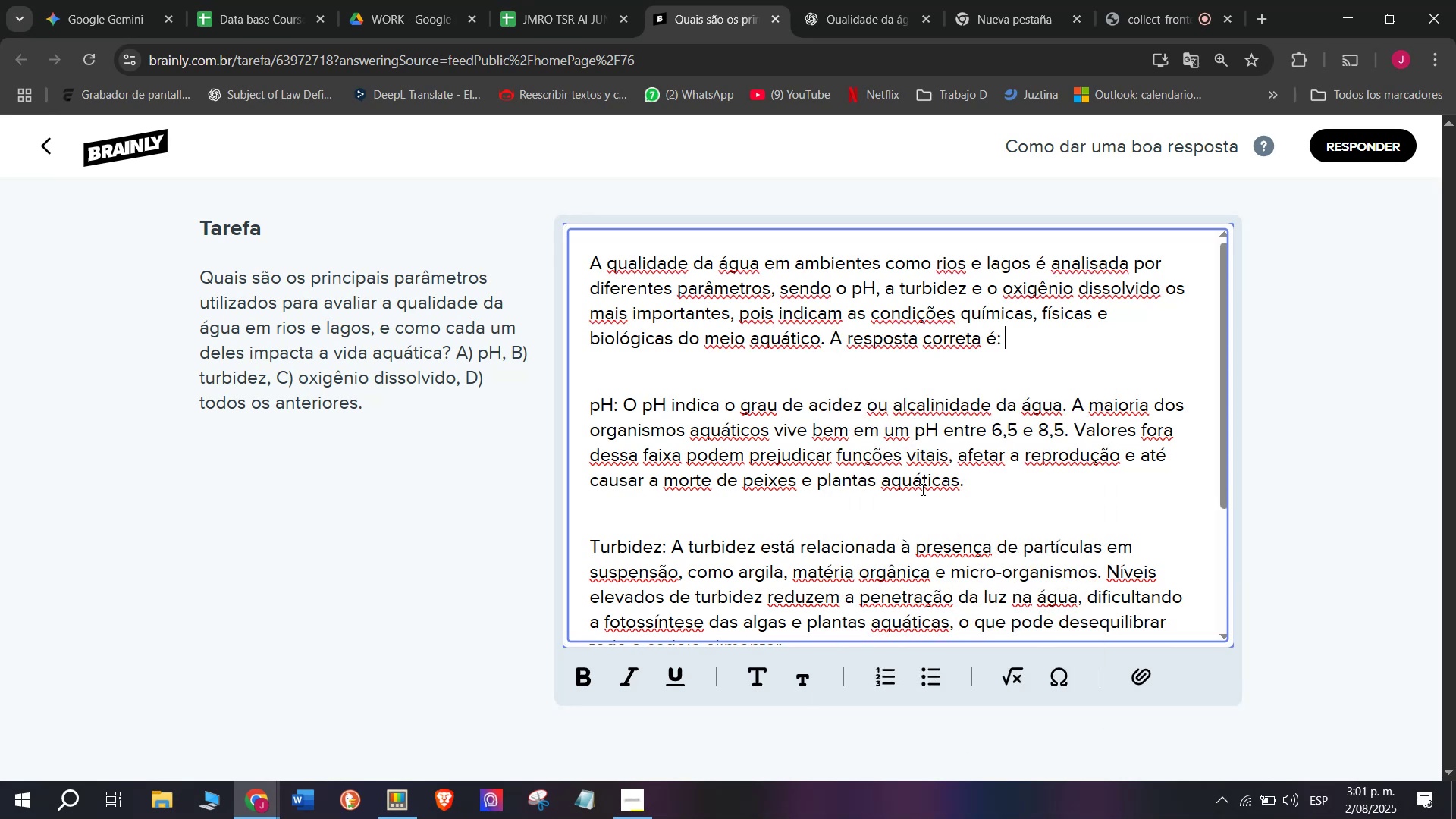 
key(Shift+D)
 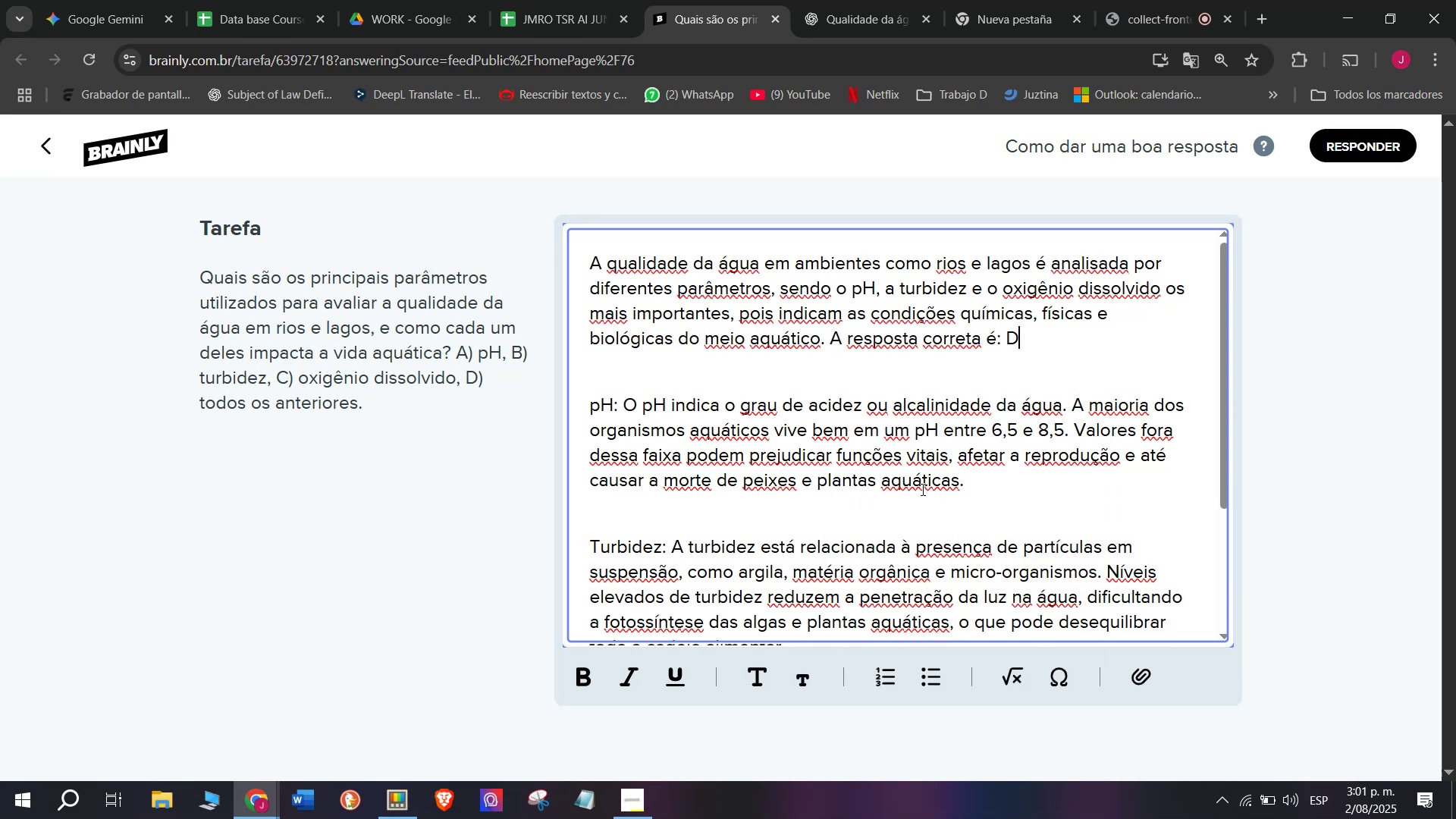 
key(Period)
 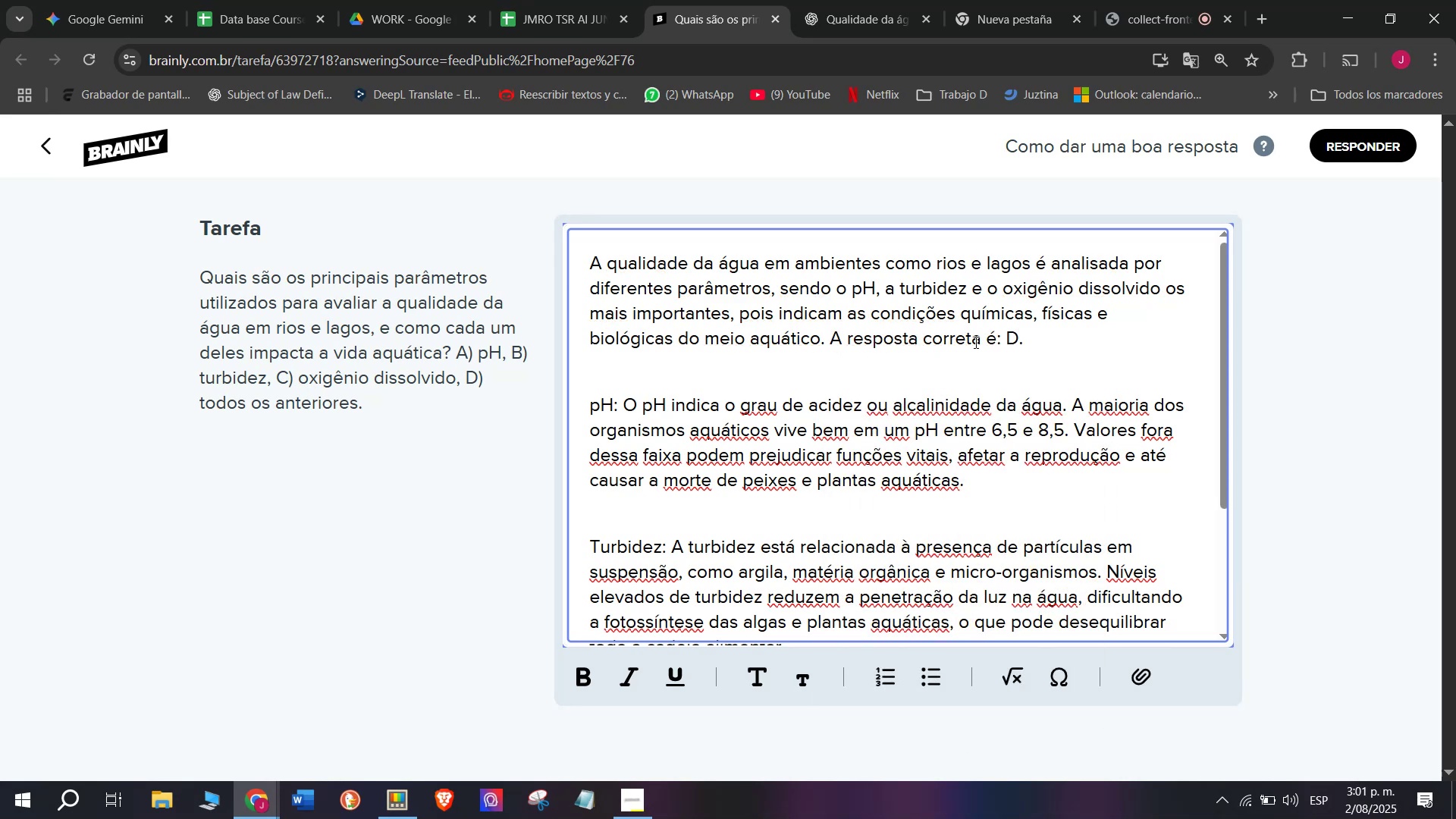 
left_click_drag(start_coordinate=[1034, 337], to_coordinate=[828, 344])
 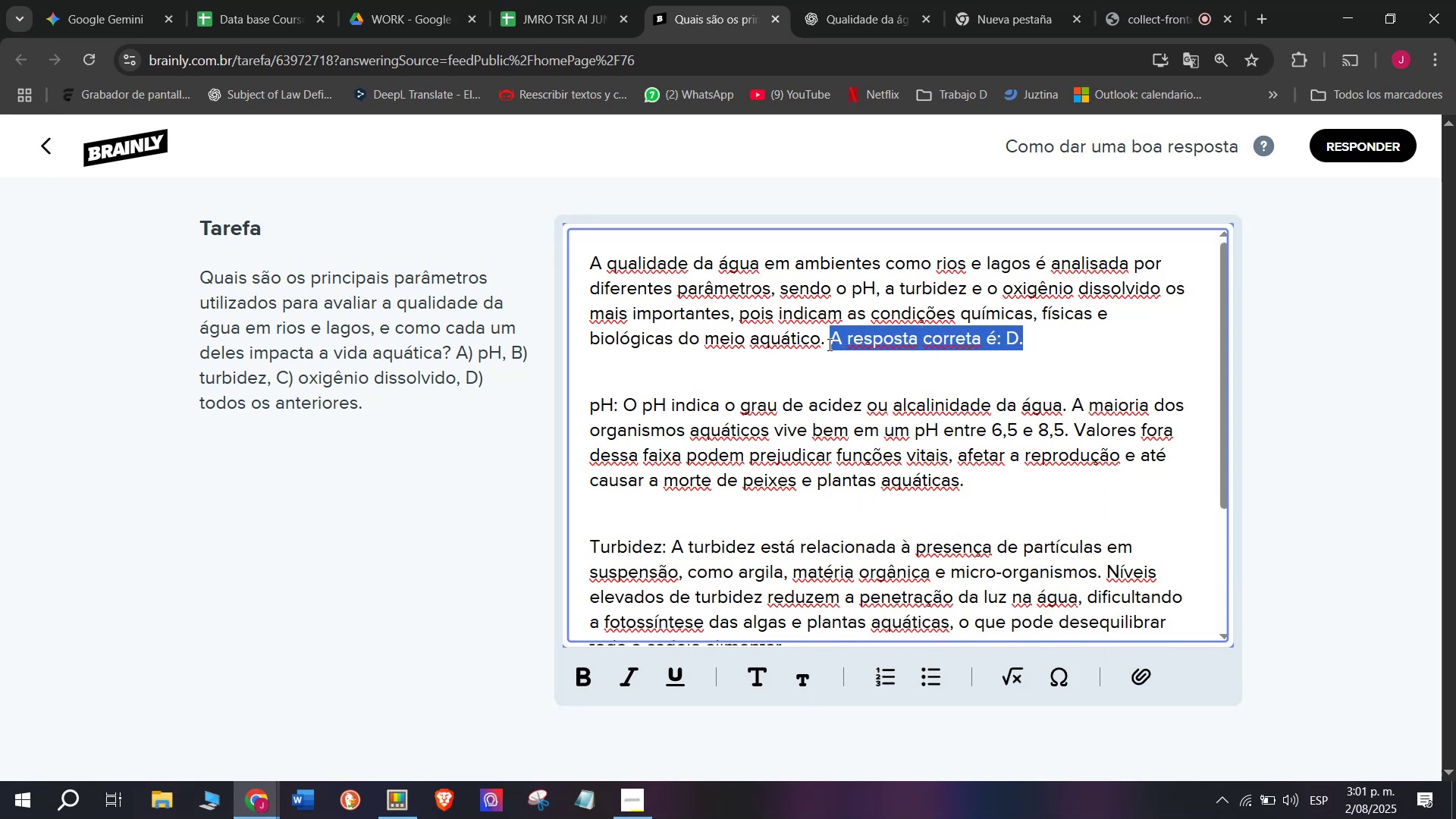 
key(Control+B)
 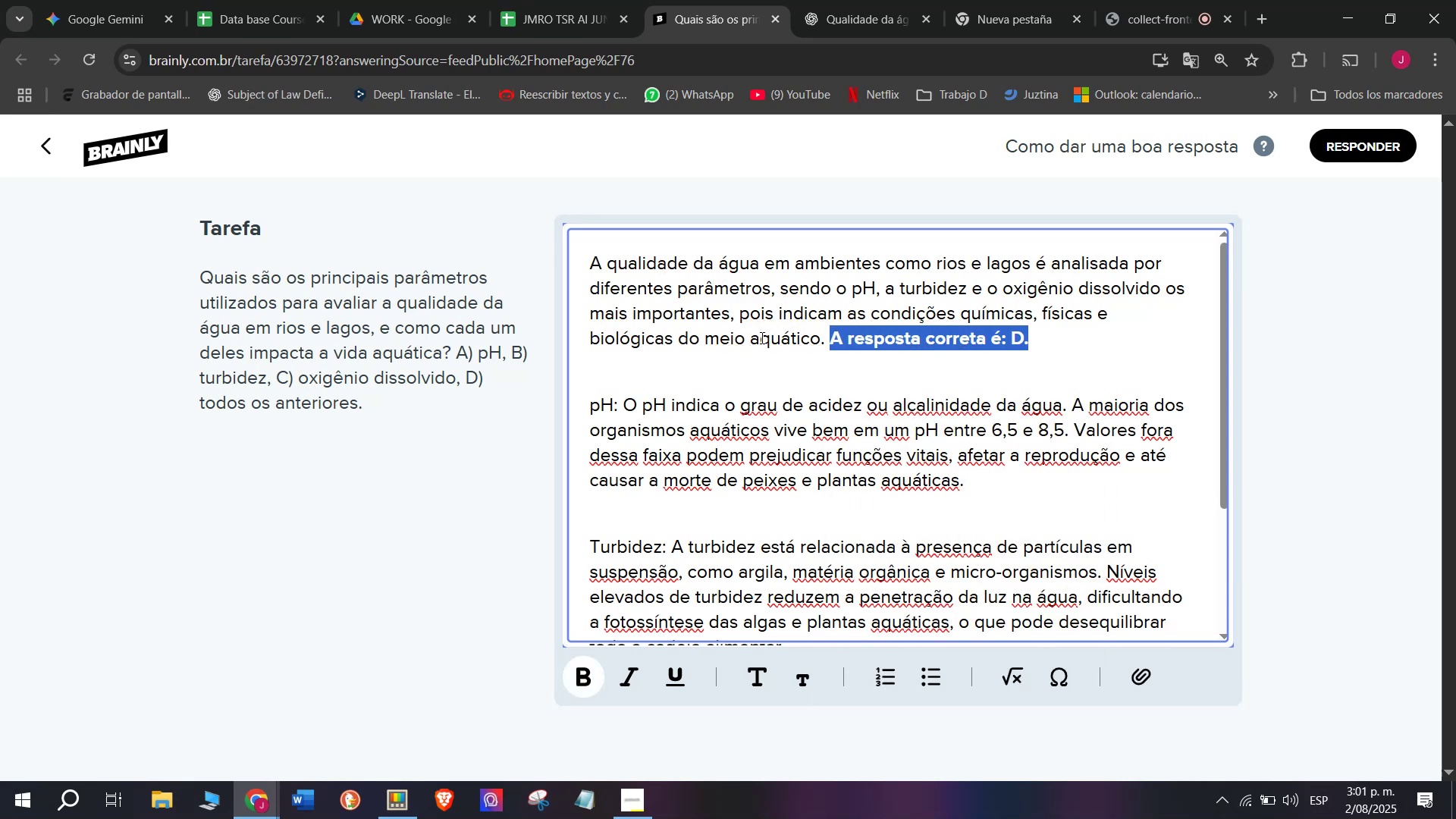 
left_click([761, 337])
 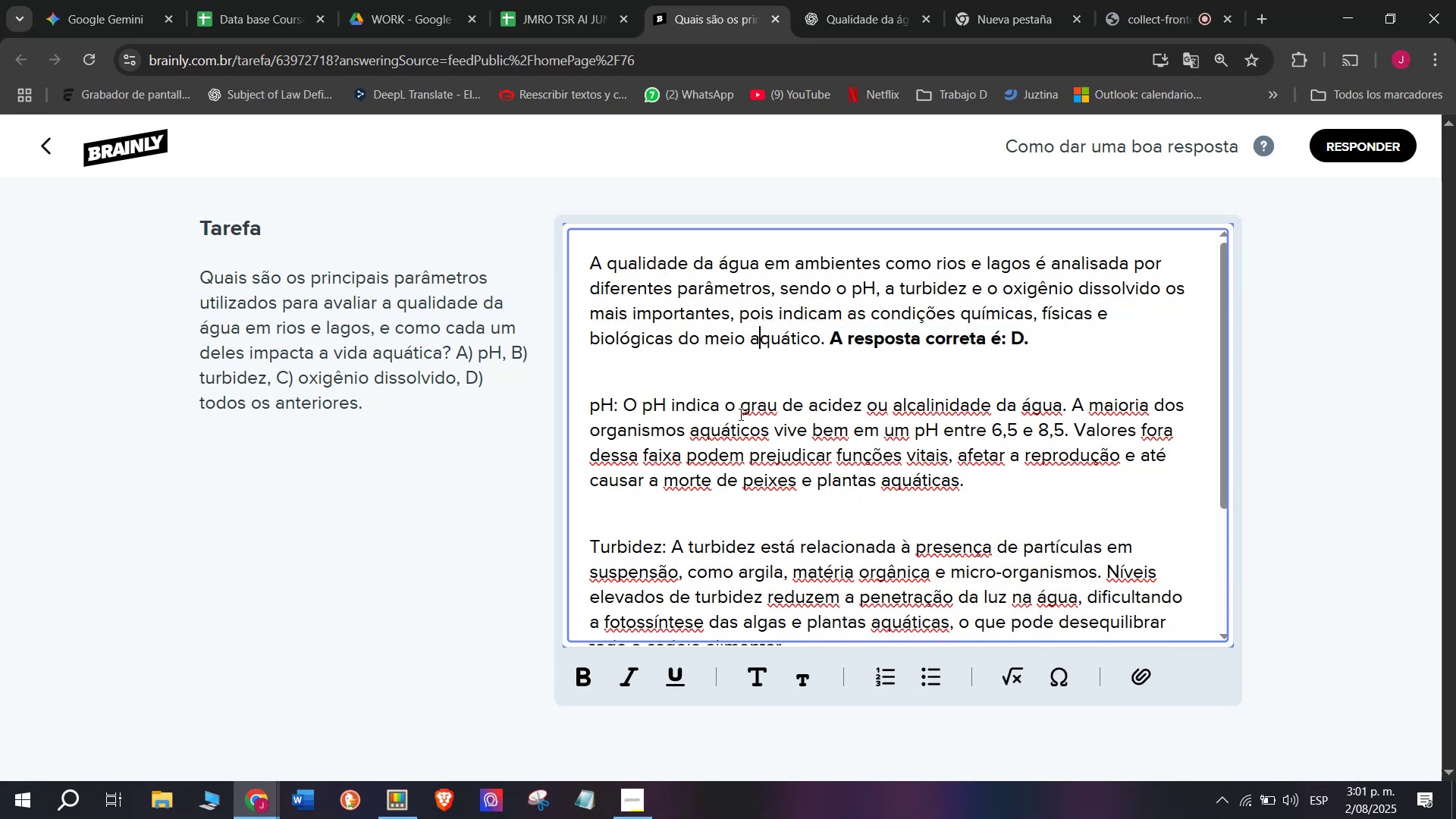 
scroll: coordinate [755, 577], scroll_direction: down, amount: 5.0
 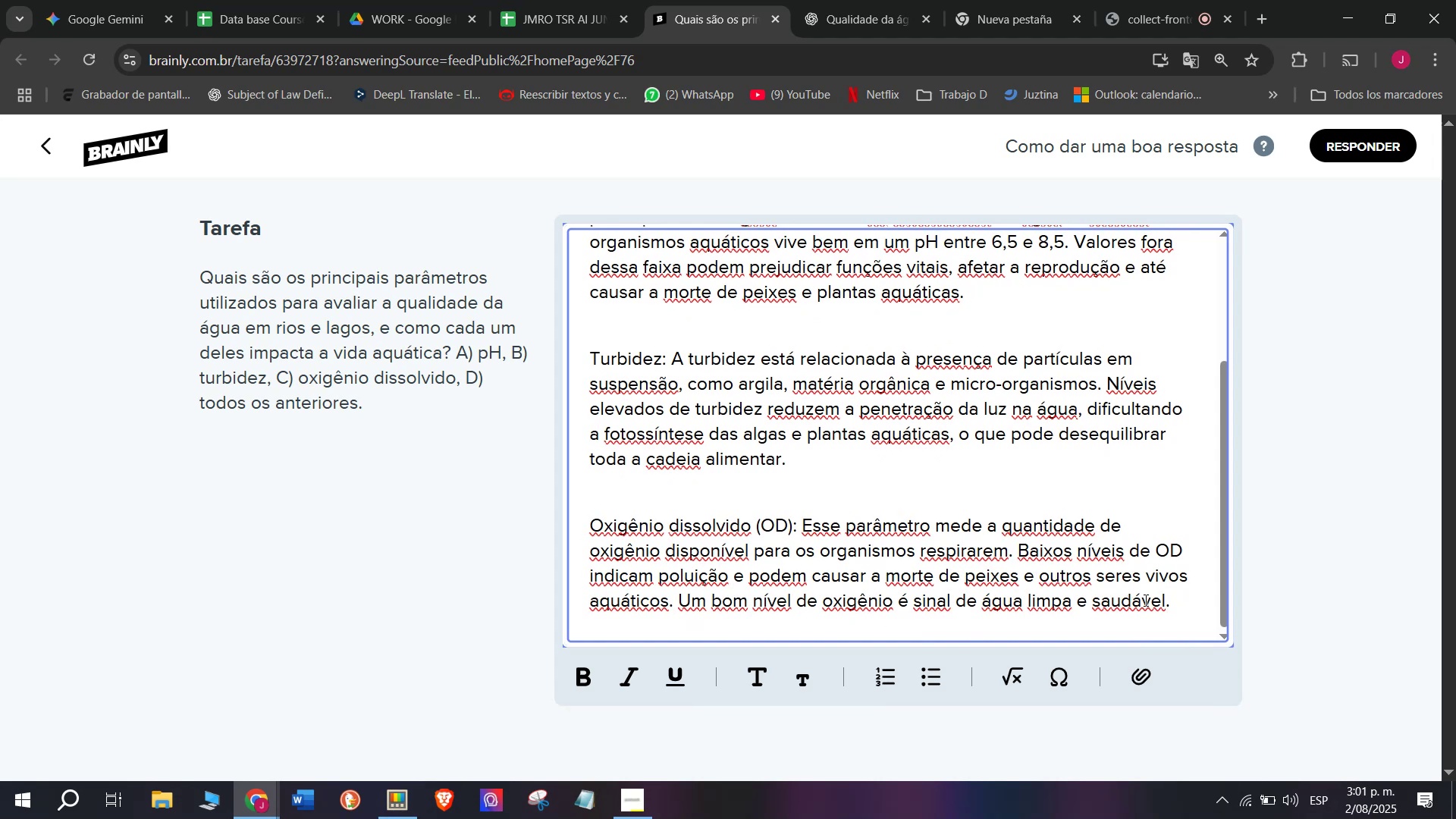 
left_click_drag(start_coordinate=[1178, 609], to_coordinate=[512, 196])
 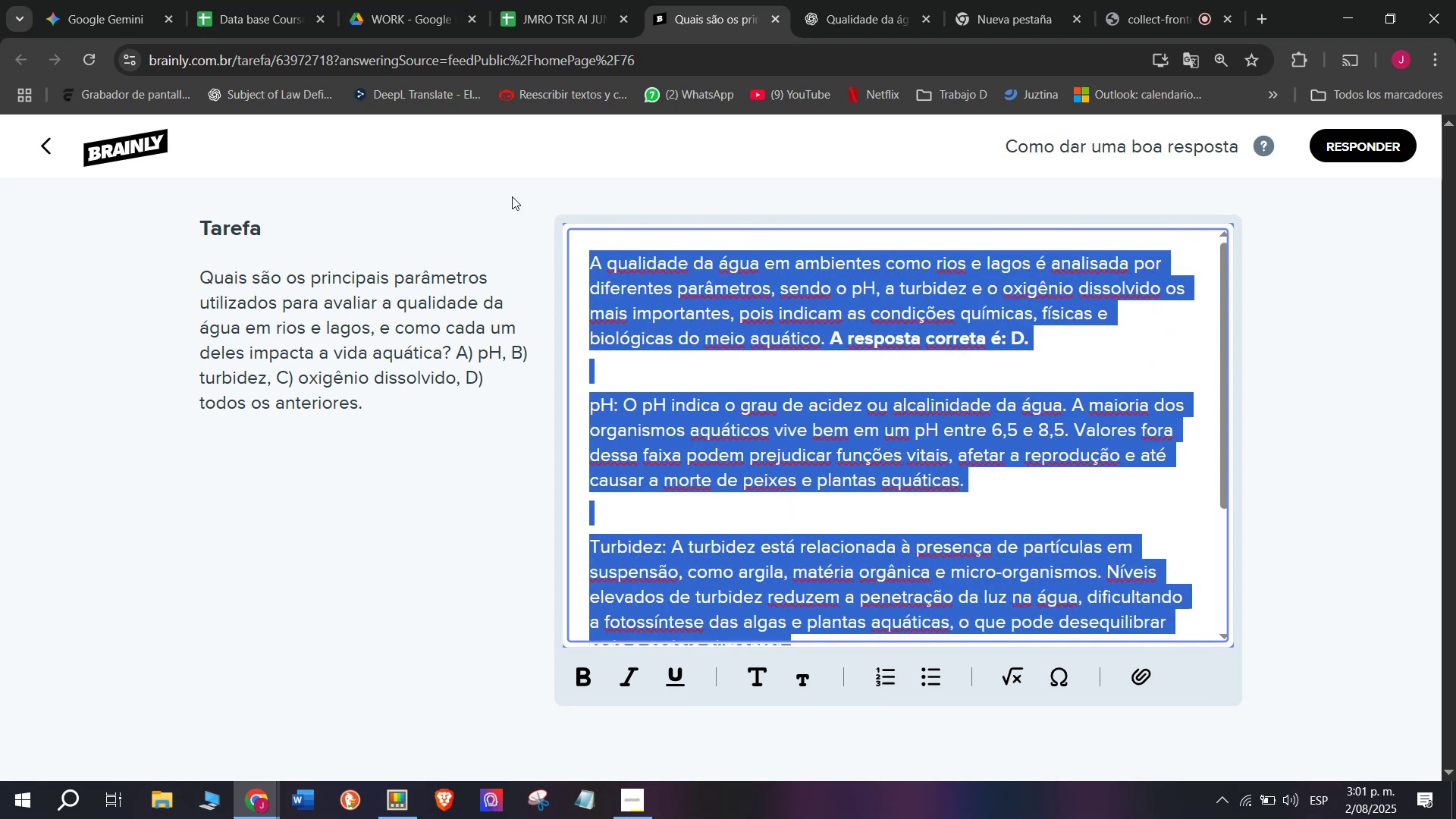 
key(Control+C)
 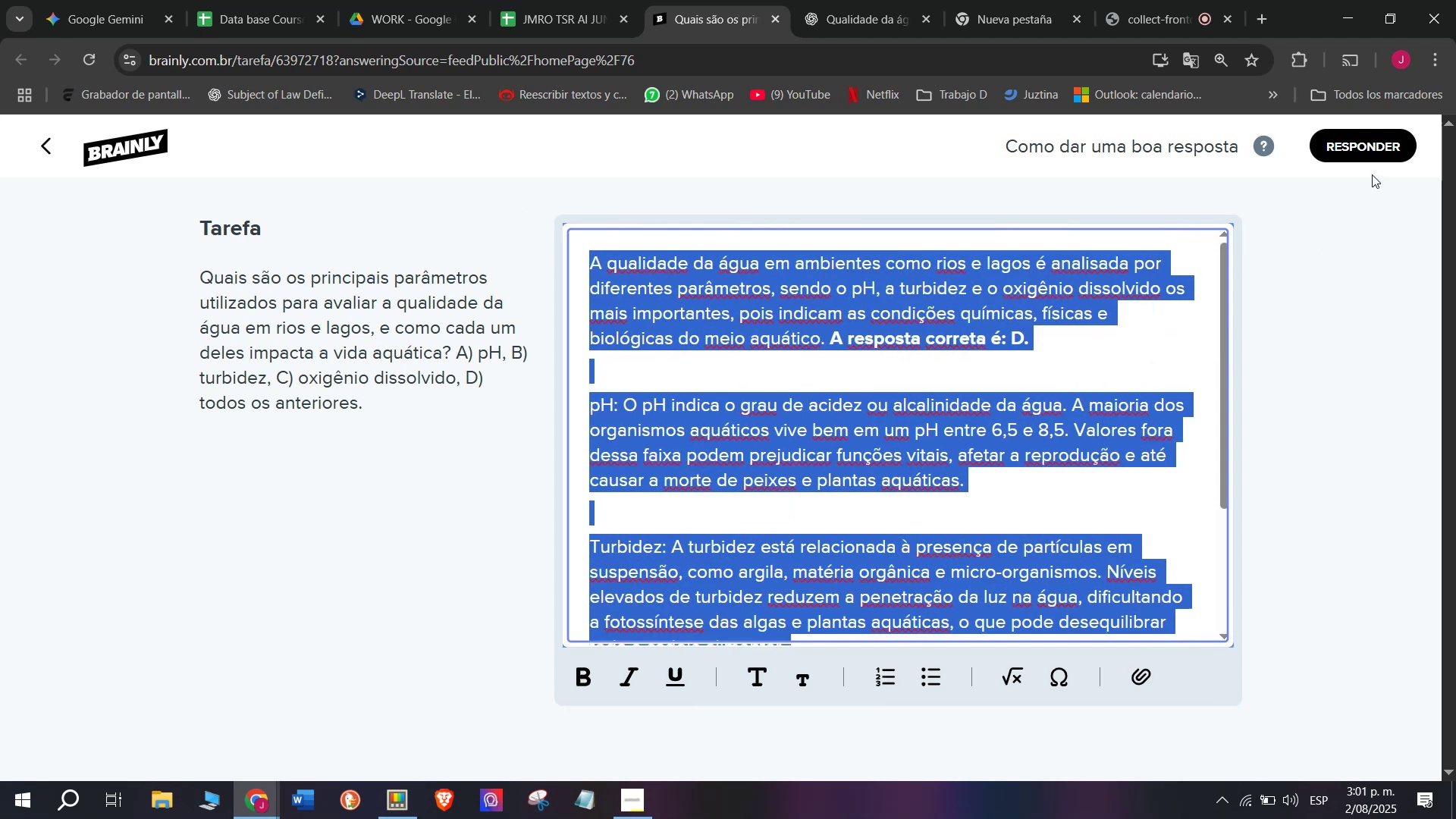 
left_click([1359, 146])
 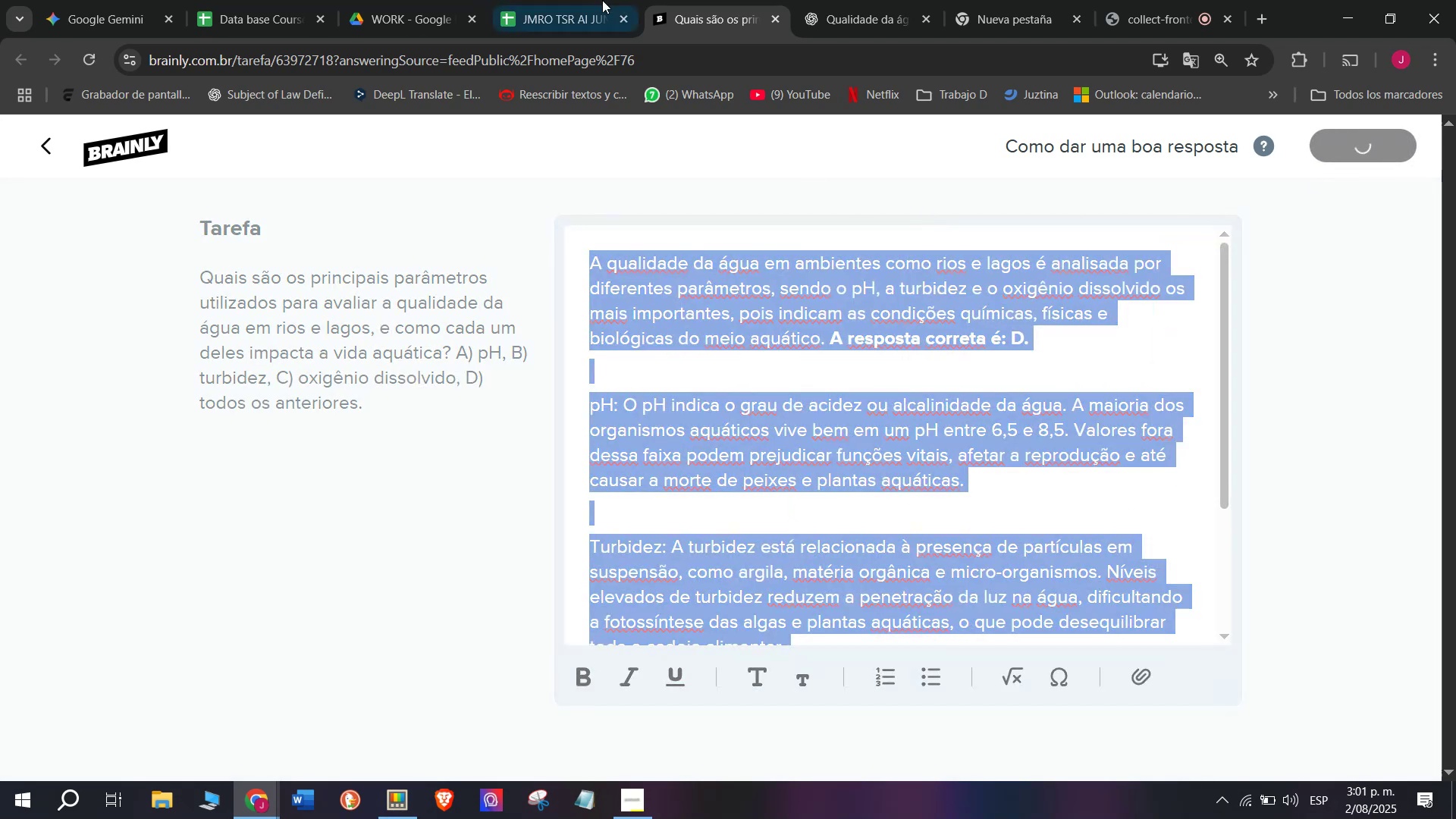 
left_click([573, 0])
 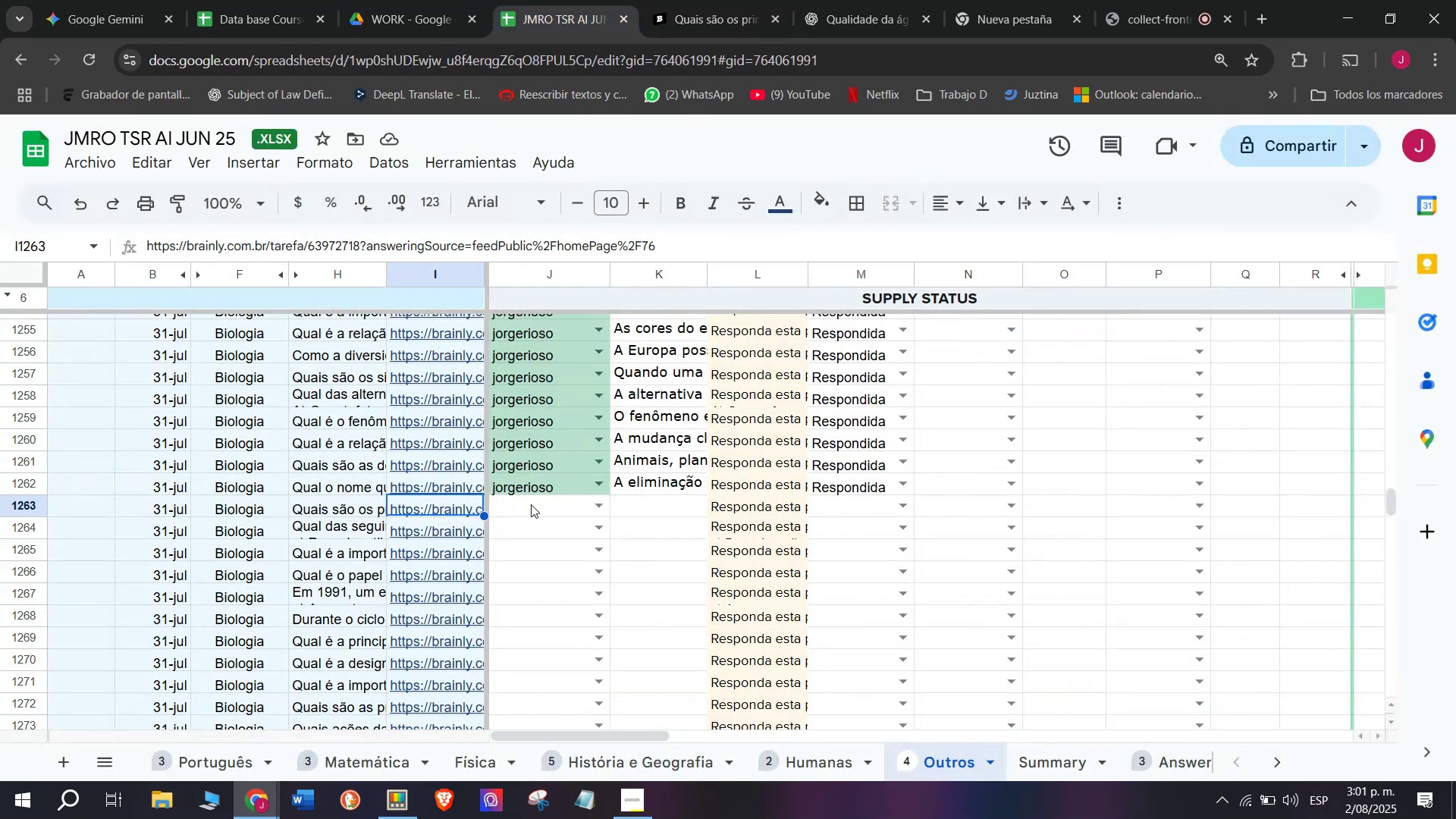 
left_click([526, 516])
 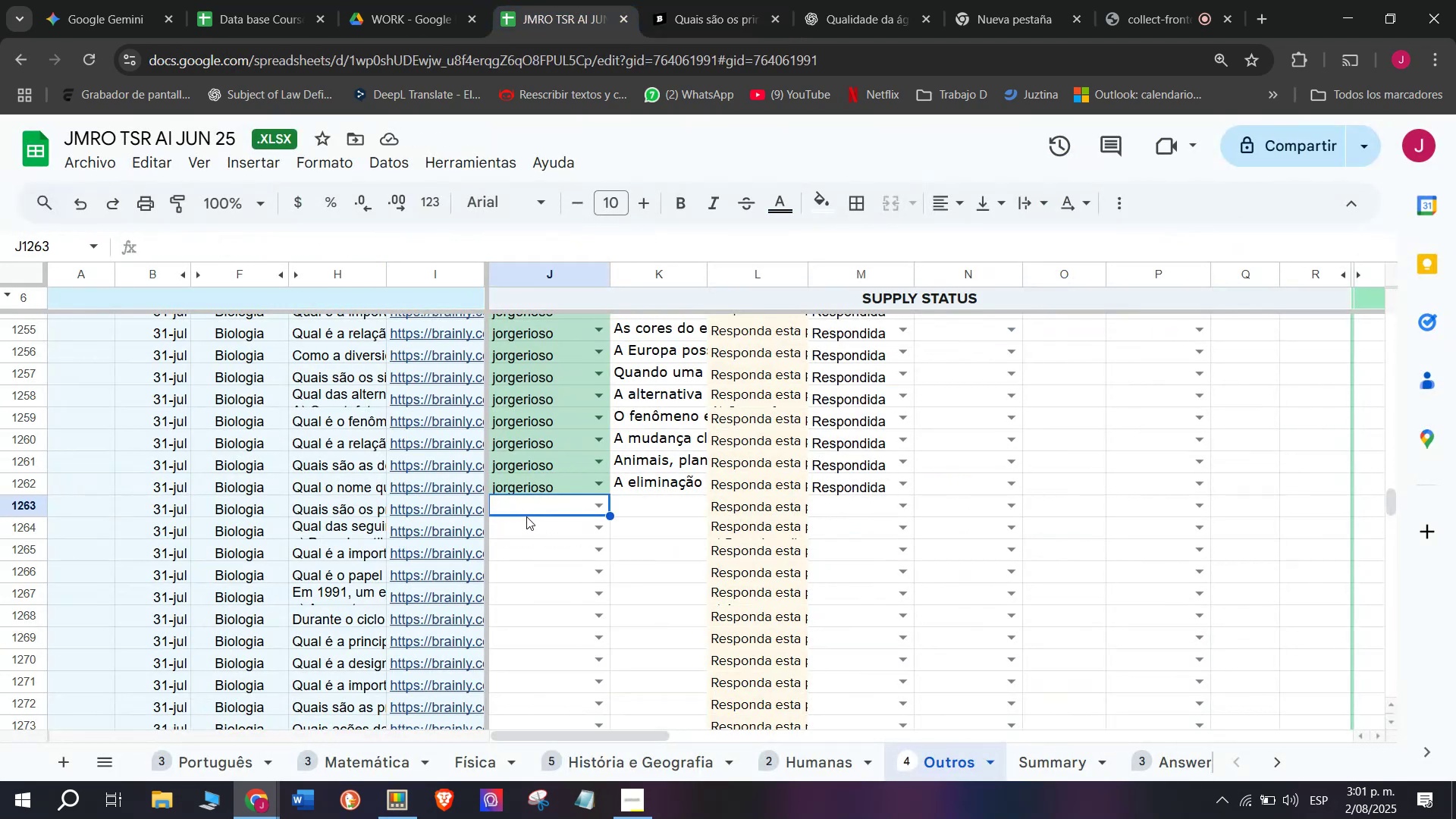 
key(J)
 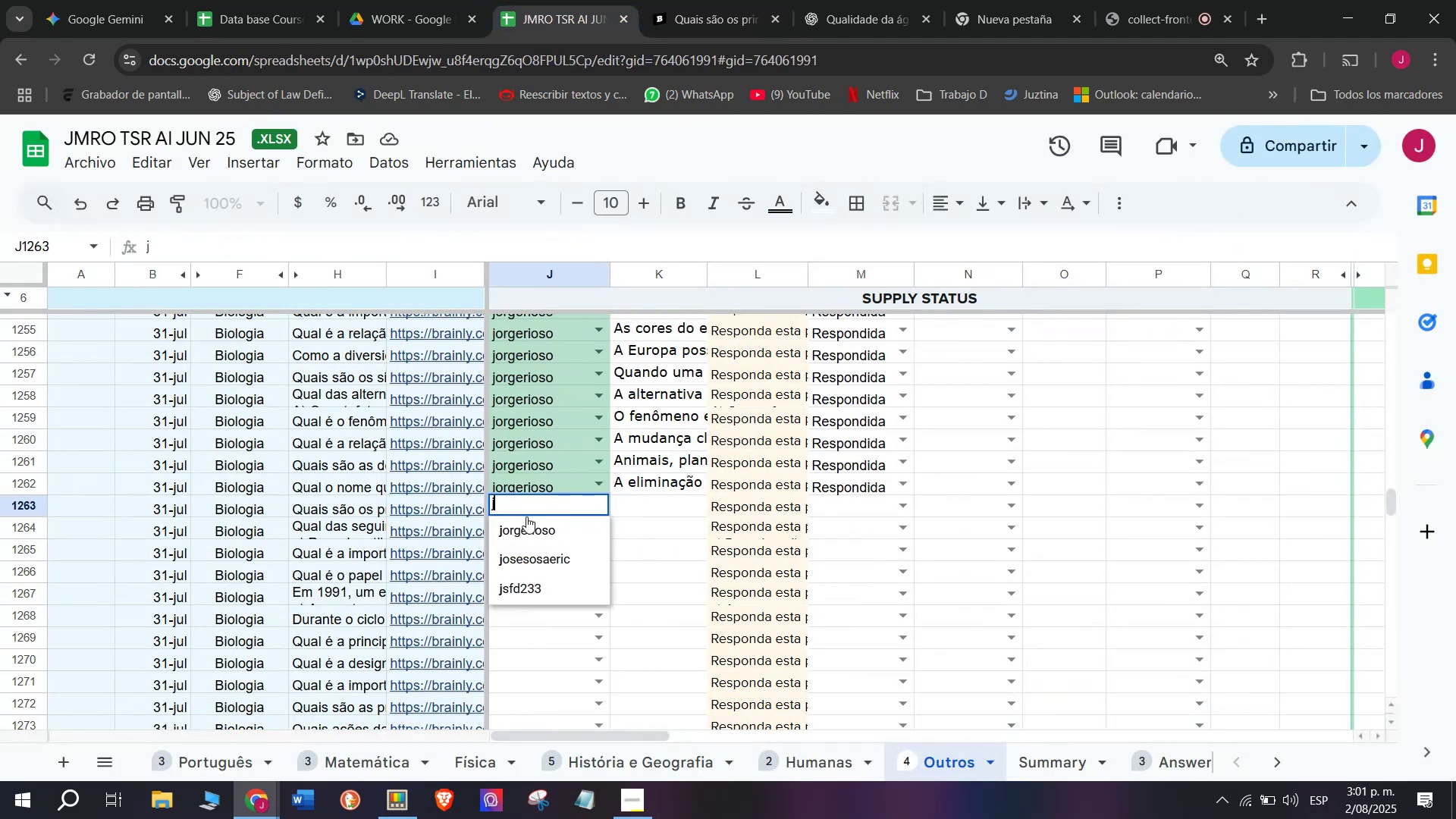 
left_click([526, 516])
 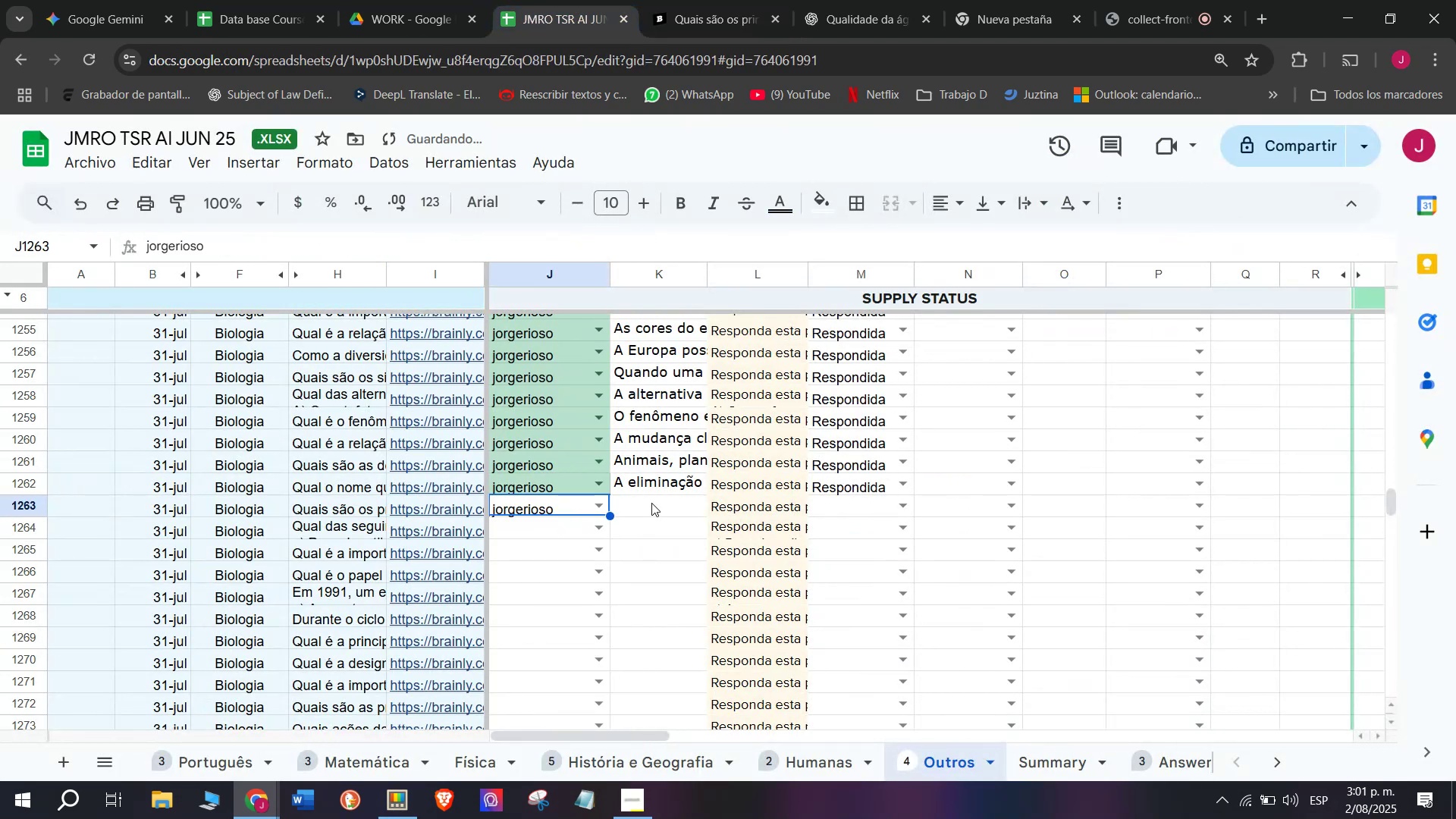 
double_click([651, 503])
 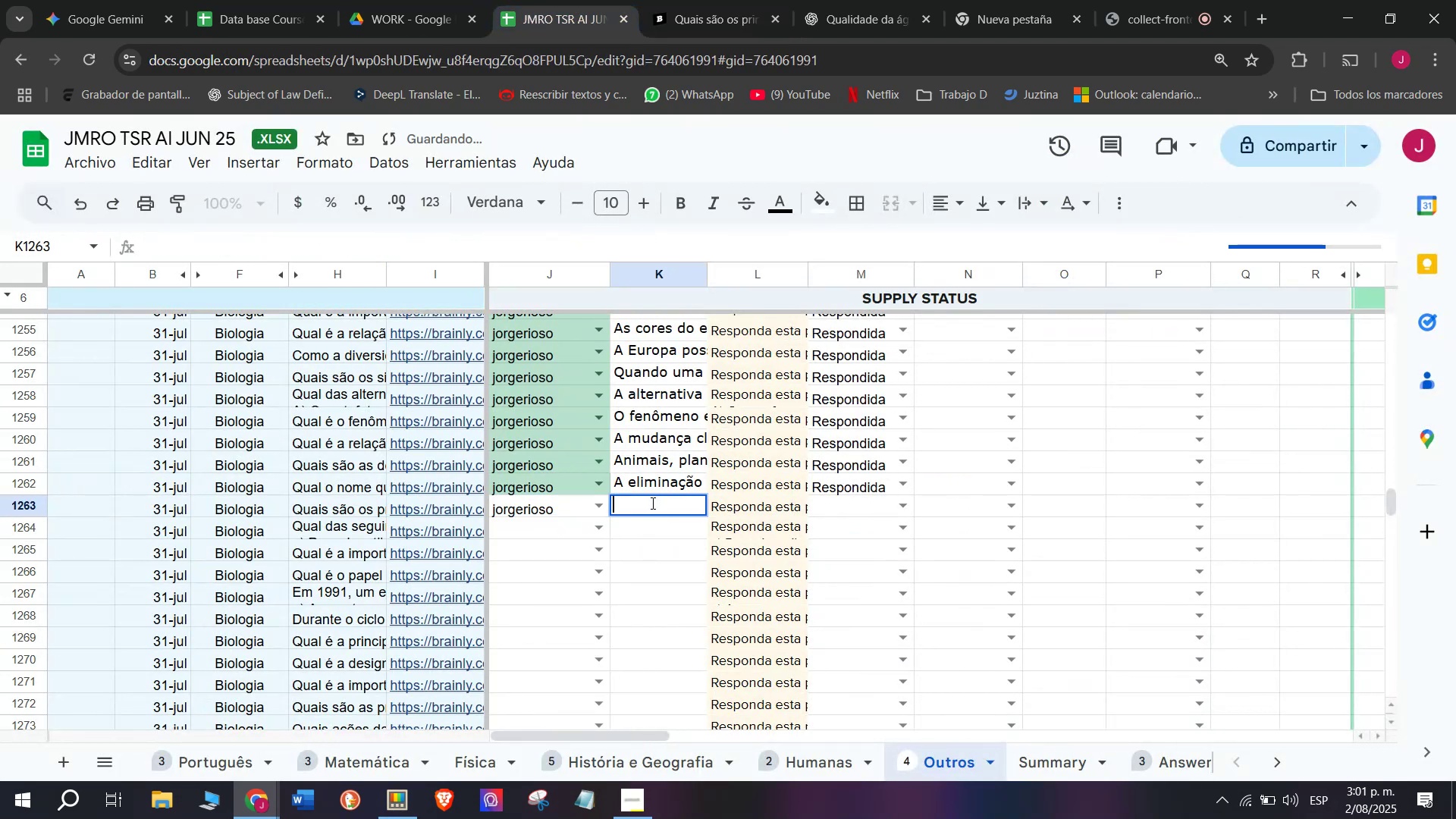 
key(Control+V)
 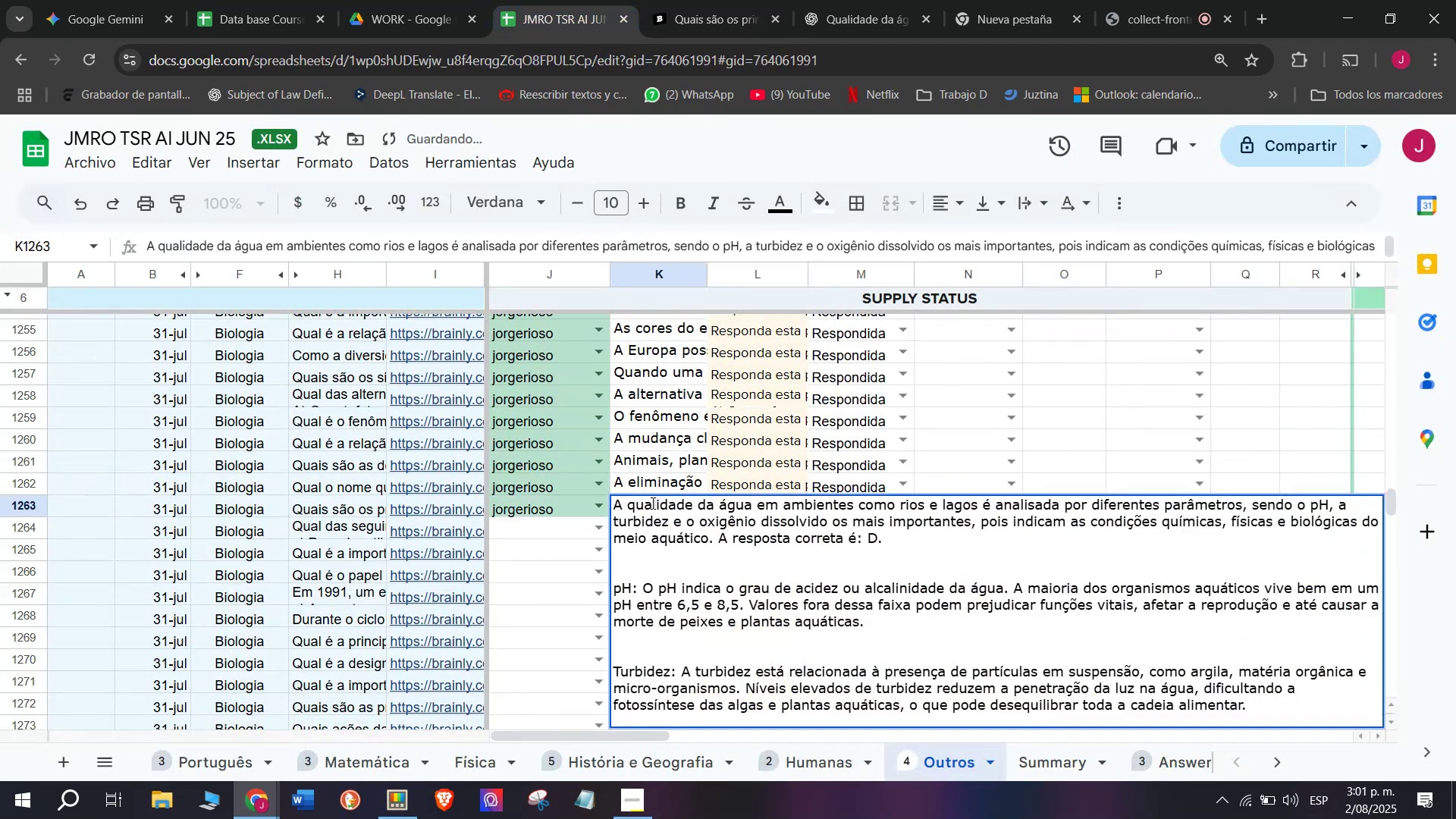 
key(Enter)
 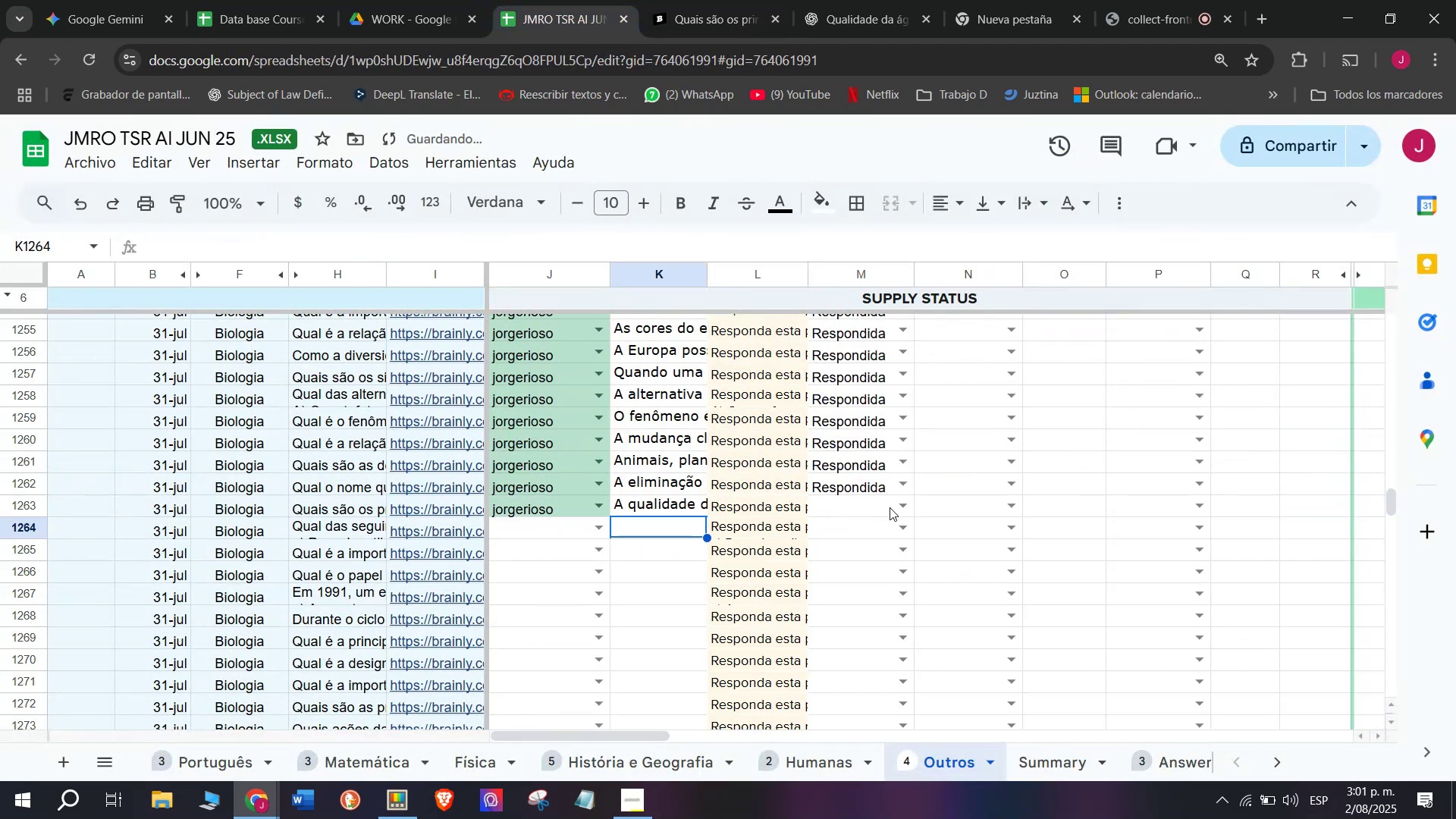 
left_click([902, 507])
 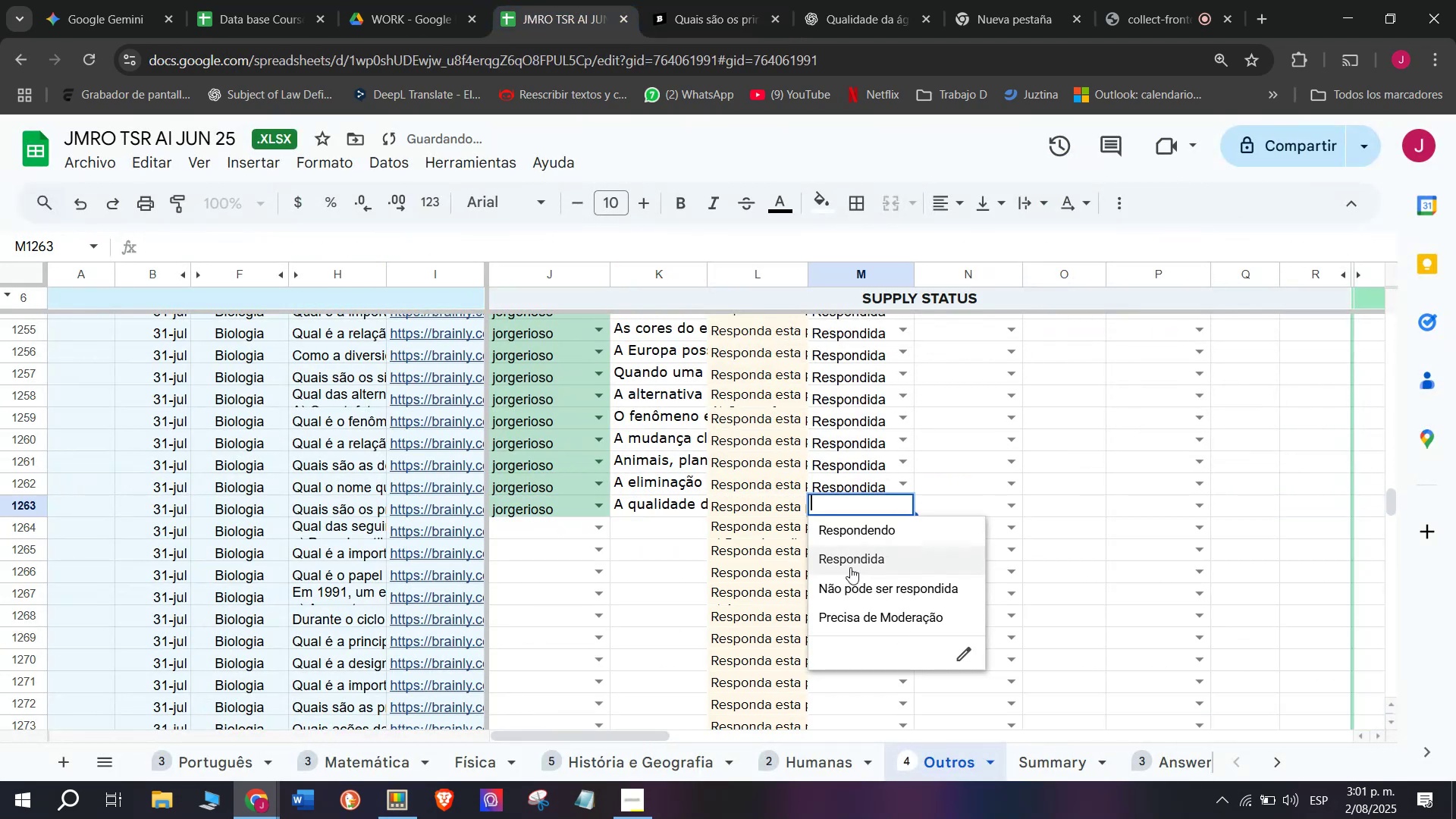 
left_click([847, 569])
 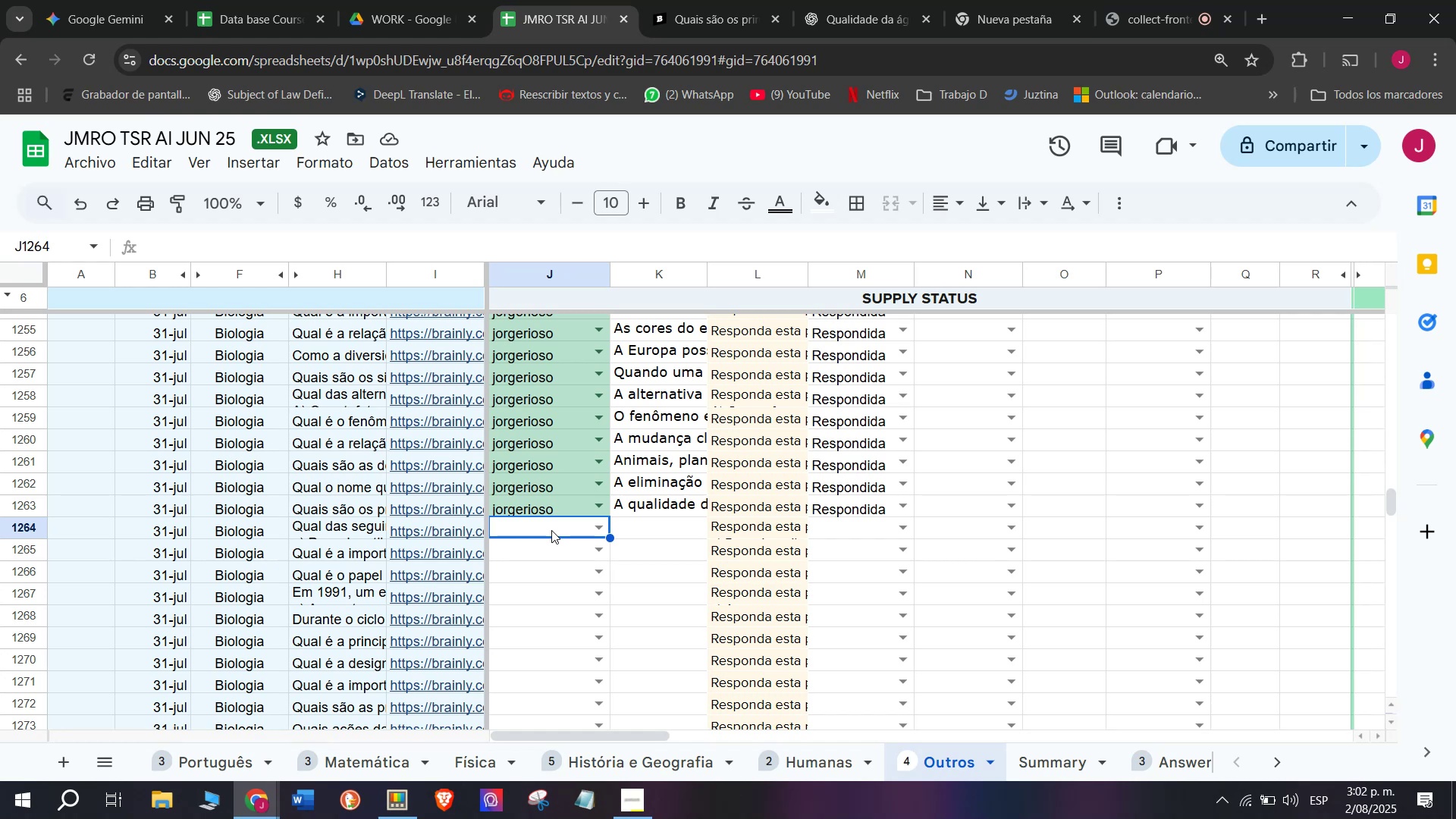 
wait(67.84)
 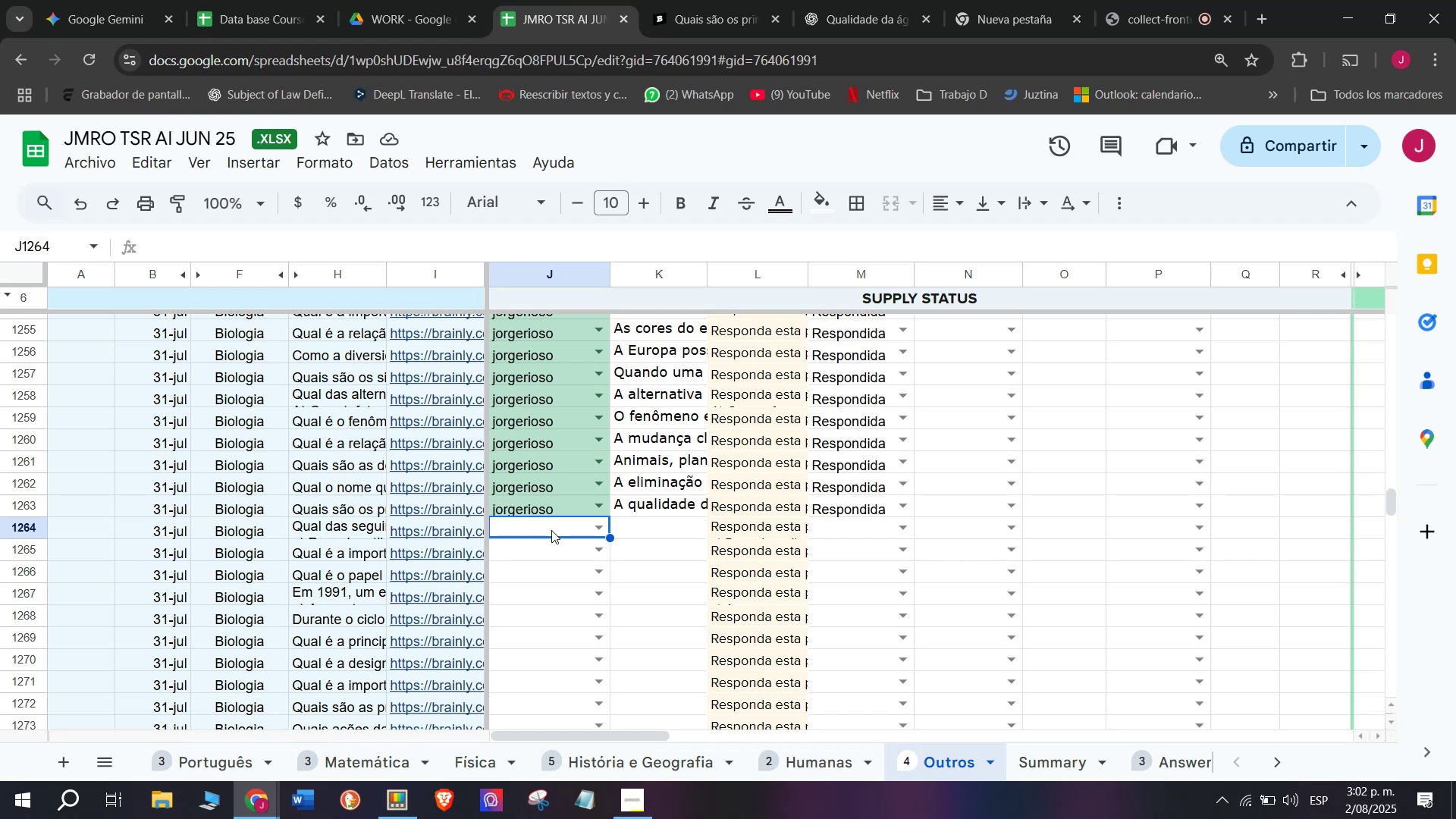 
key(J)
 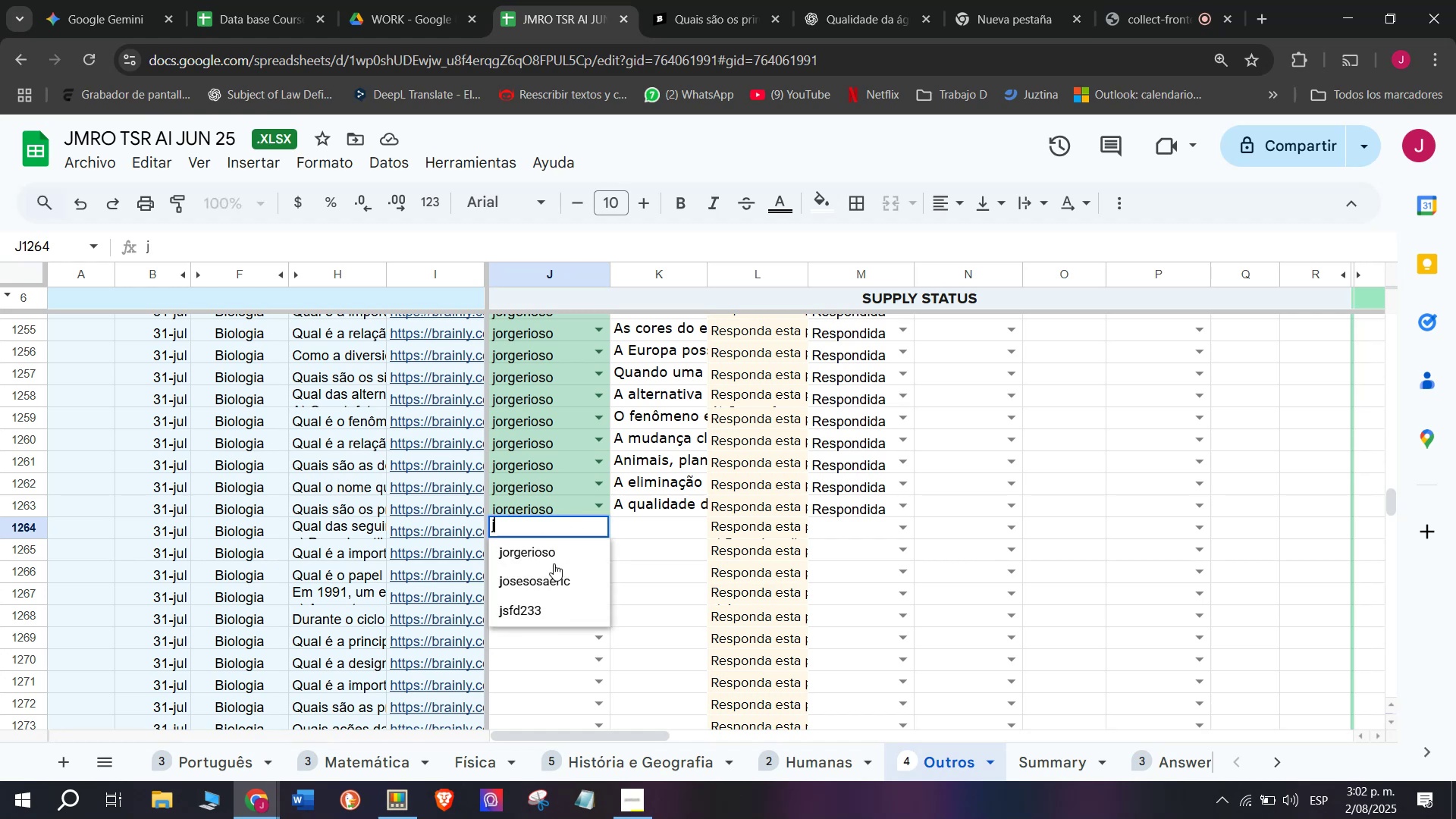 
left_click([554, 554])
 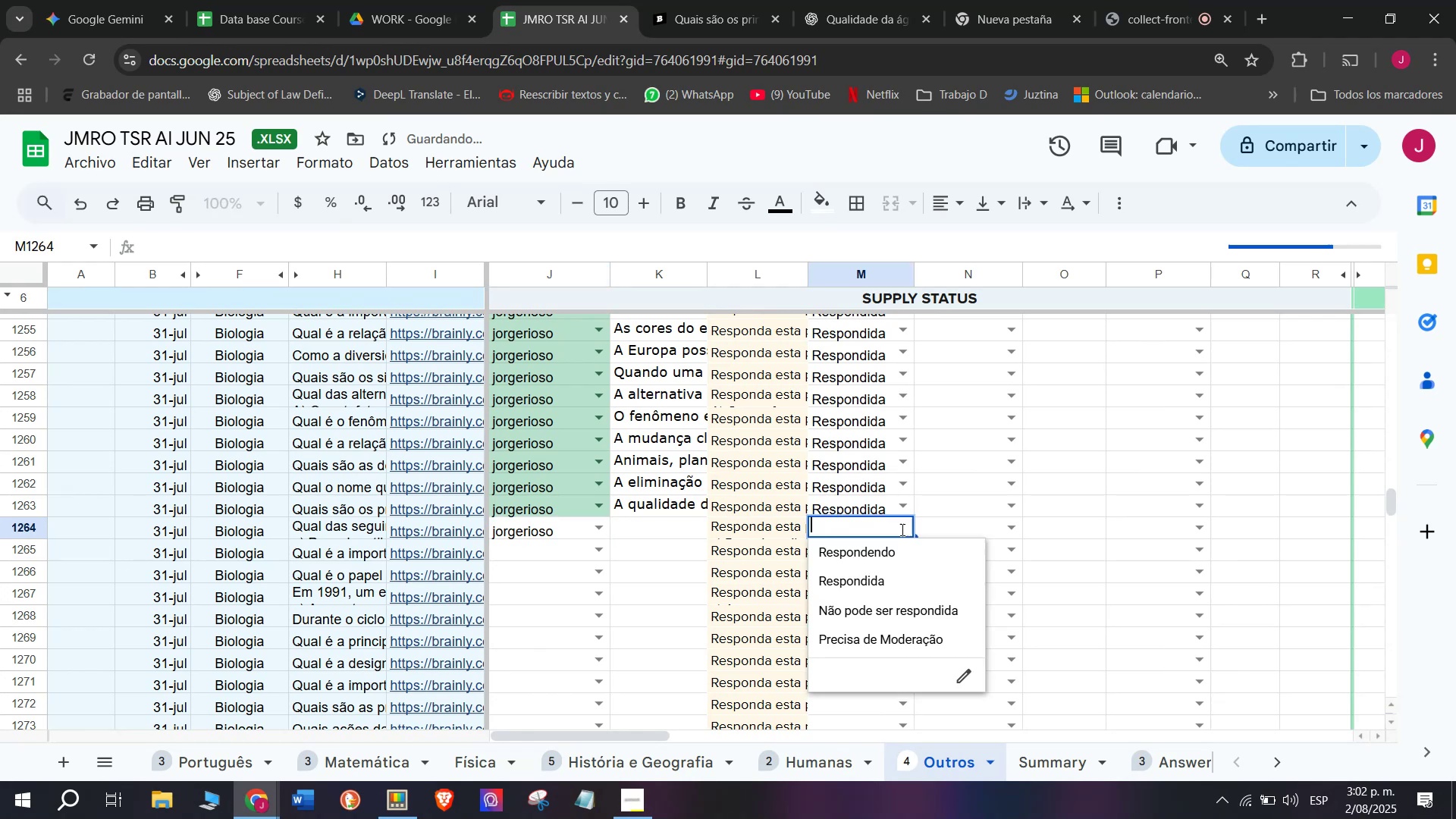 
double_click([866, 551])
 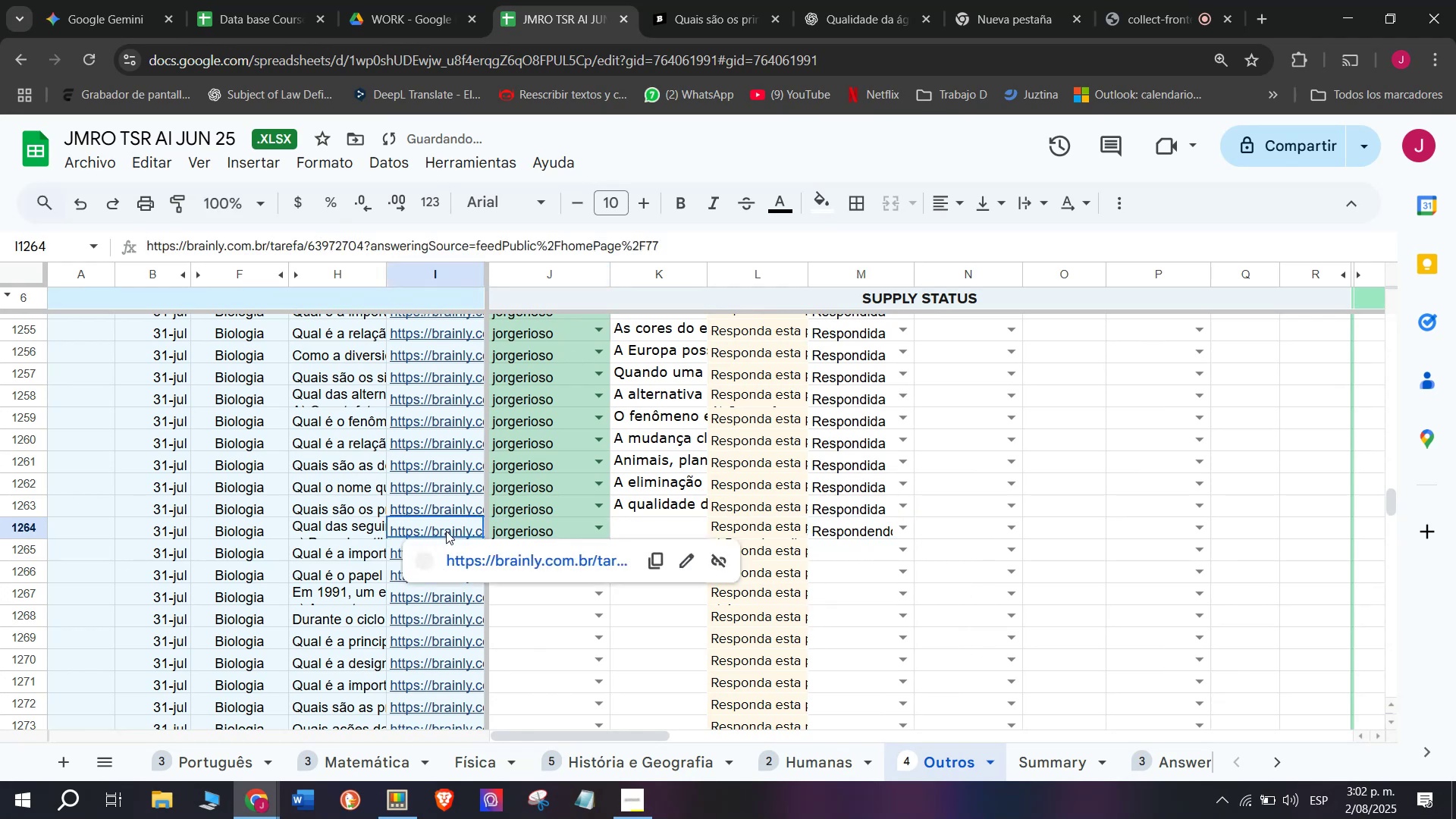 
double_click([472, 559])
 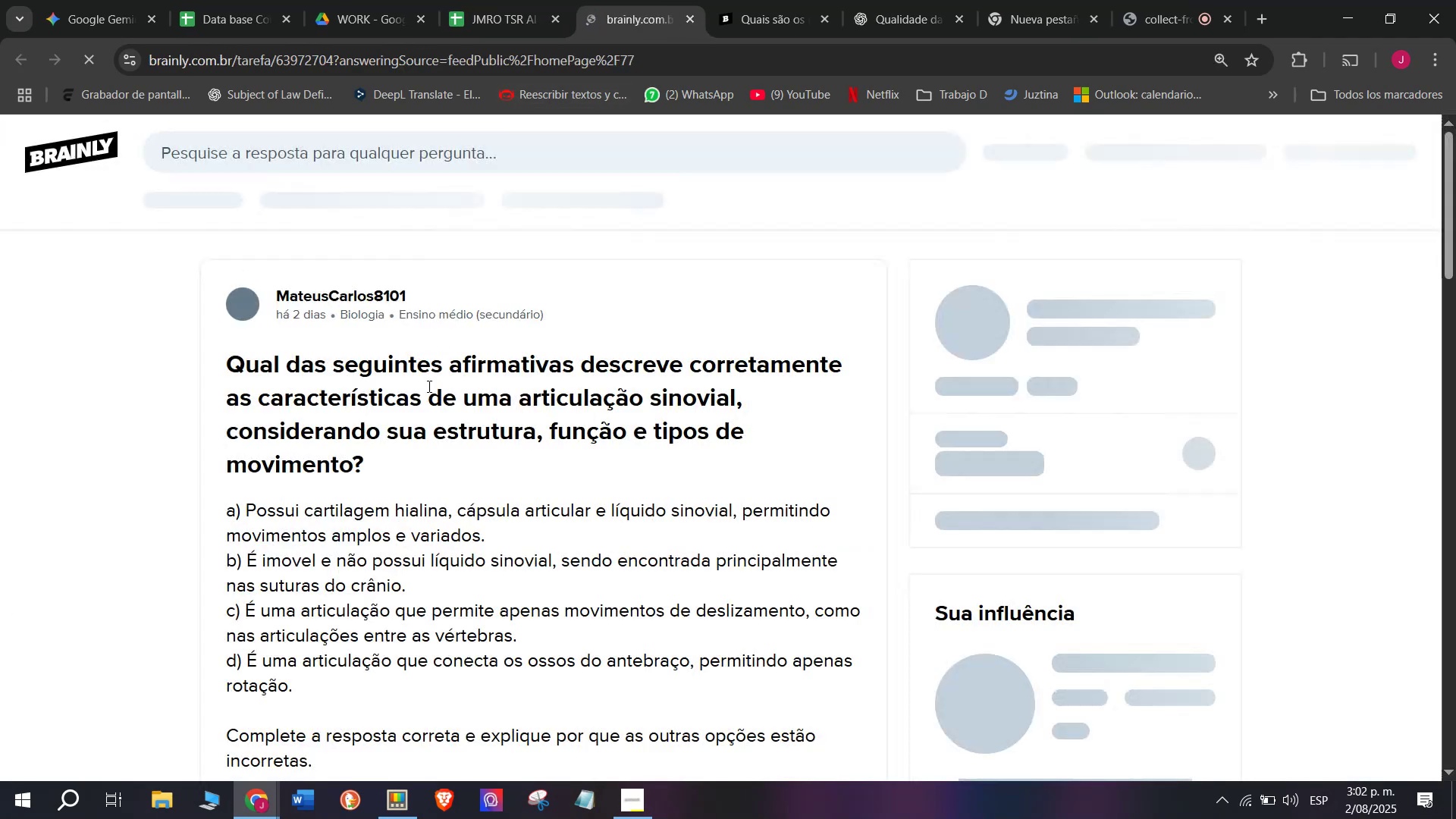 
scroll: coordinate [416, 514], scroll_direction: down, amount: 1.0
 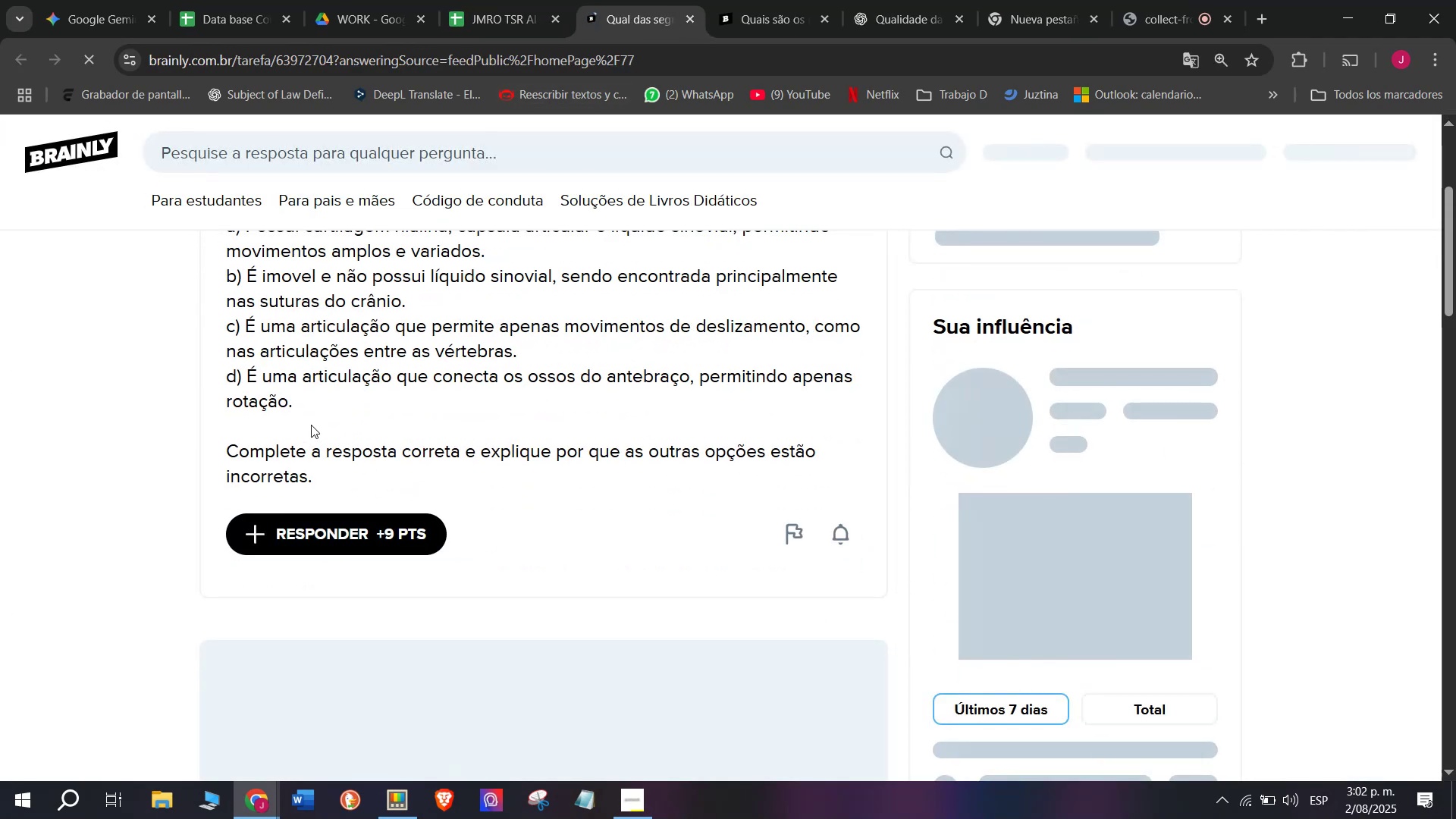 
left_click_drag(start_coordinate=[300, 406], to_coordinate=[181, 369])
 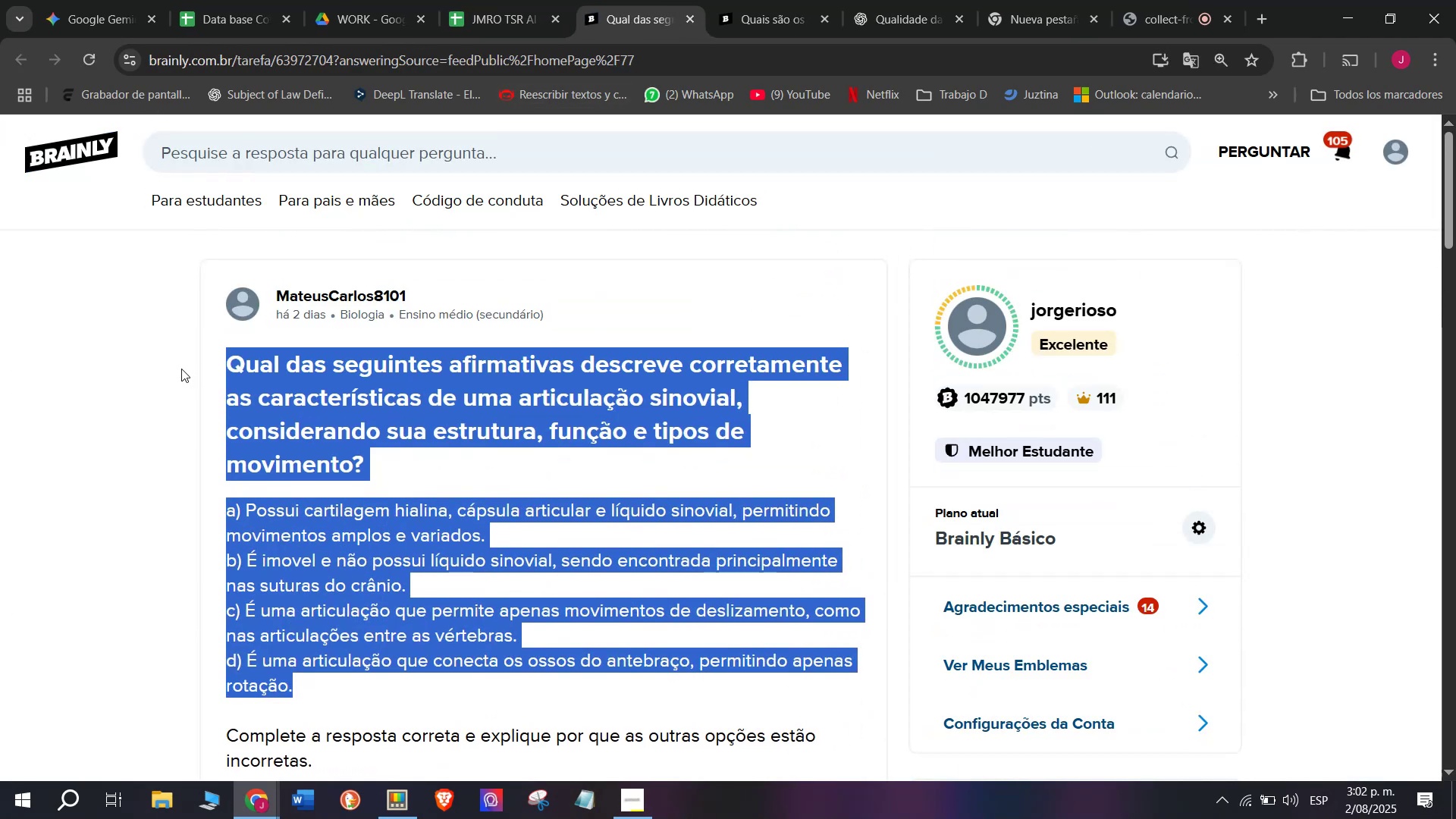 
key(Control+C)
 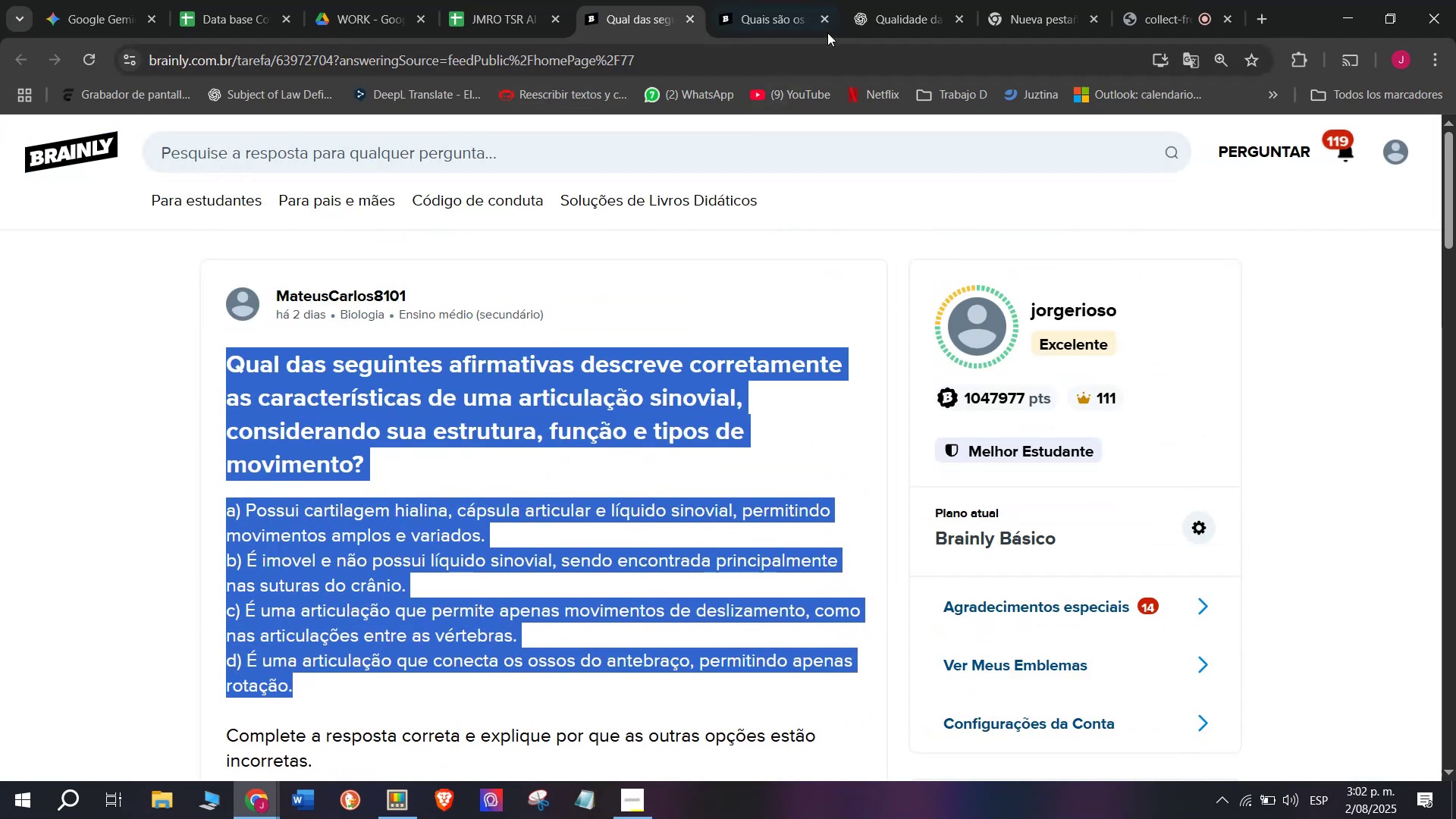 
left_click([786, 0])
 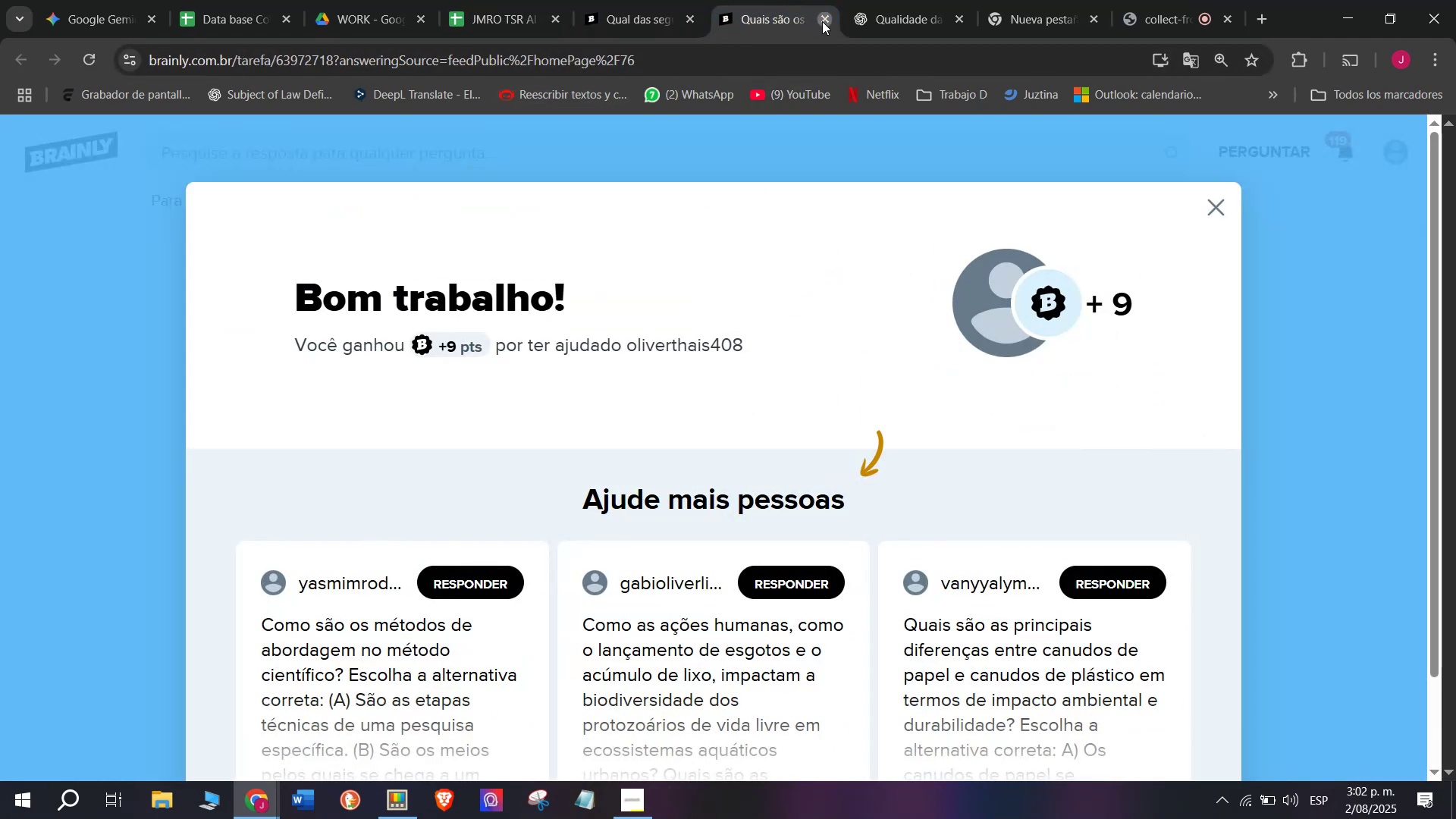 
double_click([794, 0])
 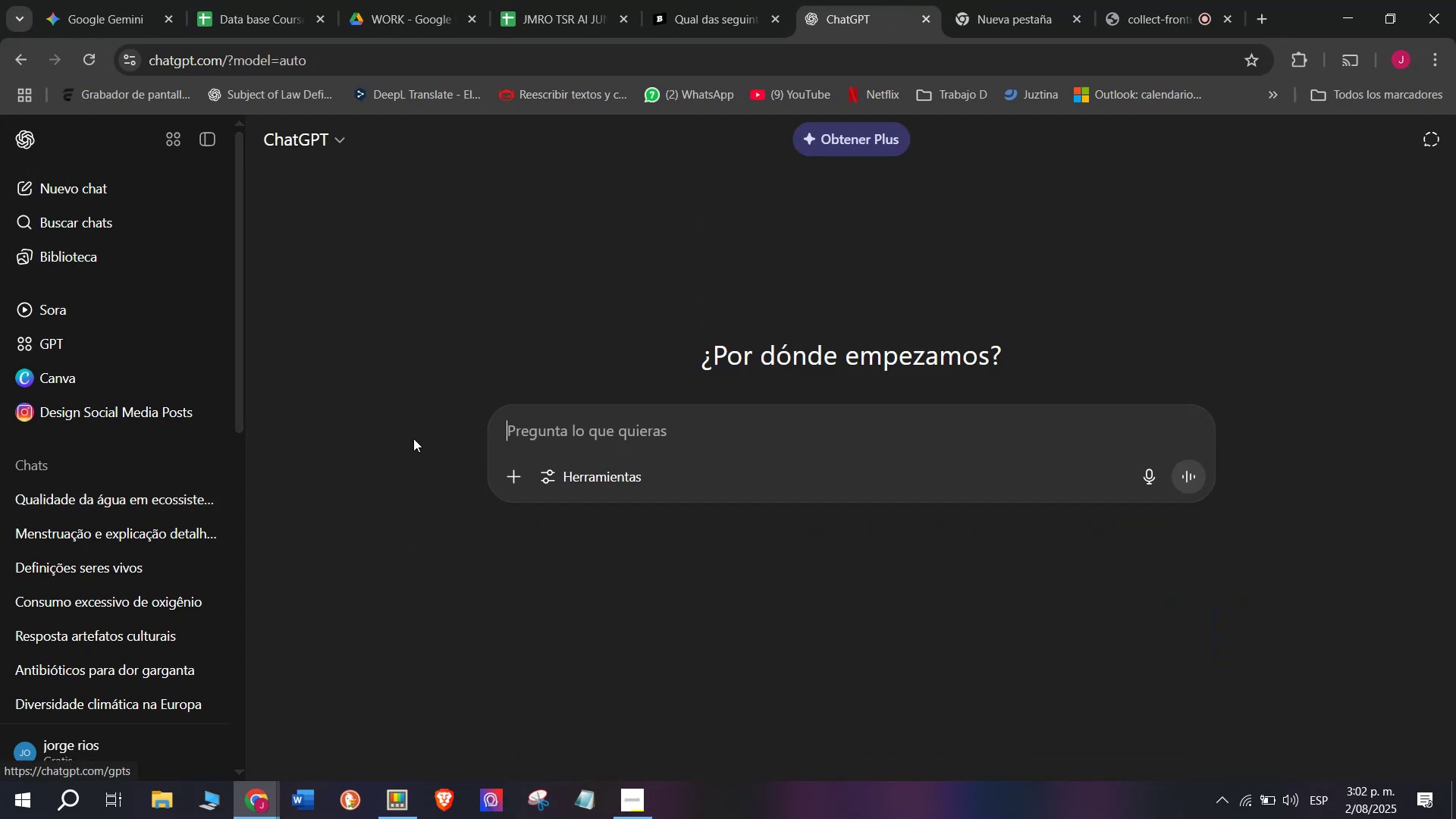 
key(Meta+MetaLeft)
 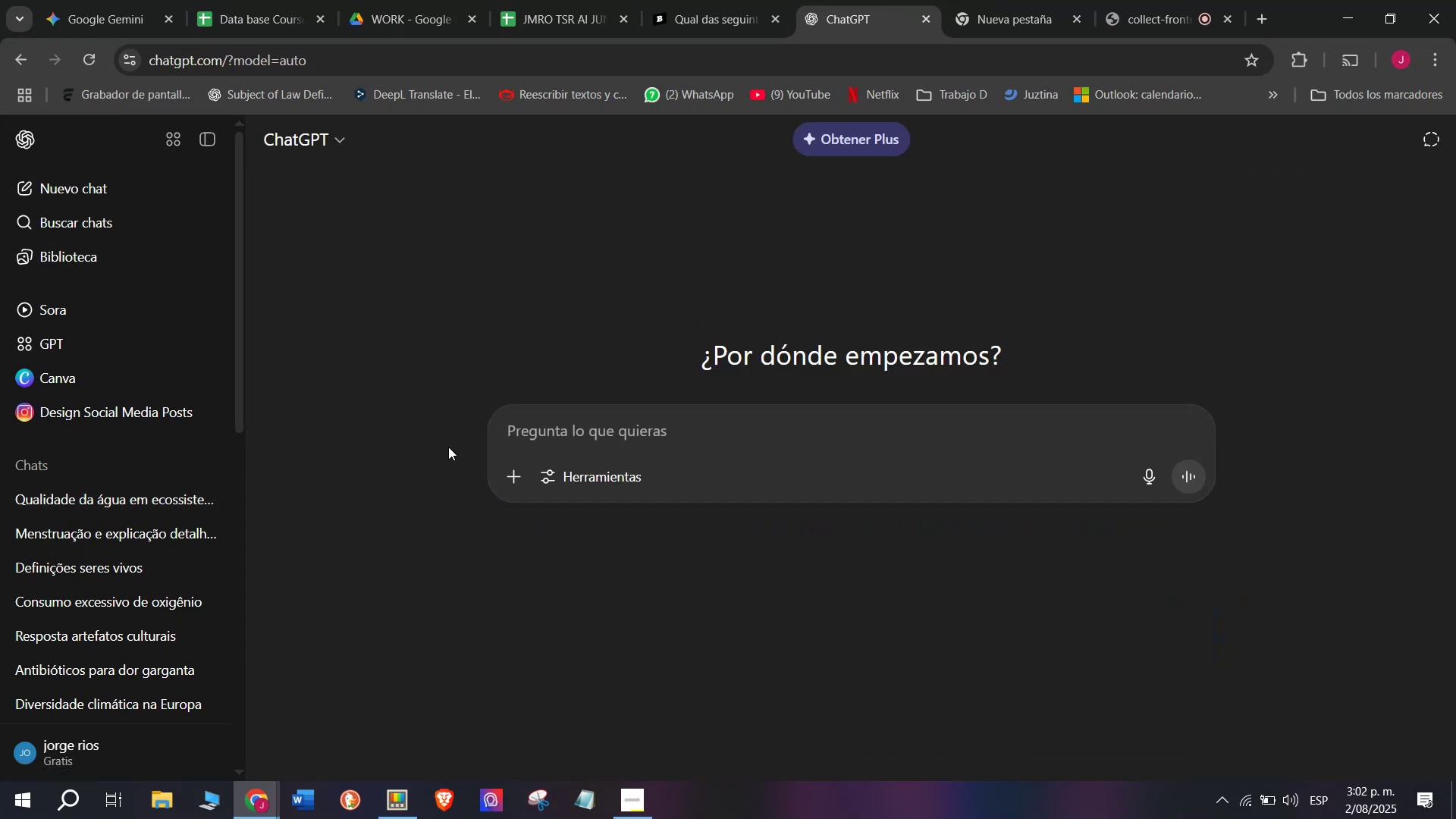 
key(Meta+V)
 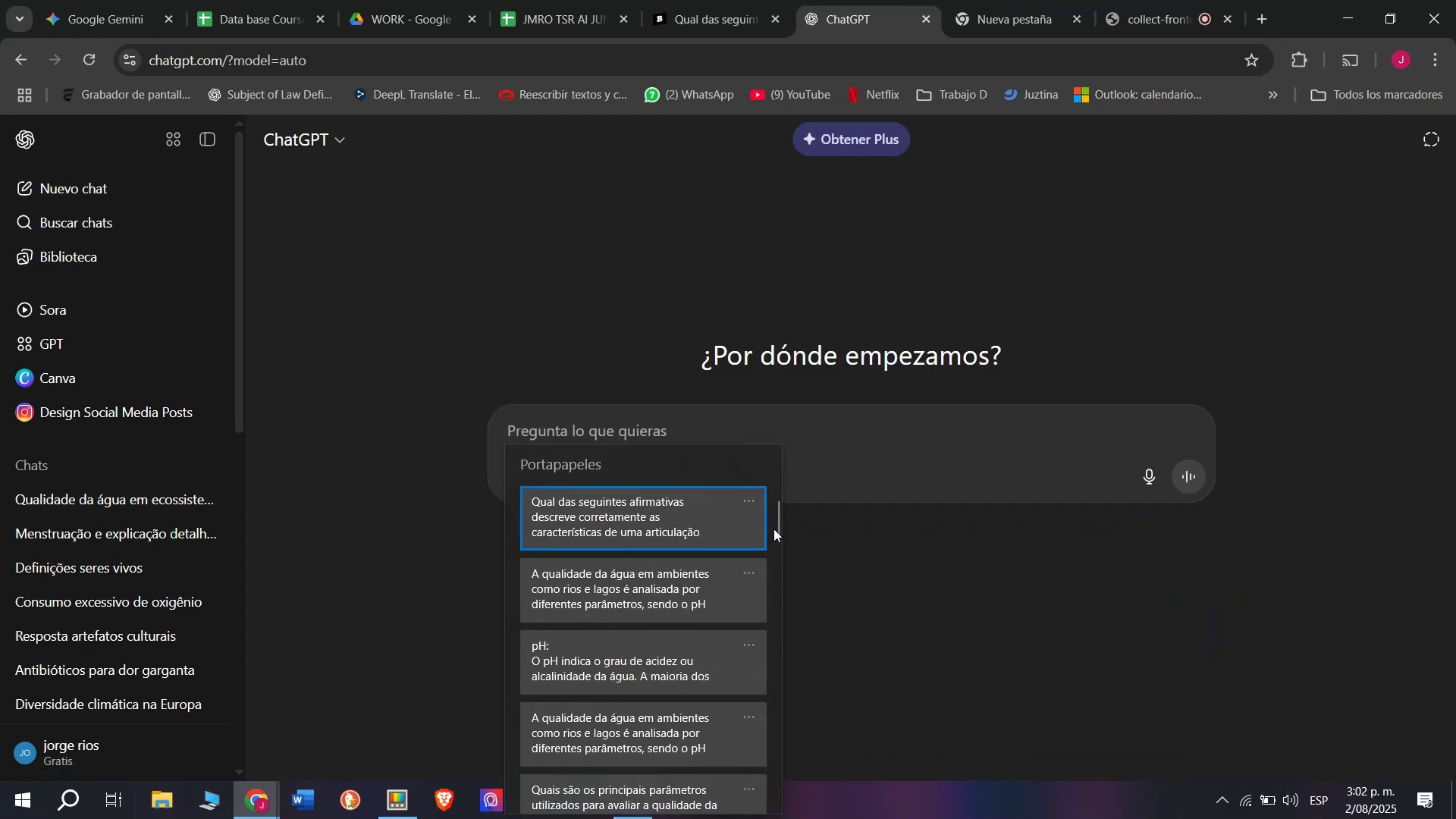 
left_click_drag(start_coordinate=[774, 529], to_coordinate=[749, 818])
 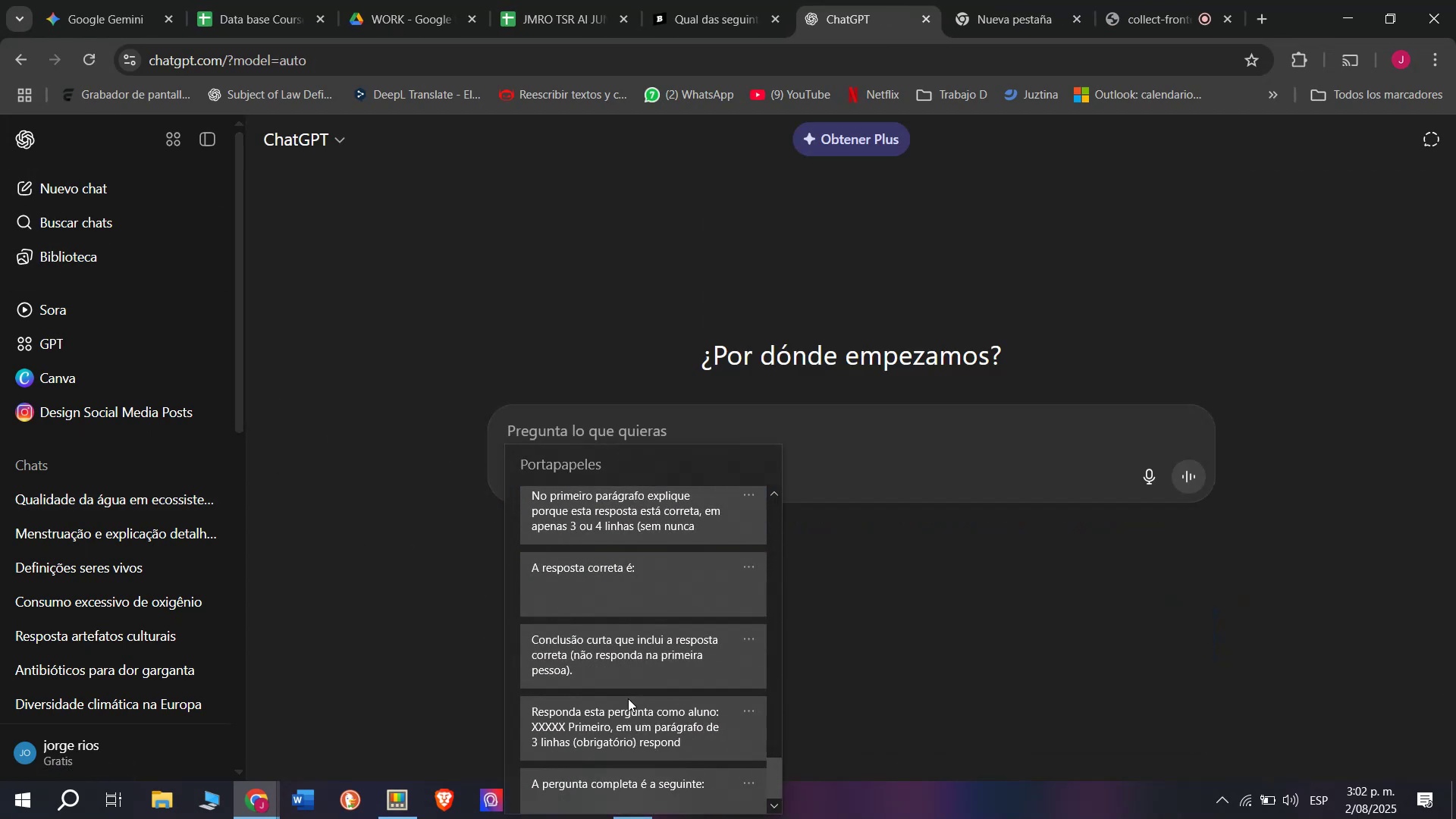 
left_click([620, 720])
 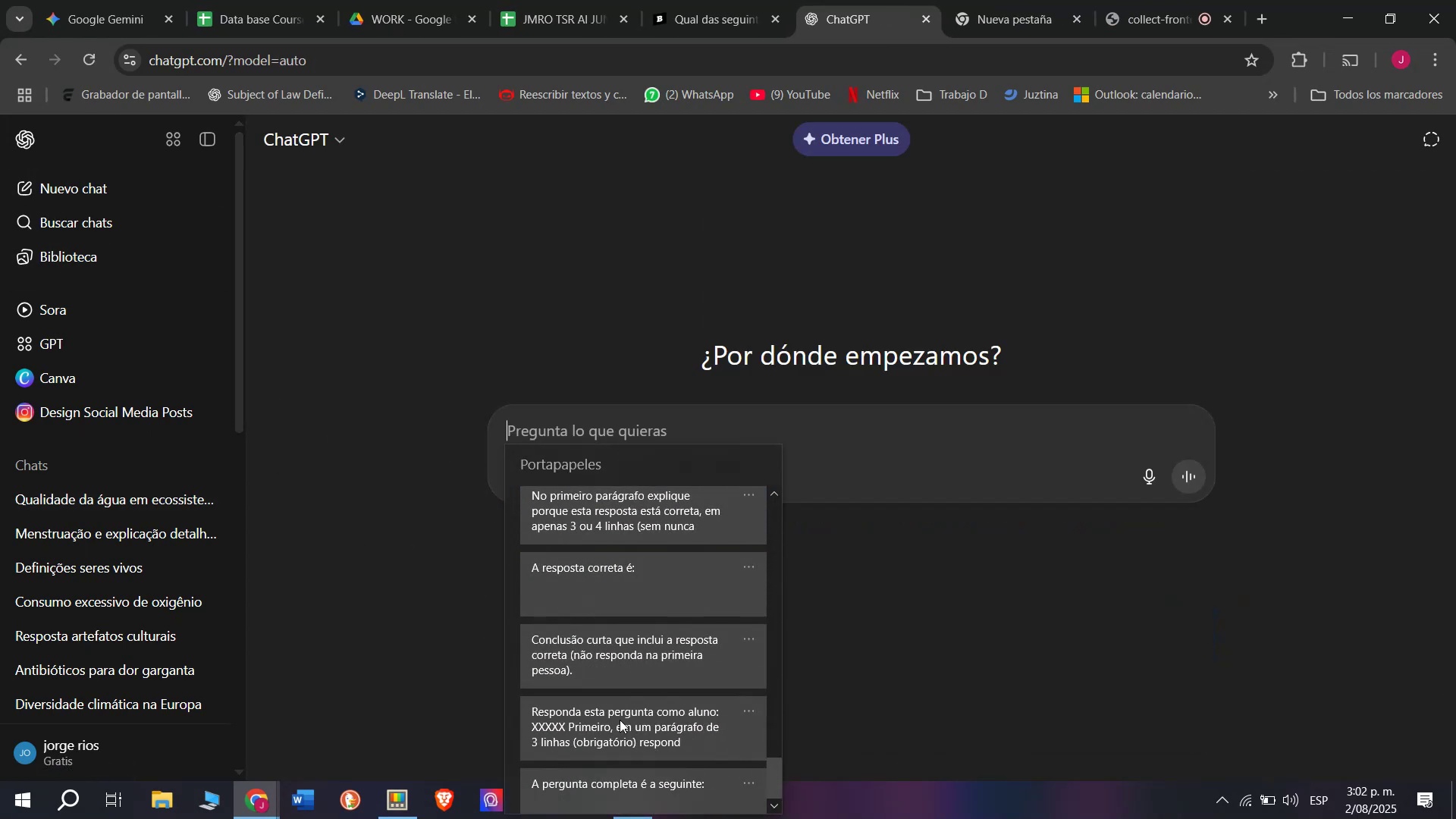 
key(Control+ControlLeft)
 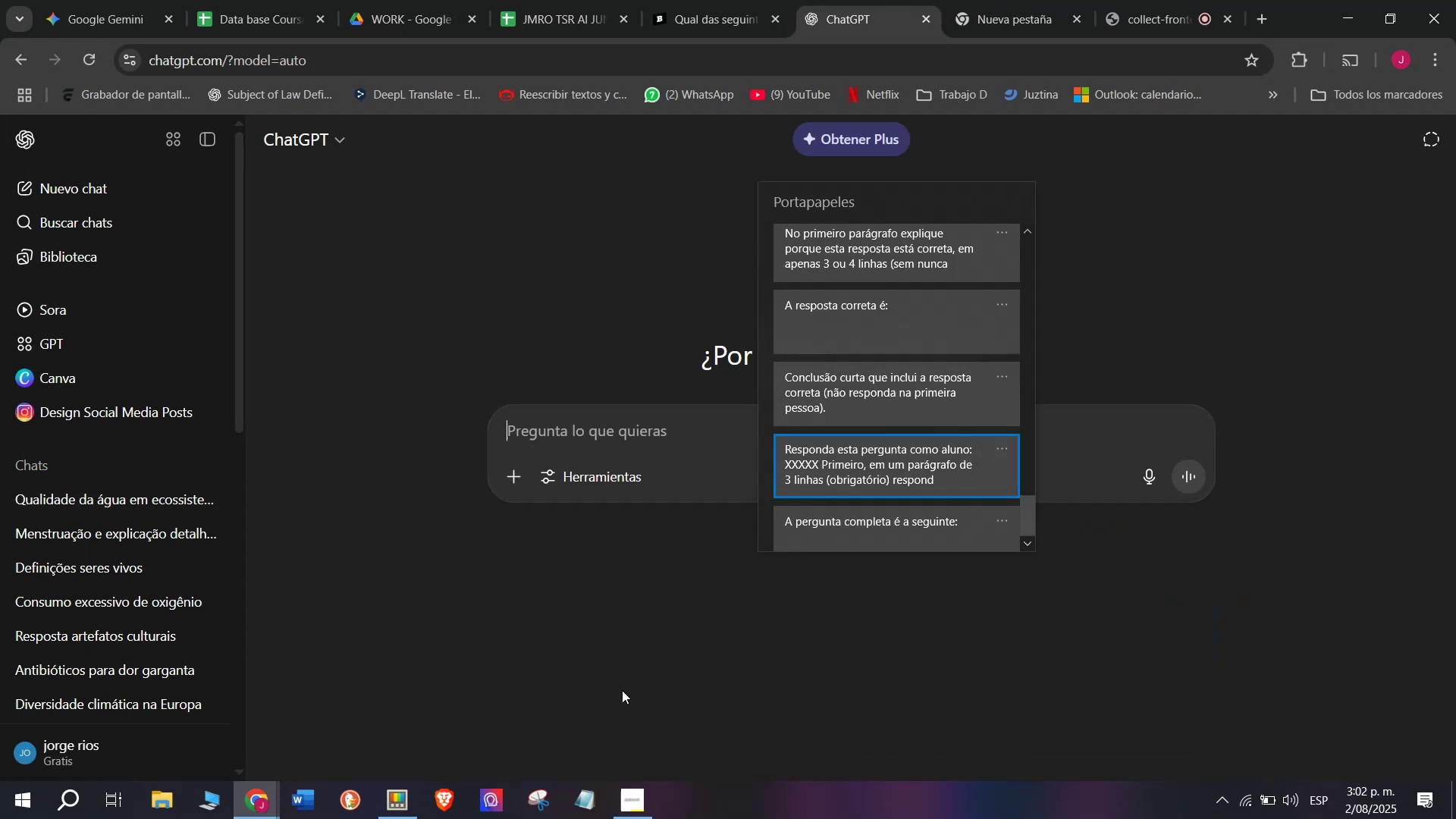 
key(Control+V)
 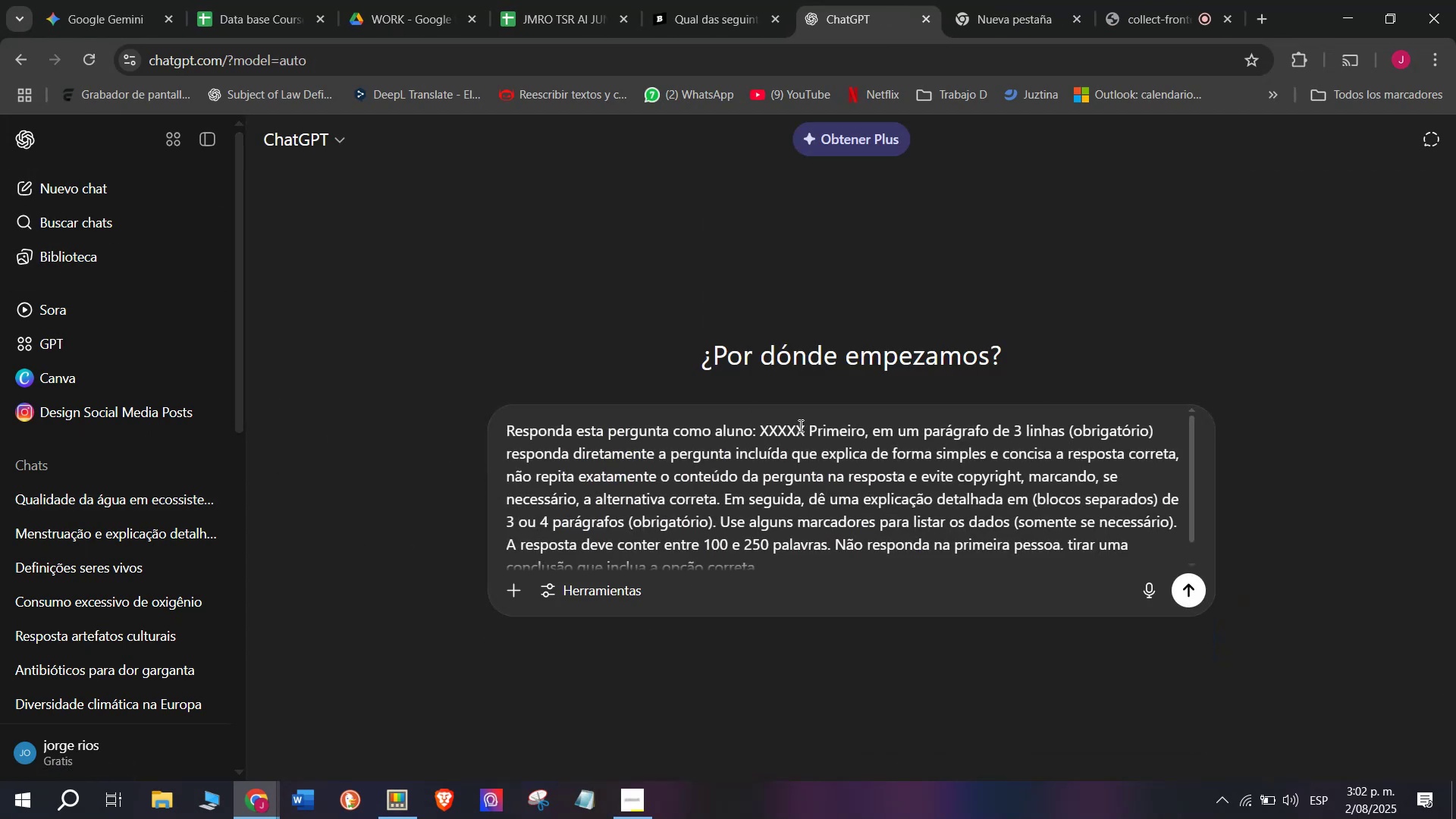 
left_click_drag(start_coordinate=[804, 427], to_coordinate=[760, 431])
 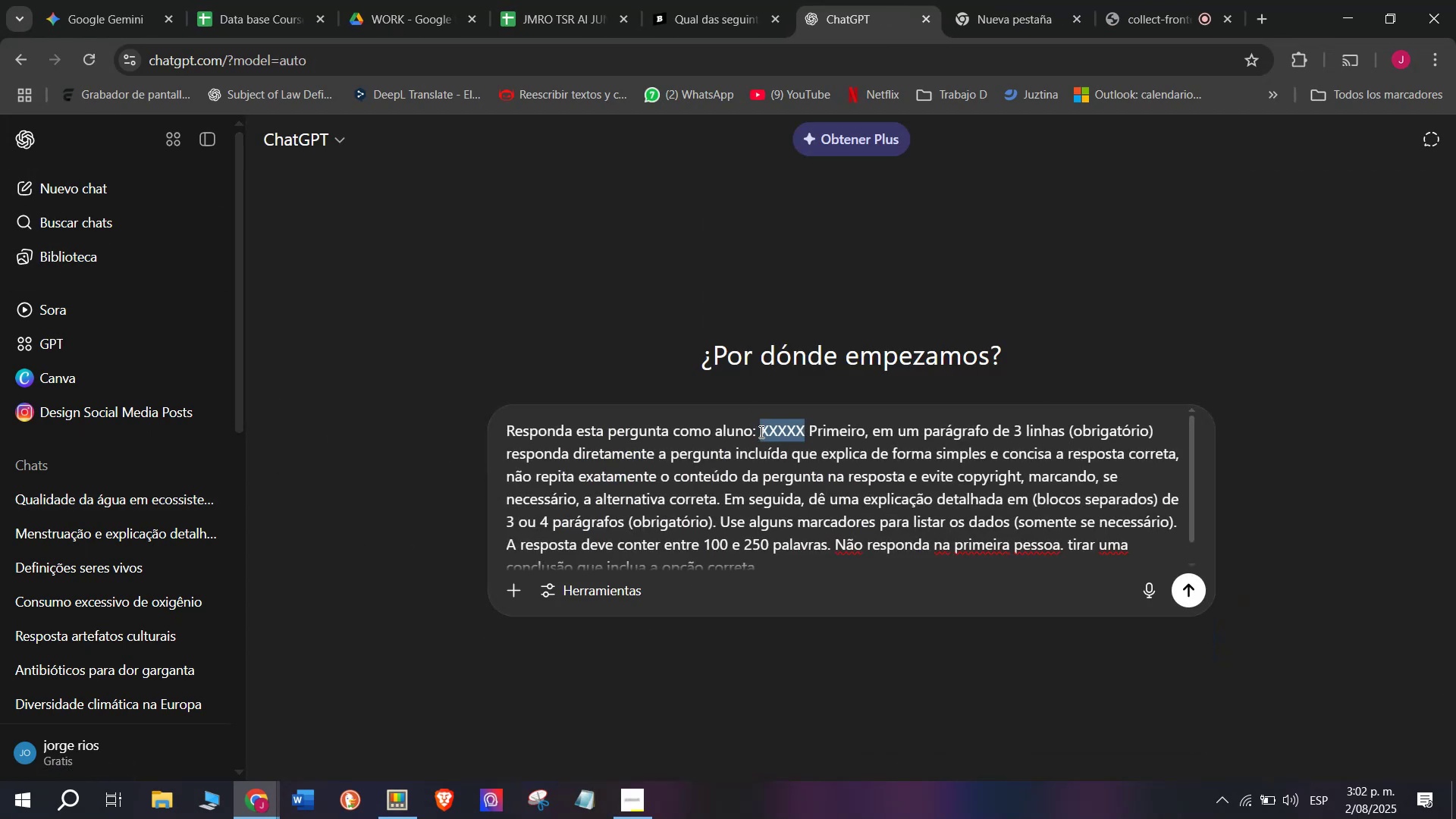 
key(Meta+MetaLeft)
 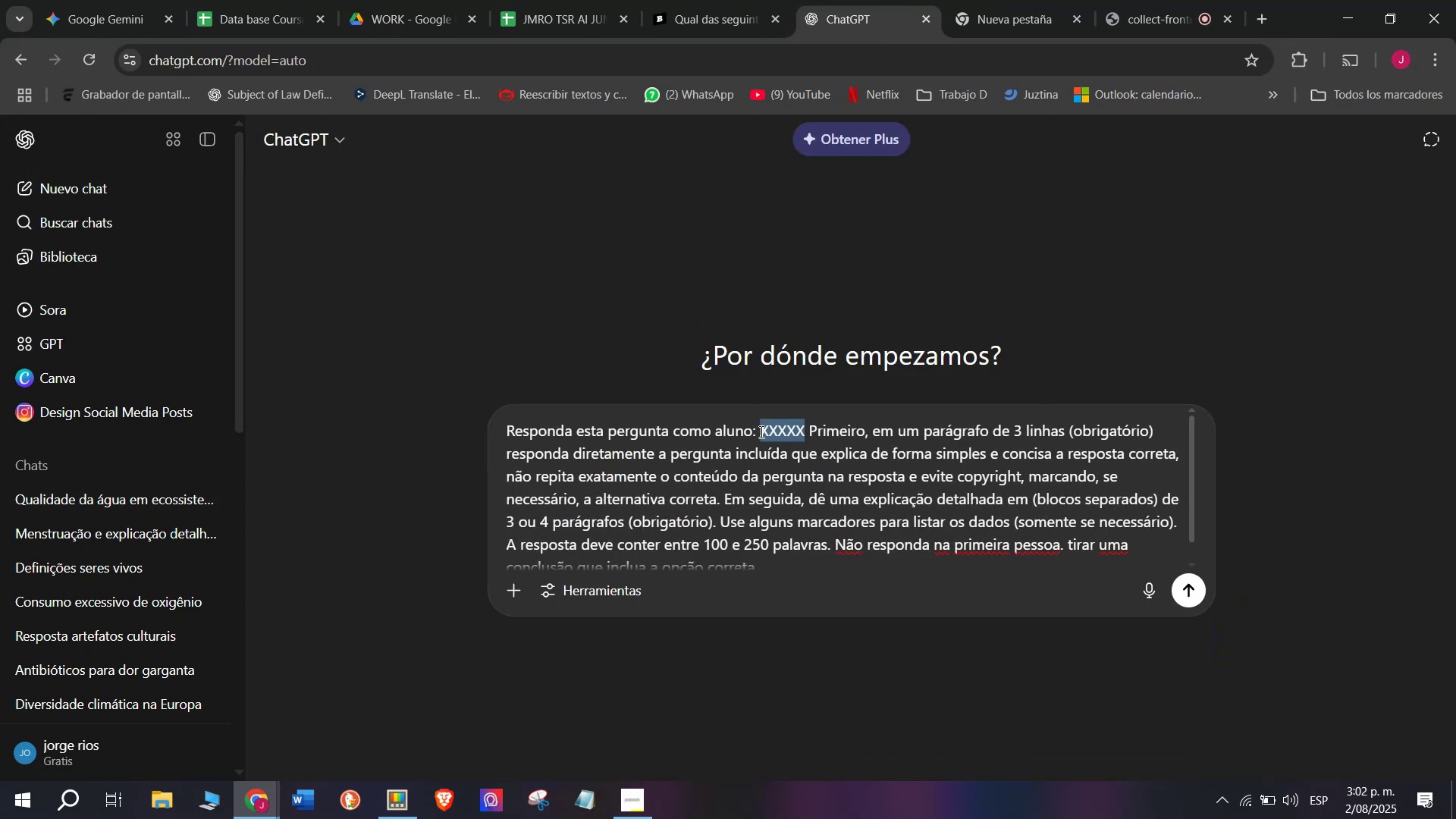 
key(Meta+V)
 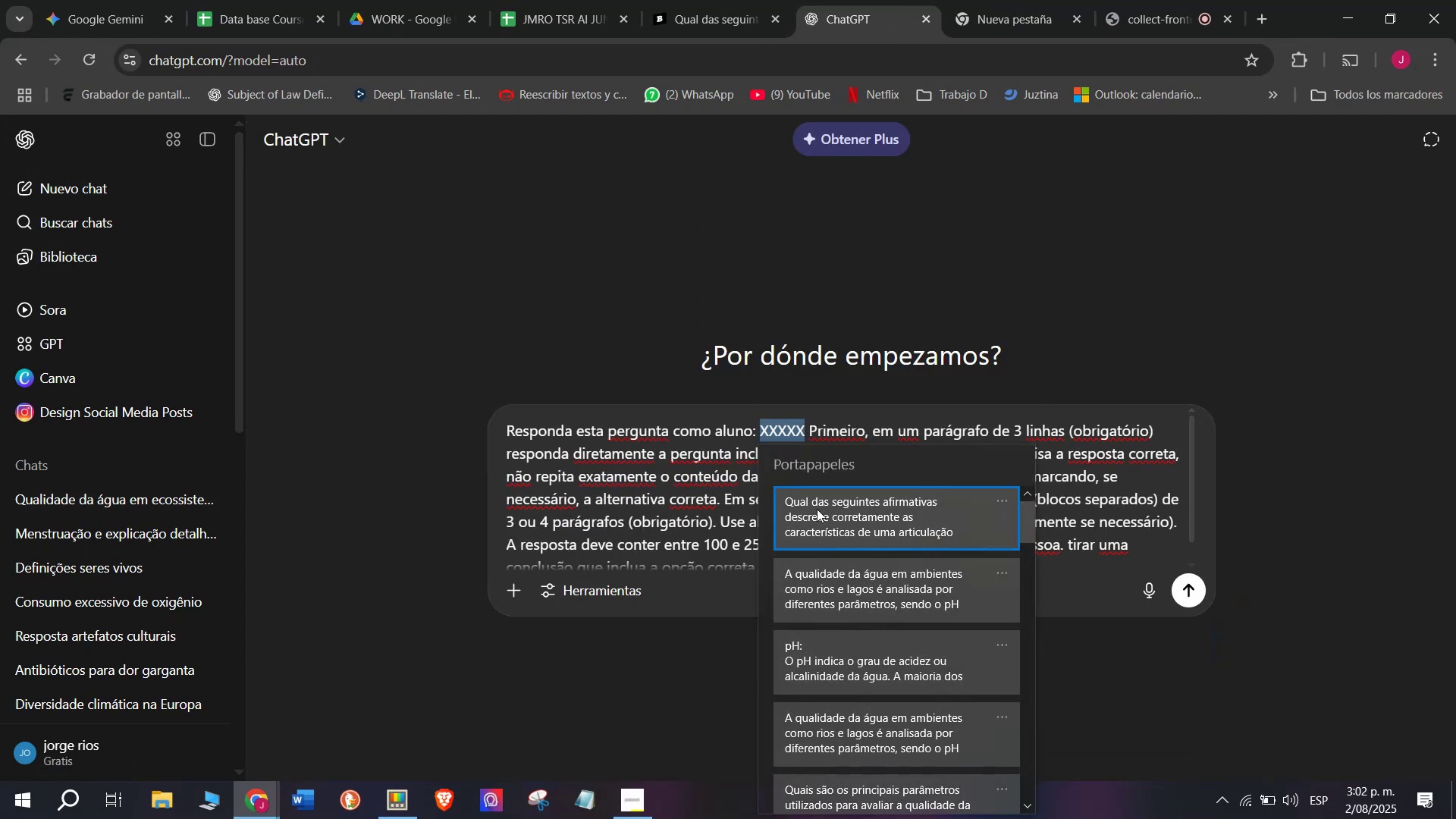 
left_click([818, 511])
 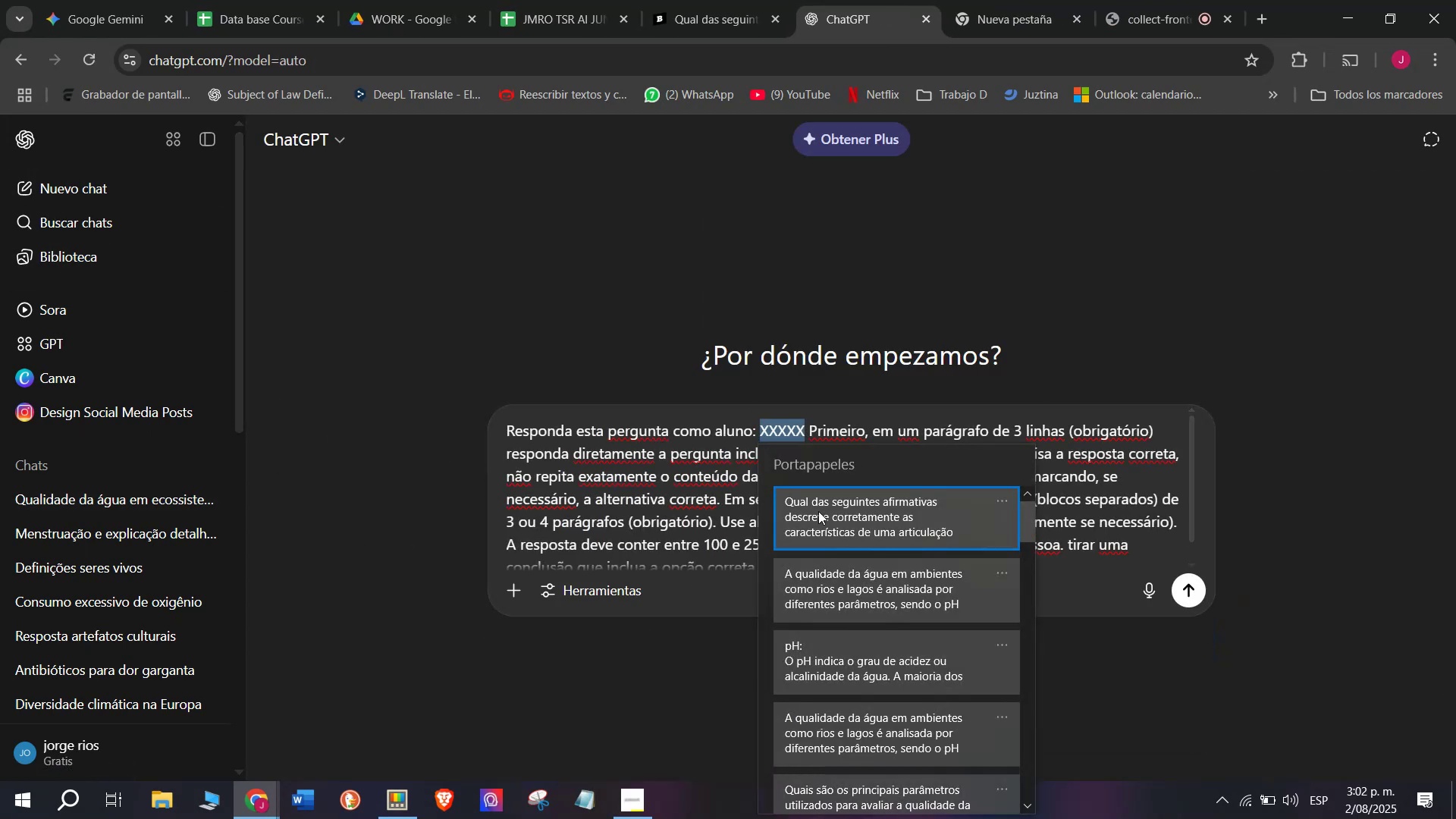 
key(Control+ControlLeft)
 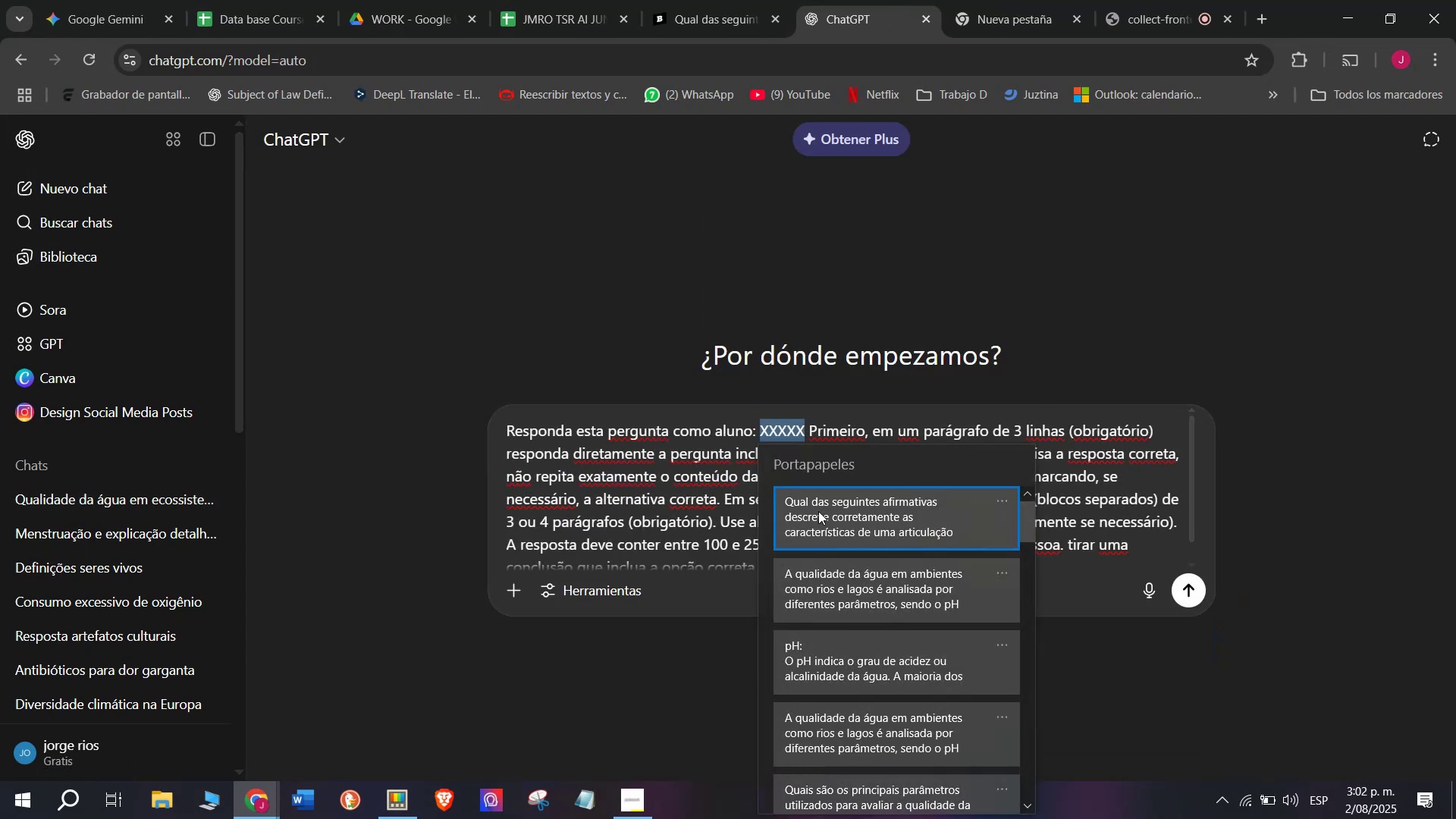 
key(Control+V)
 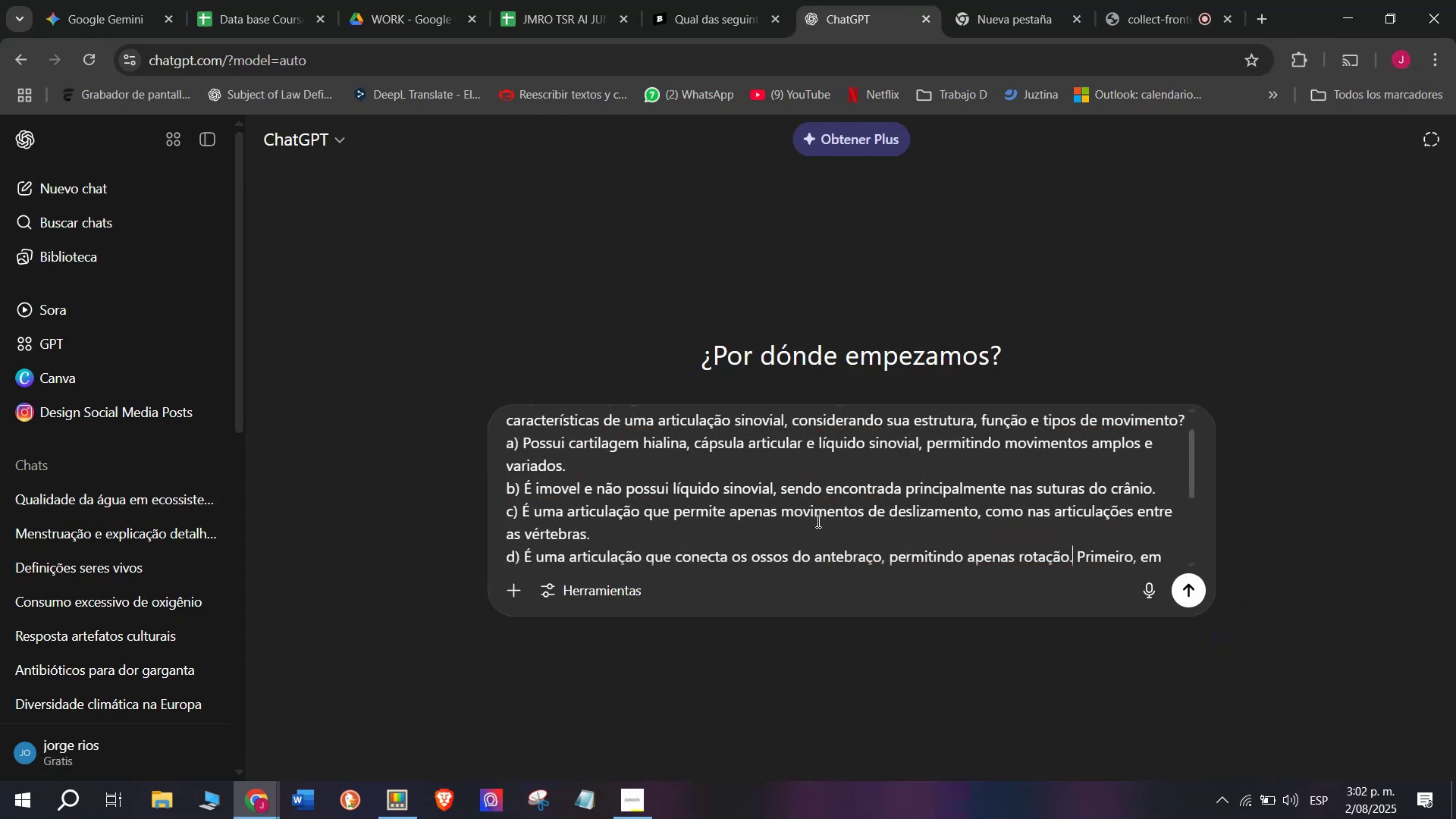 
key(Enter)
 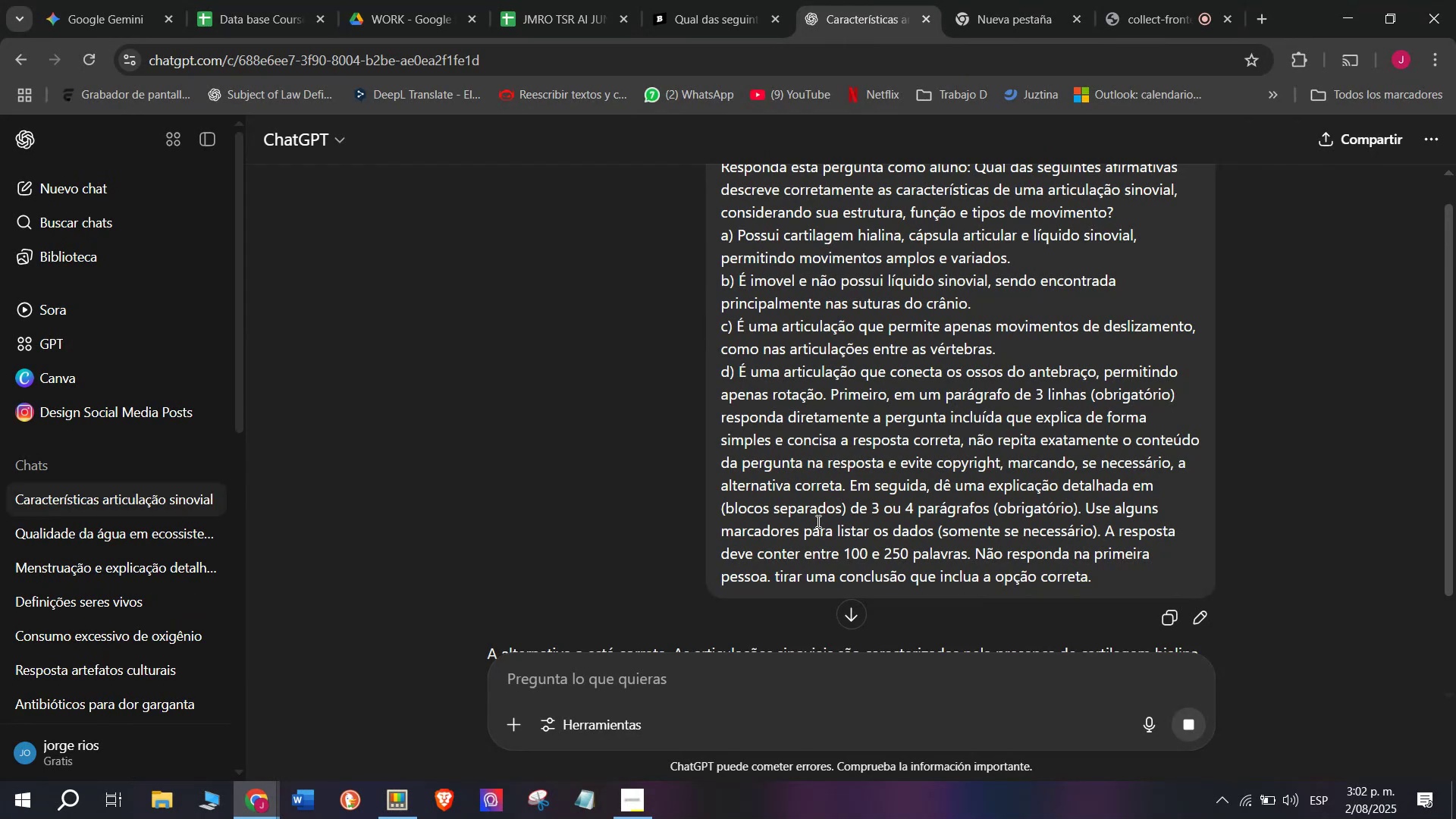 
scroll: coordinate [879, 392], scroll_direction: down, amount: 2.0
 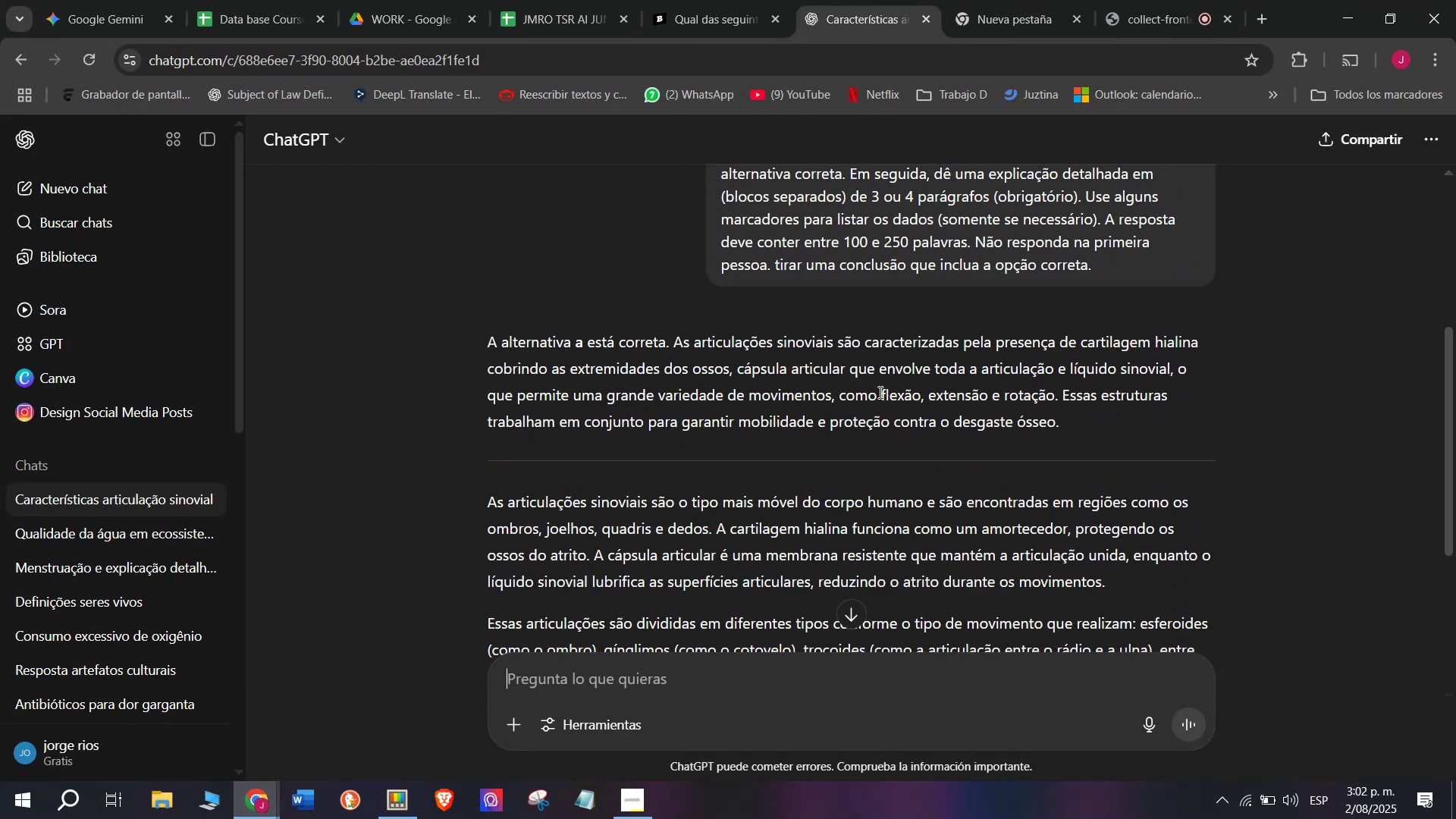 
wait(11.31)
 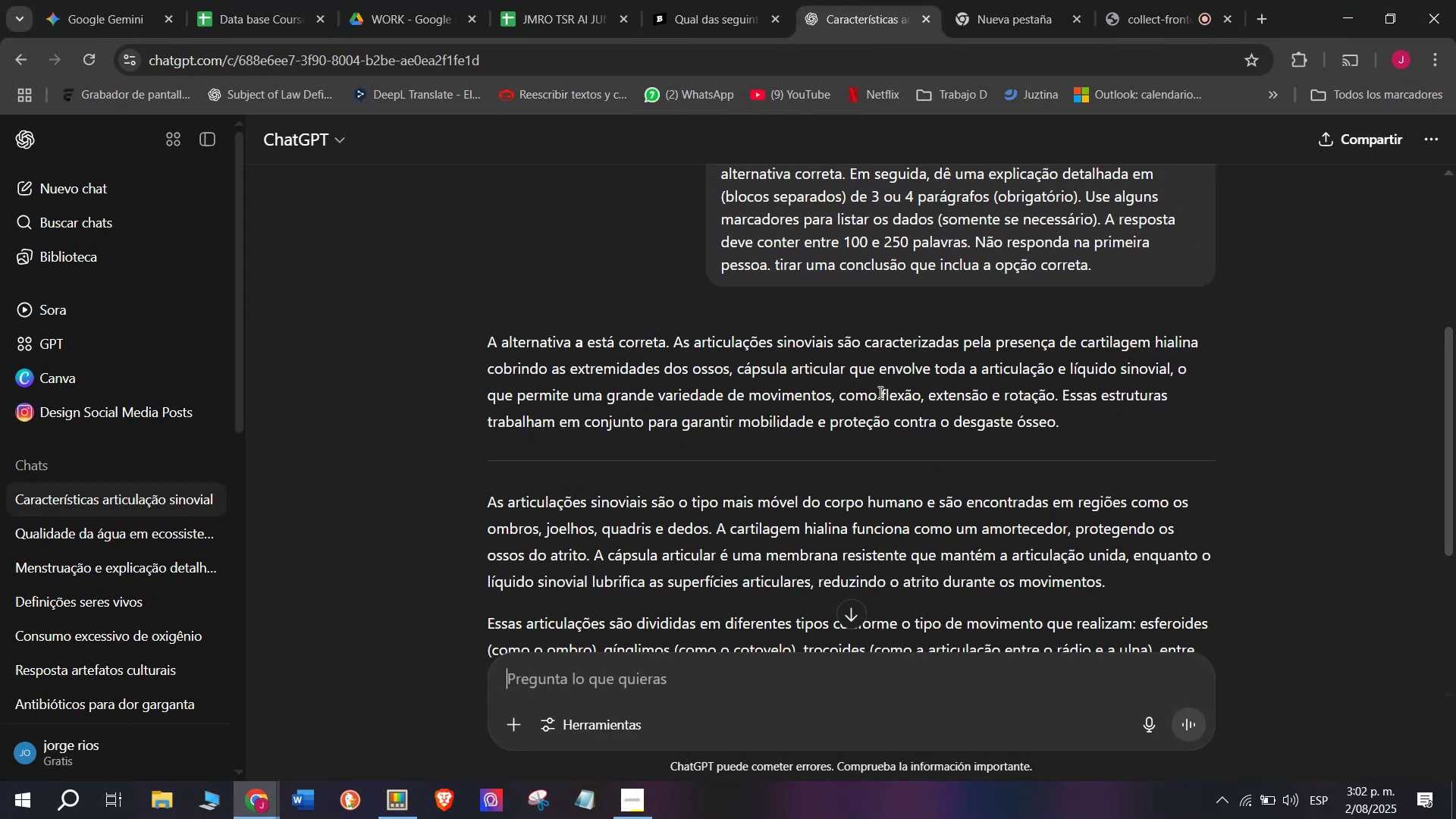 
left_click([708, 0])
 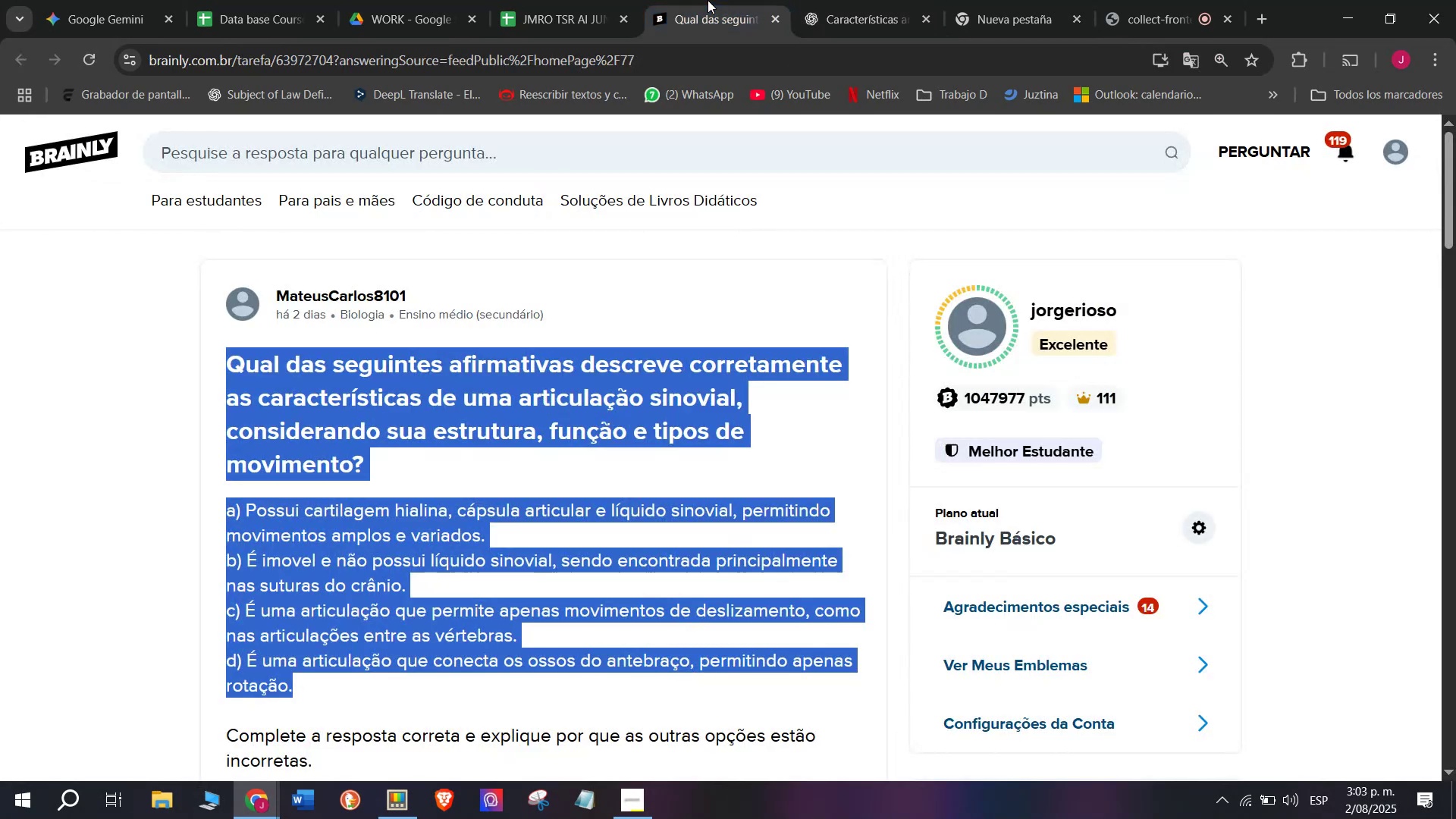 
wait(5.18)
 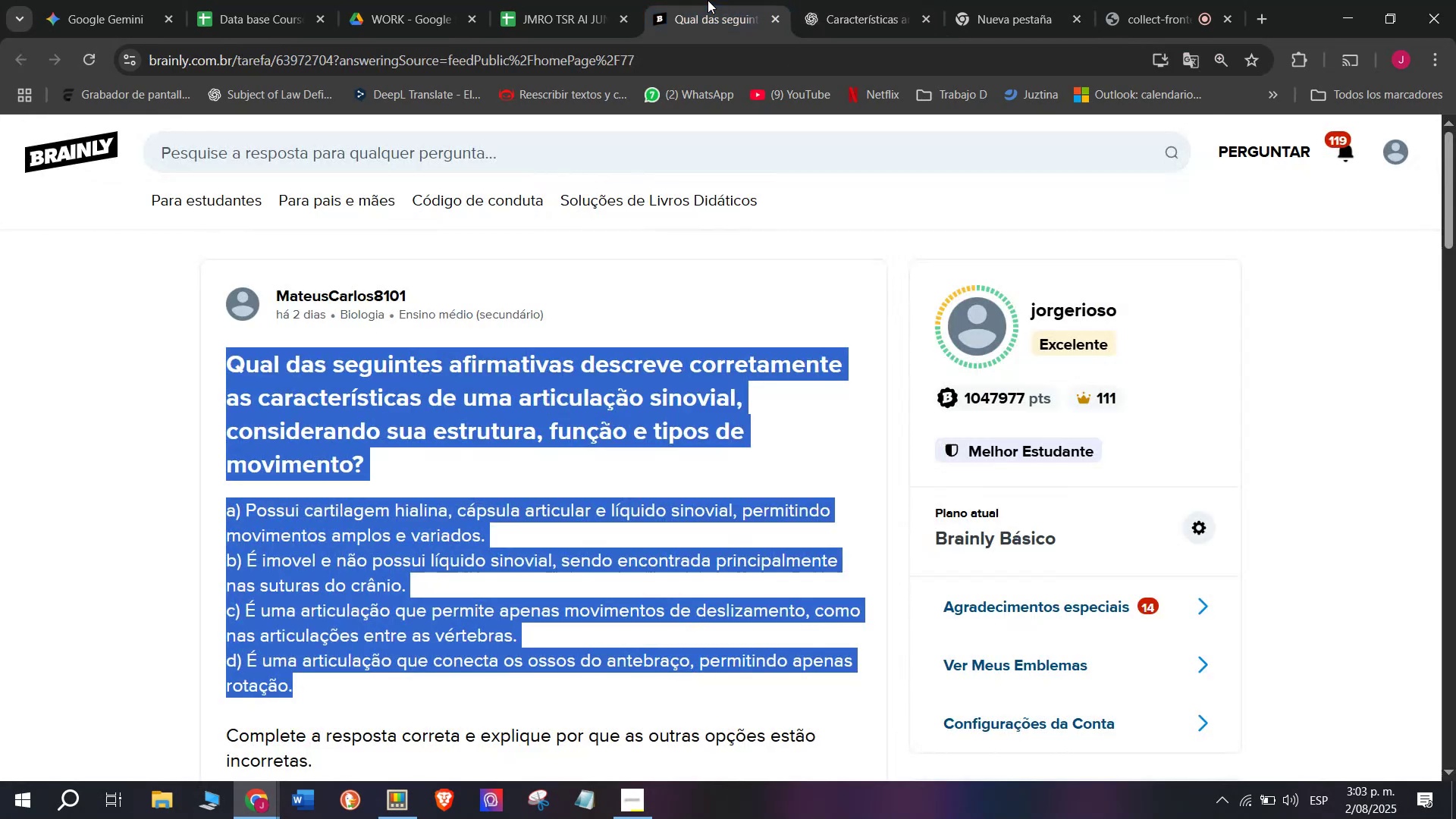 
left_click([836, 0])
 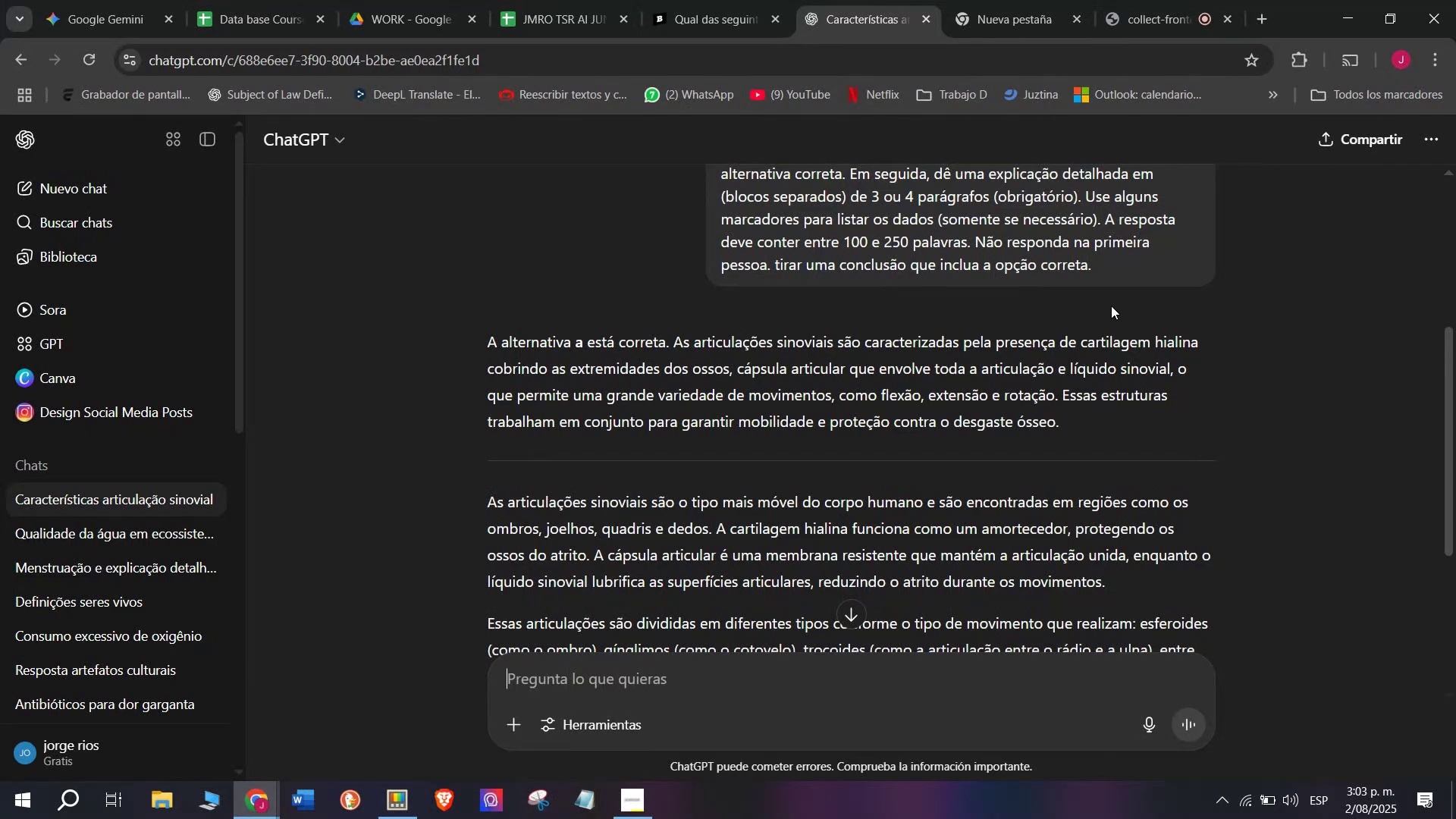 
left_click_drag(start_coordinate=[1099, 259], to_coordinate=[705, 187])
 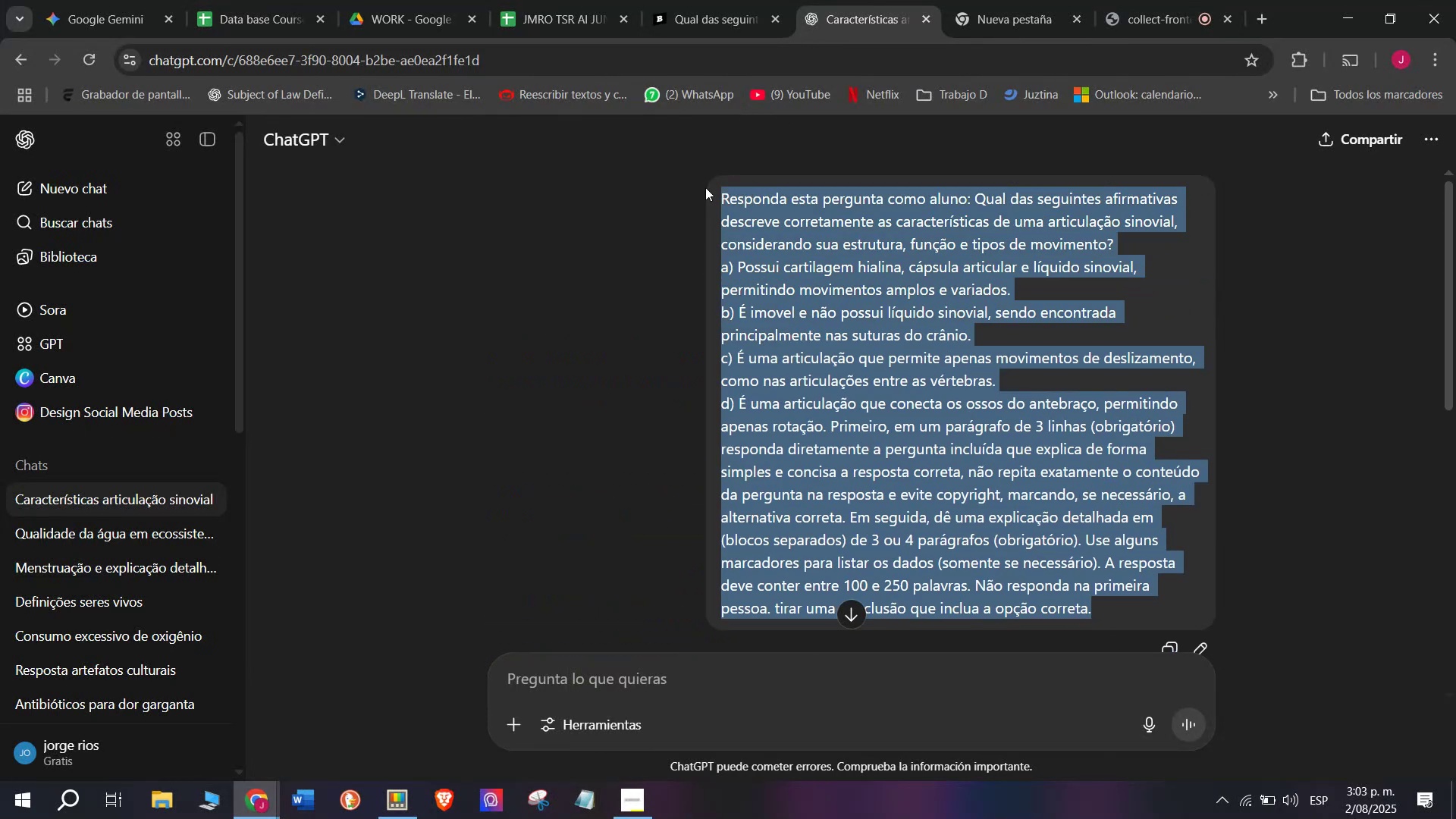 
key(Control+C)
 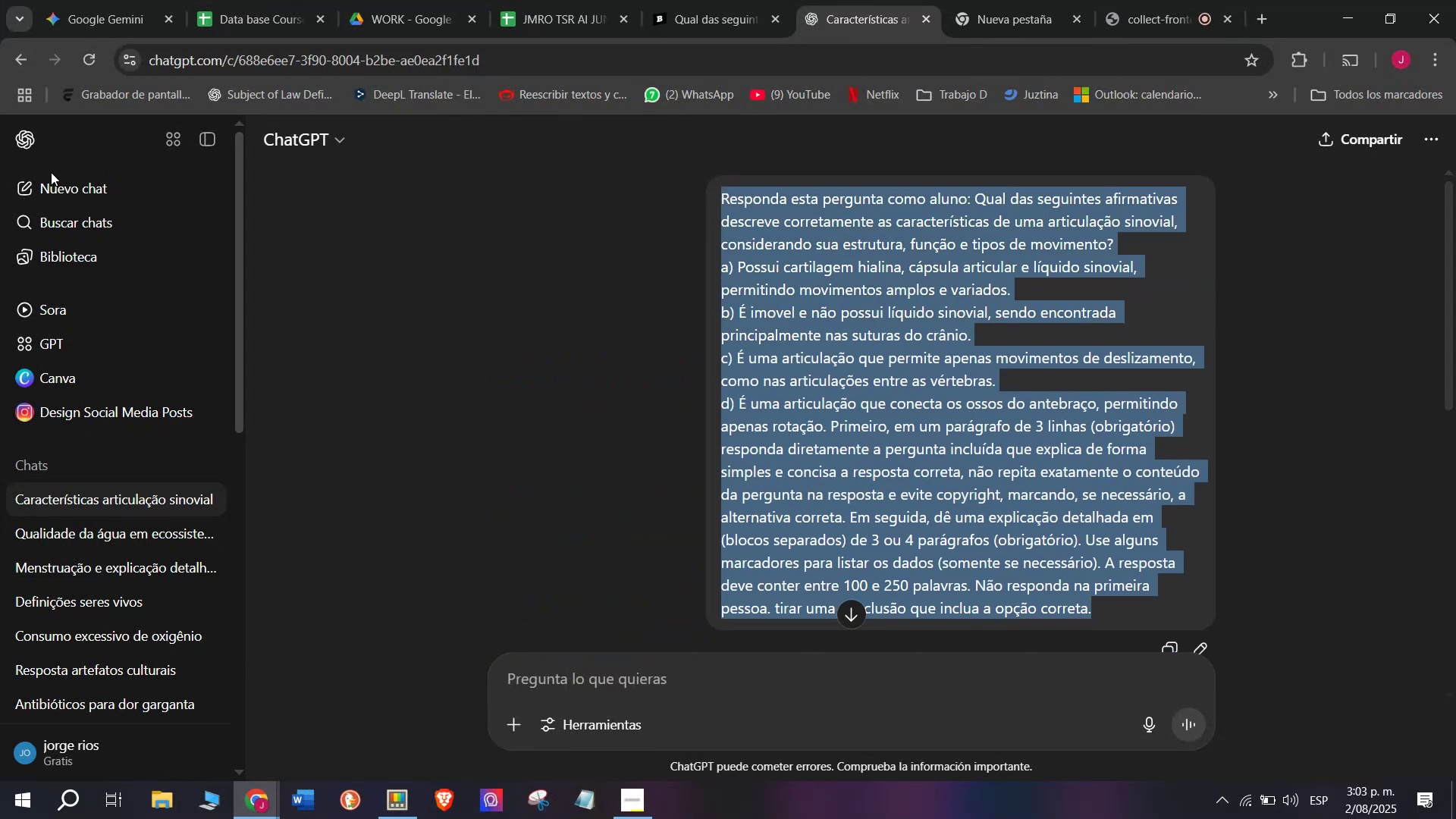 
left_click([46, 185])
 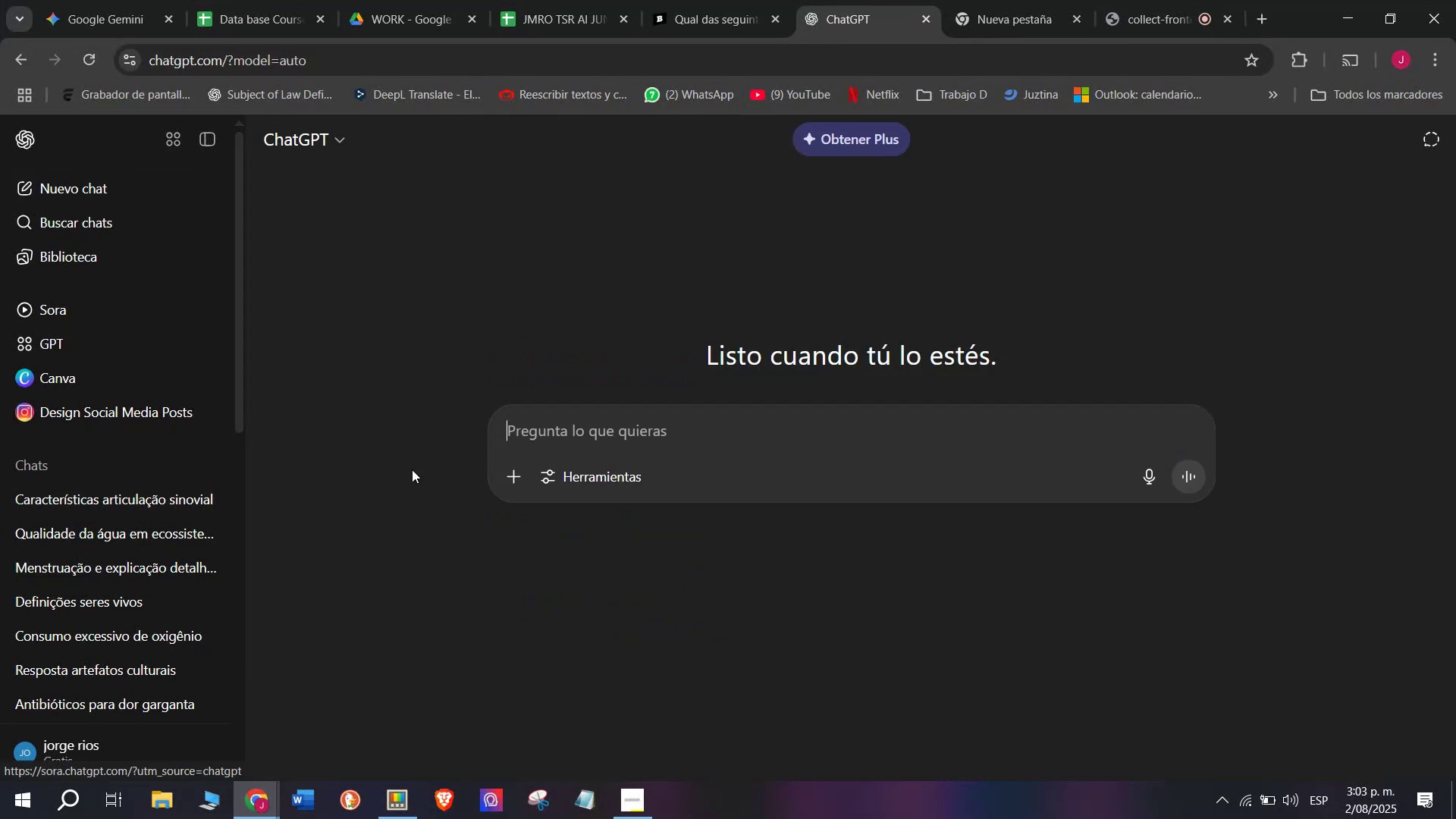 
key(Control+V)
 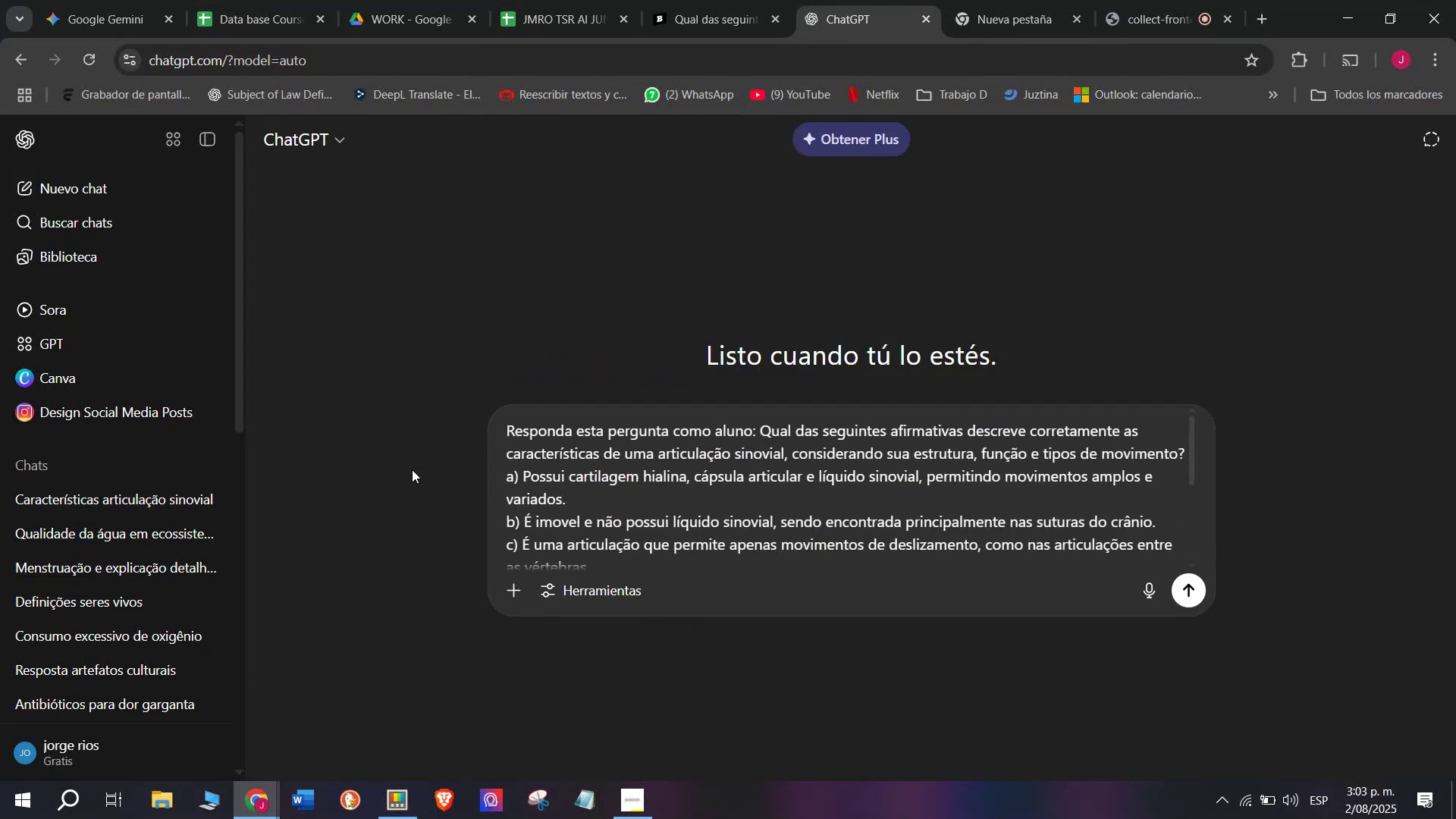 
key(Enter)
 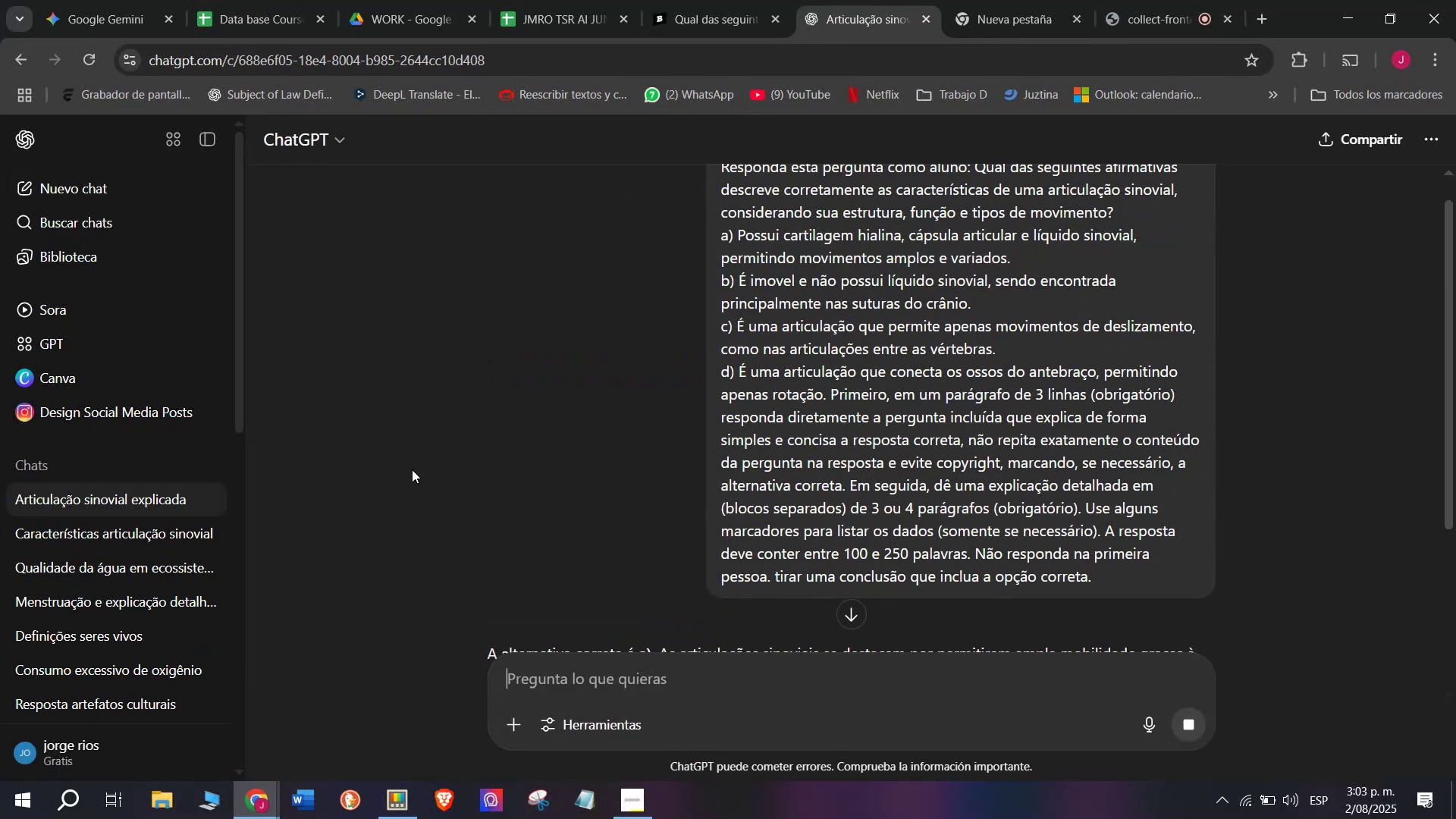 
scroll: coordinate [744, 463], scroll_direction: down, amount: 1.0
 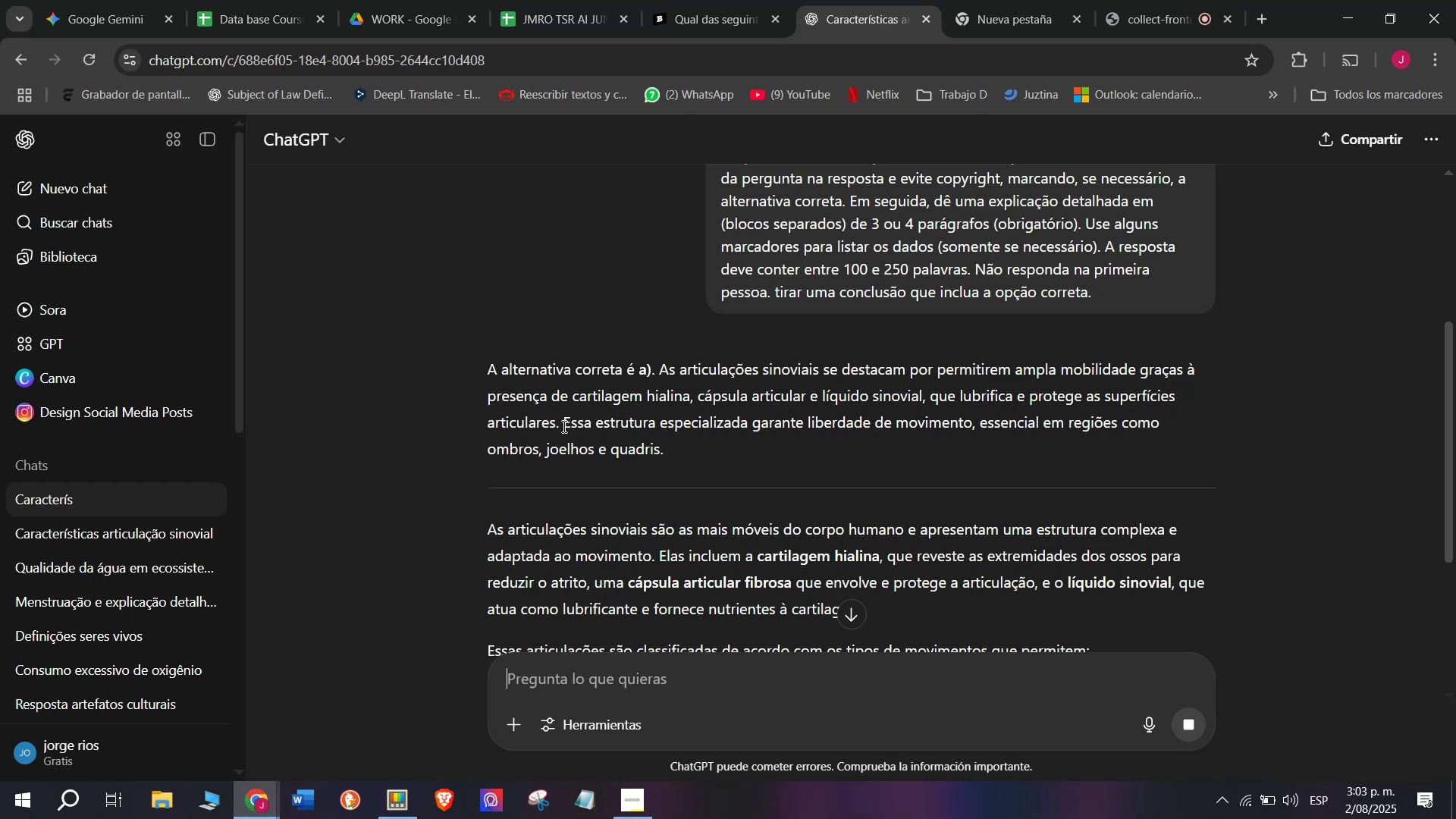 
left_click_drag(start_coordinate=[687, 447], to_coordinate=[486, 373])
 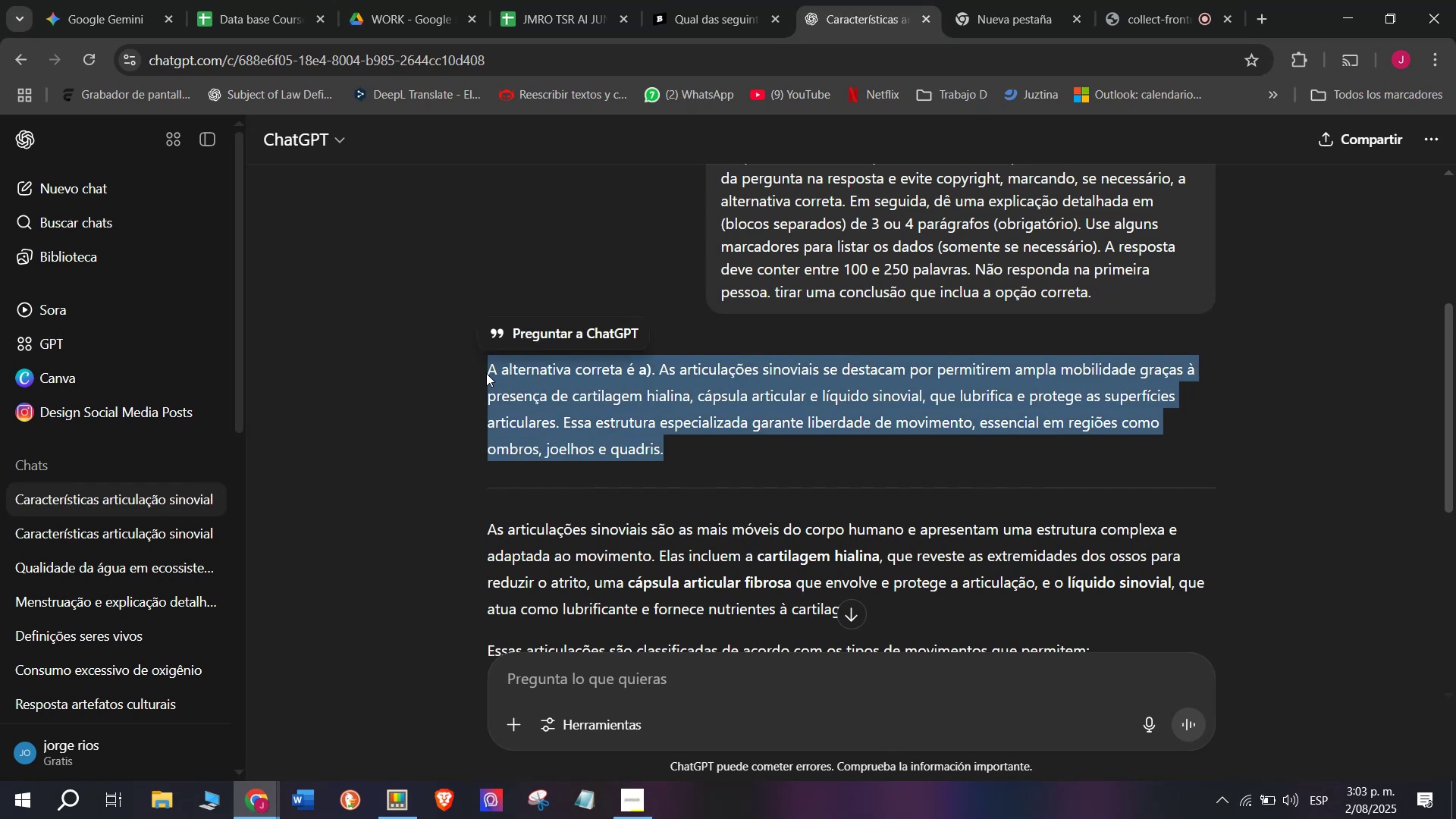 
key(Control+C)
 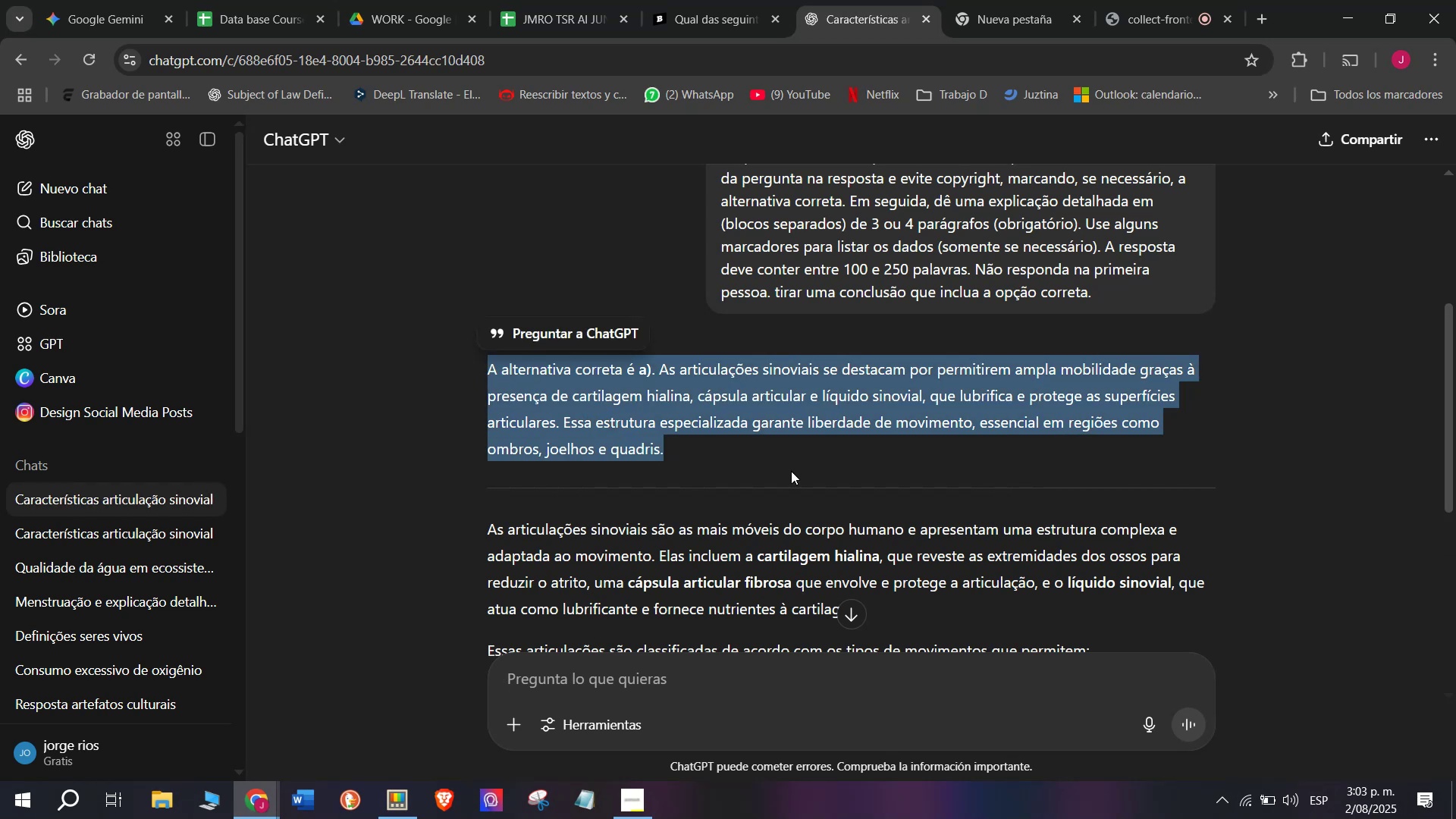 
scroll: coordinate [793, 464], scroll_direction: down, amount: 1.0
 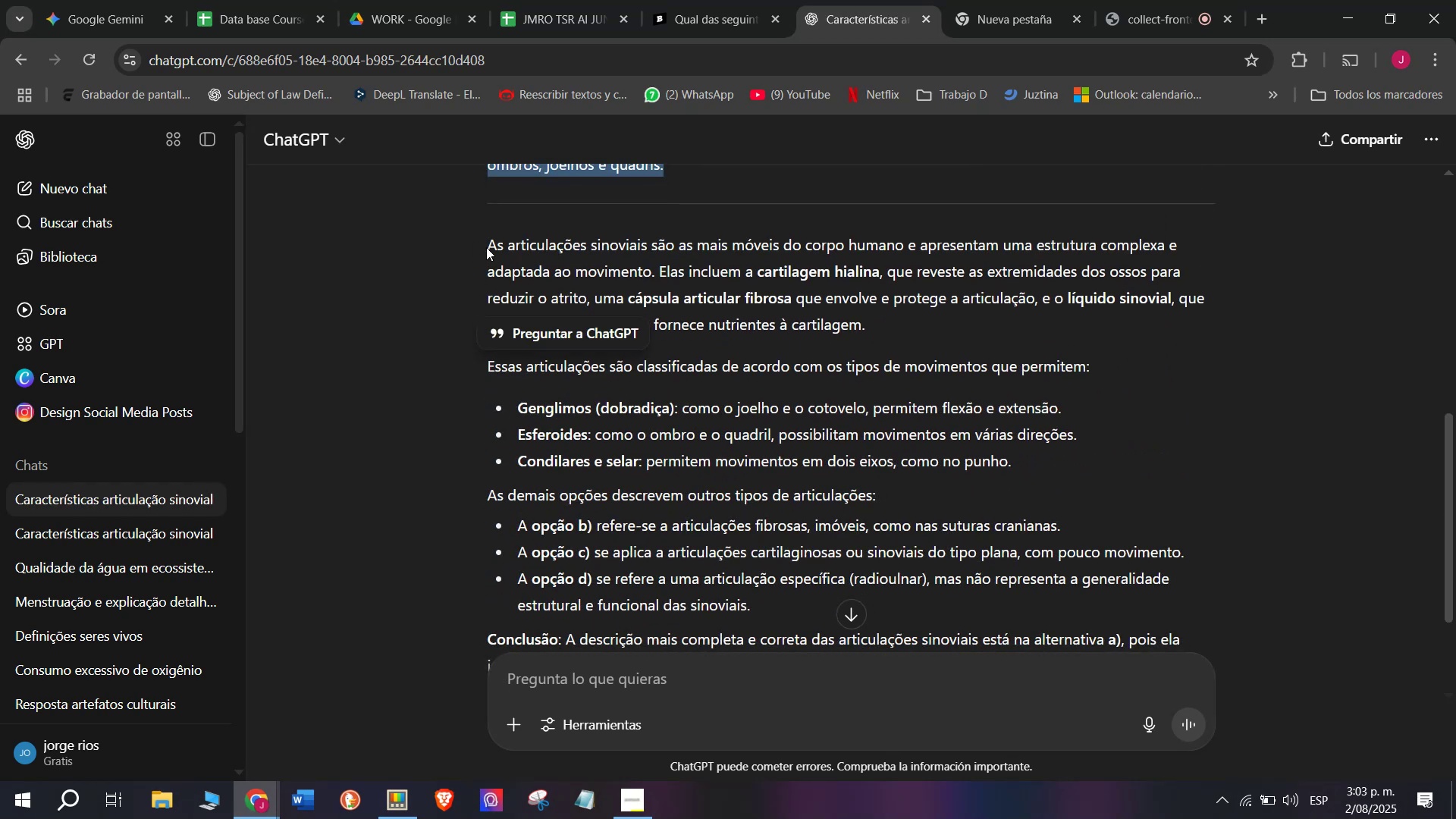 
left_click_drag(start_coordinate=[485, 246], to_coordinate=[861, 596])
 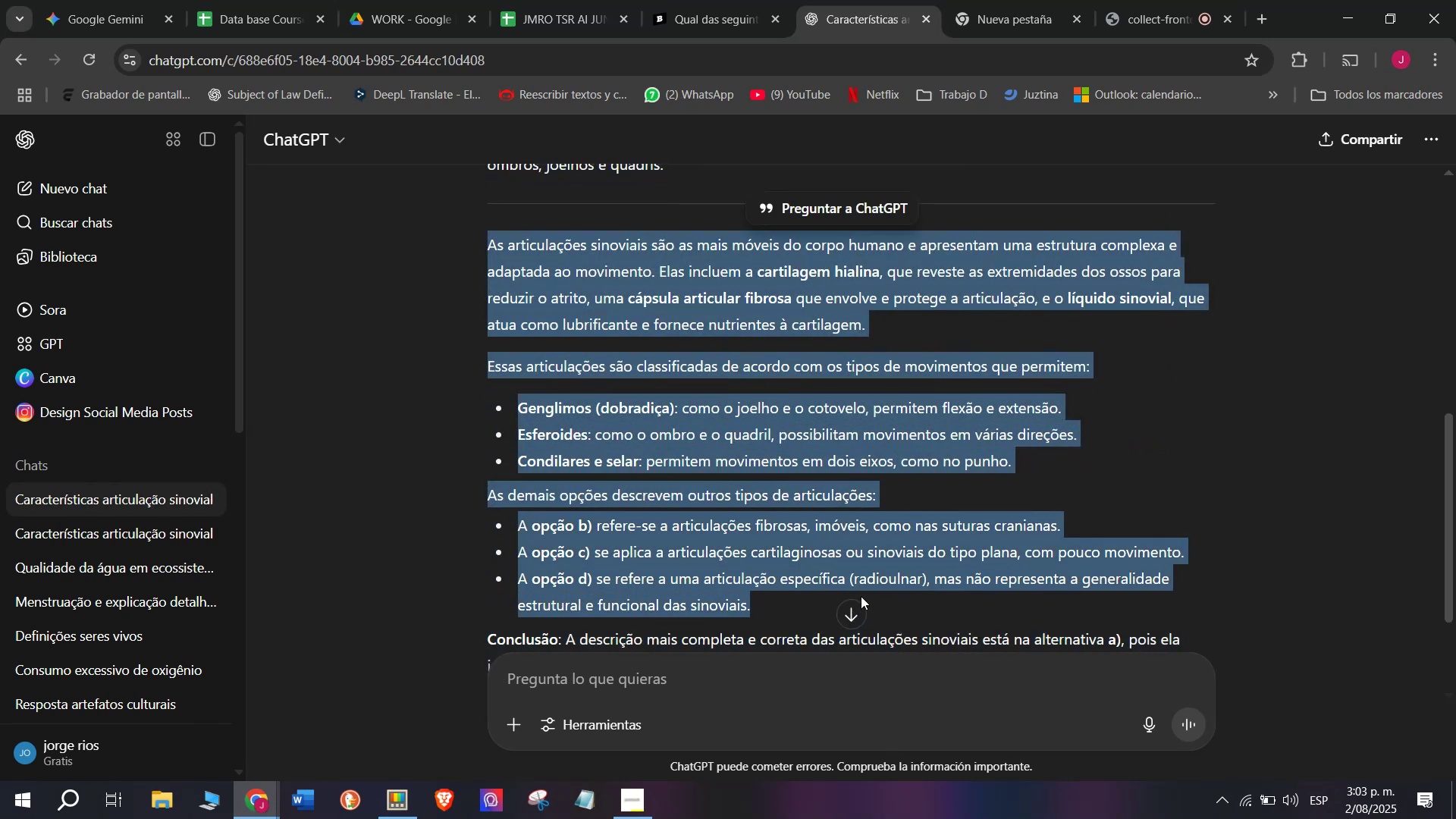 
key(Control+C)
 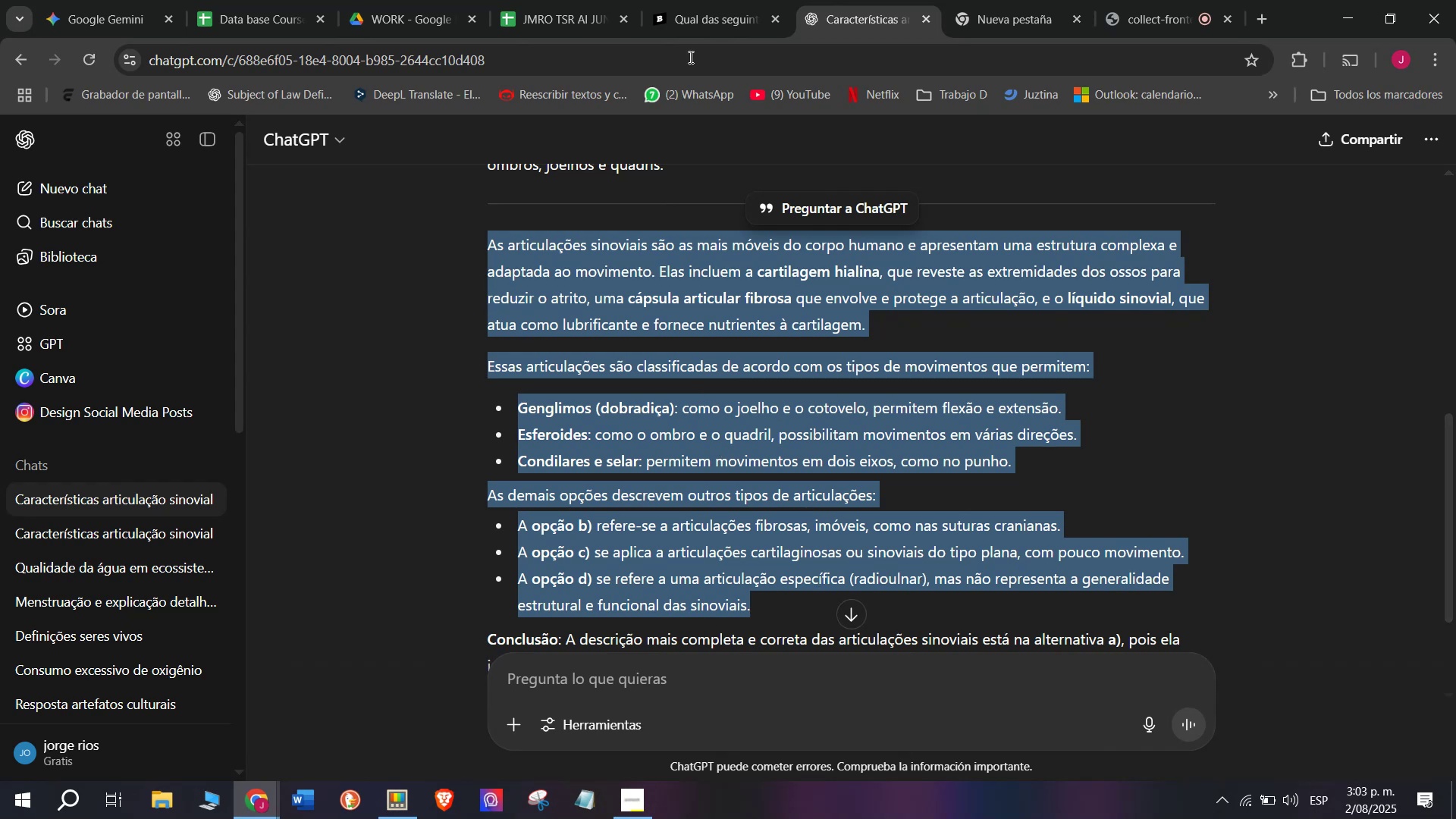 
left_click([720, 0])
 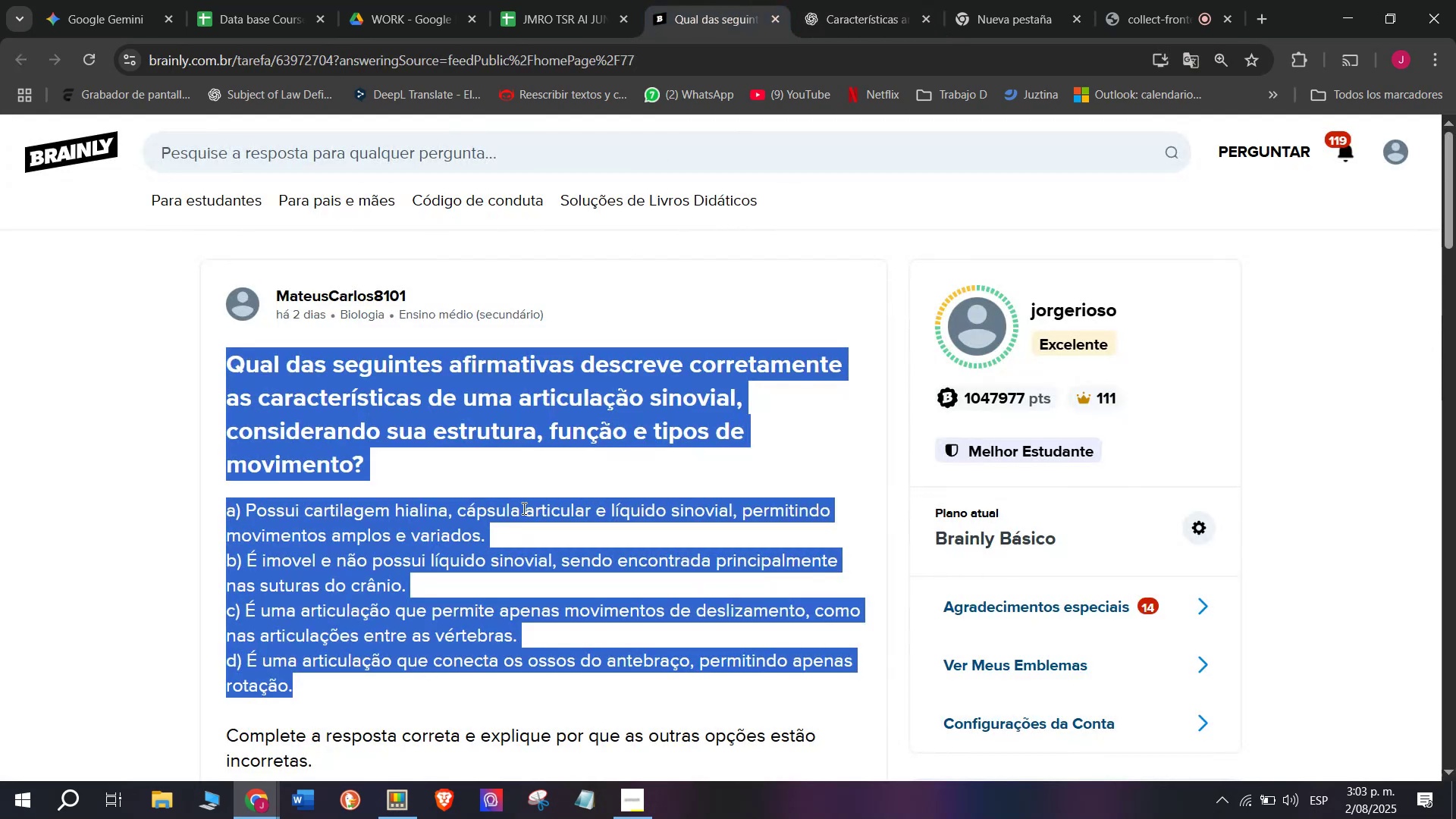 
scroll: coordinate [417, 522], scroll_direction: down, amount: 2.0
 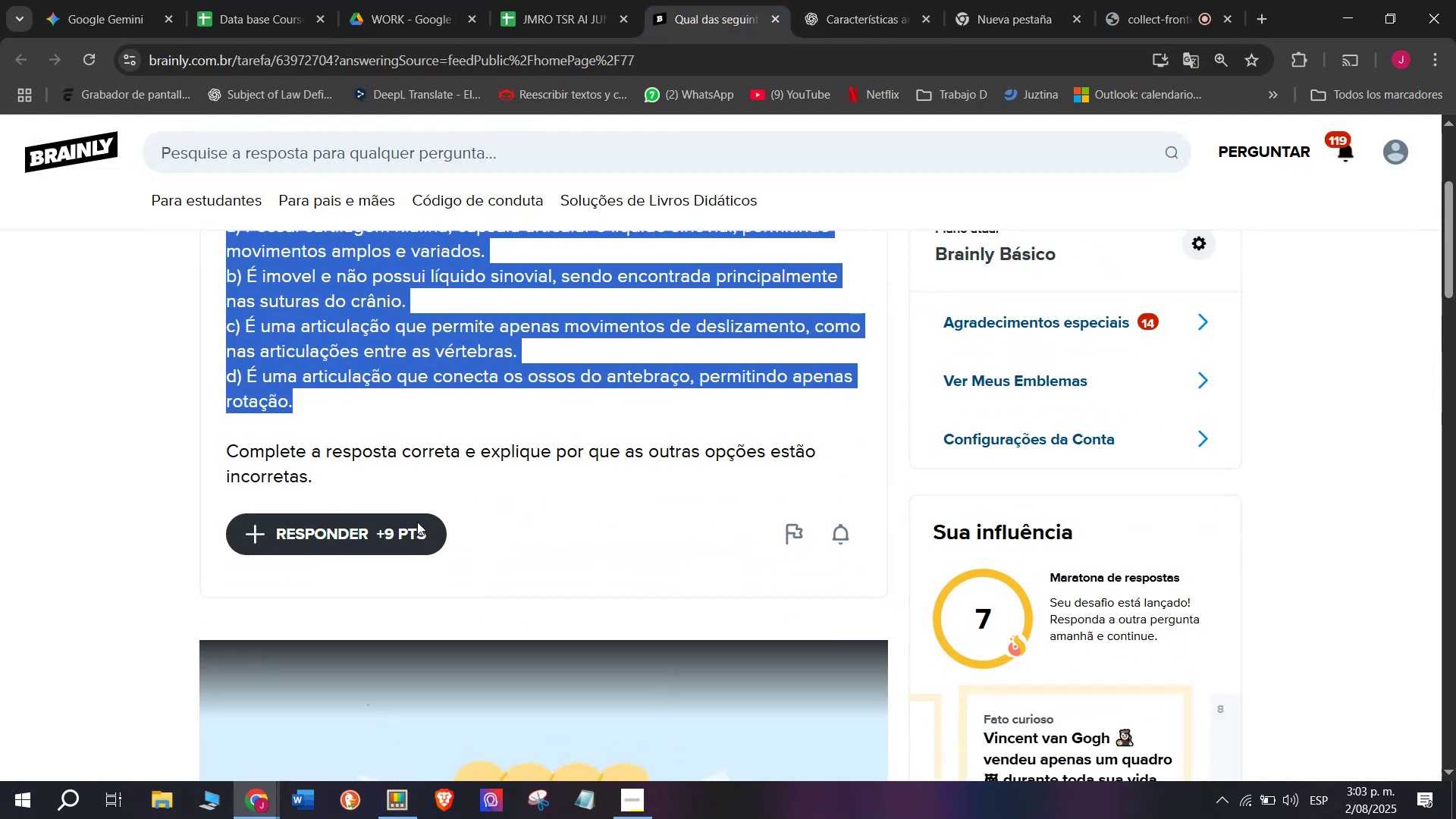 
left_click_drag(start_coordinate=[402, 520], to_coordinate=[398, 520])
 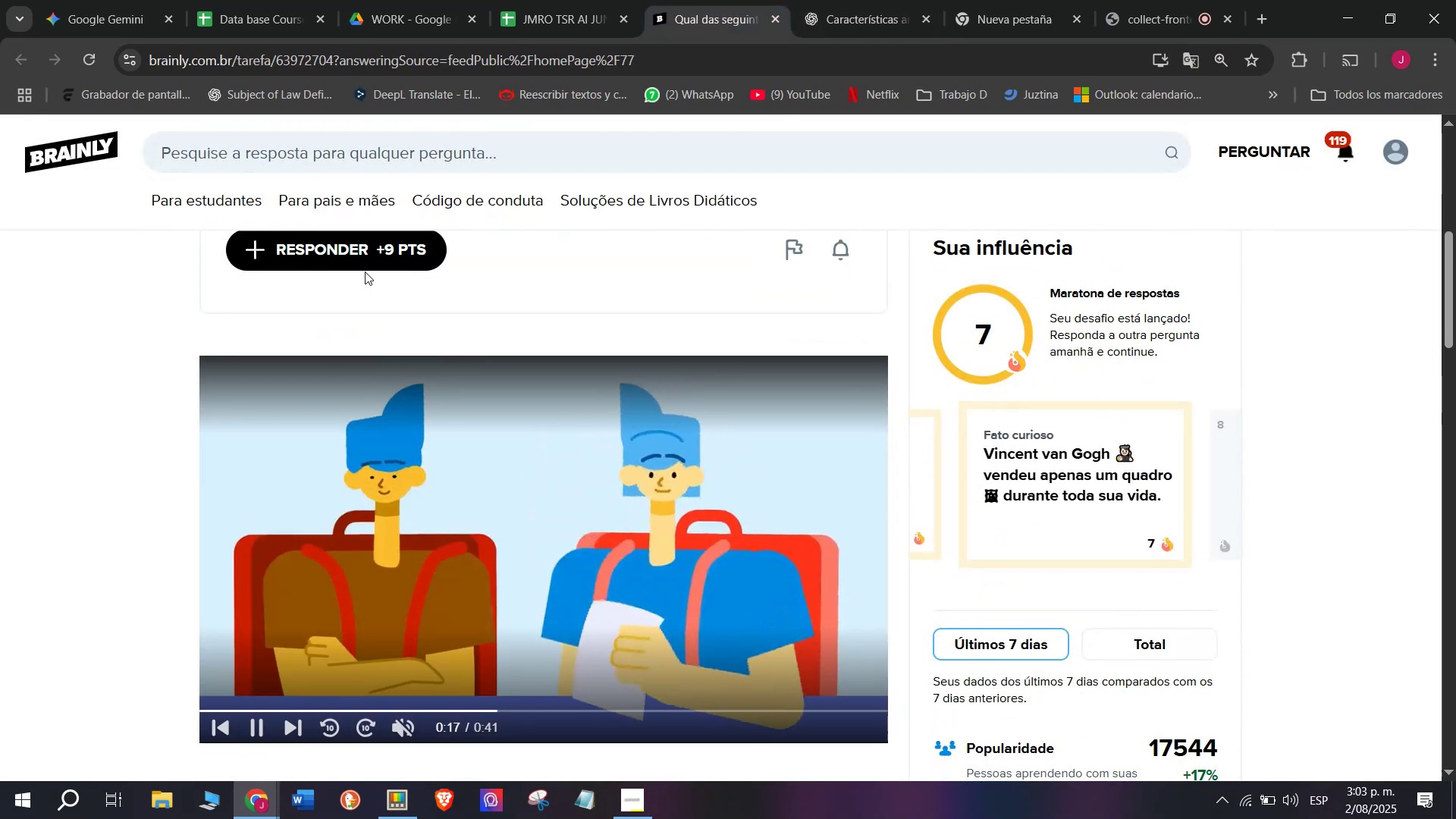 
left_click([364, 250])
 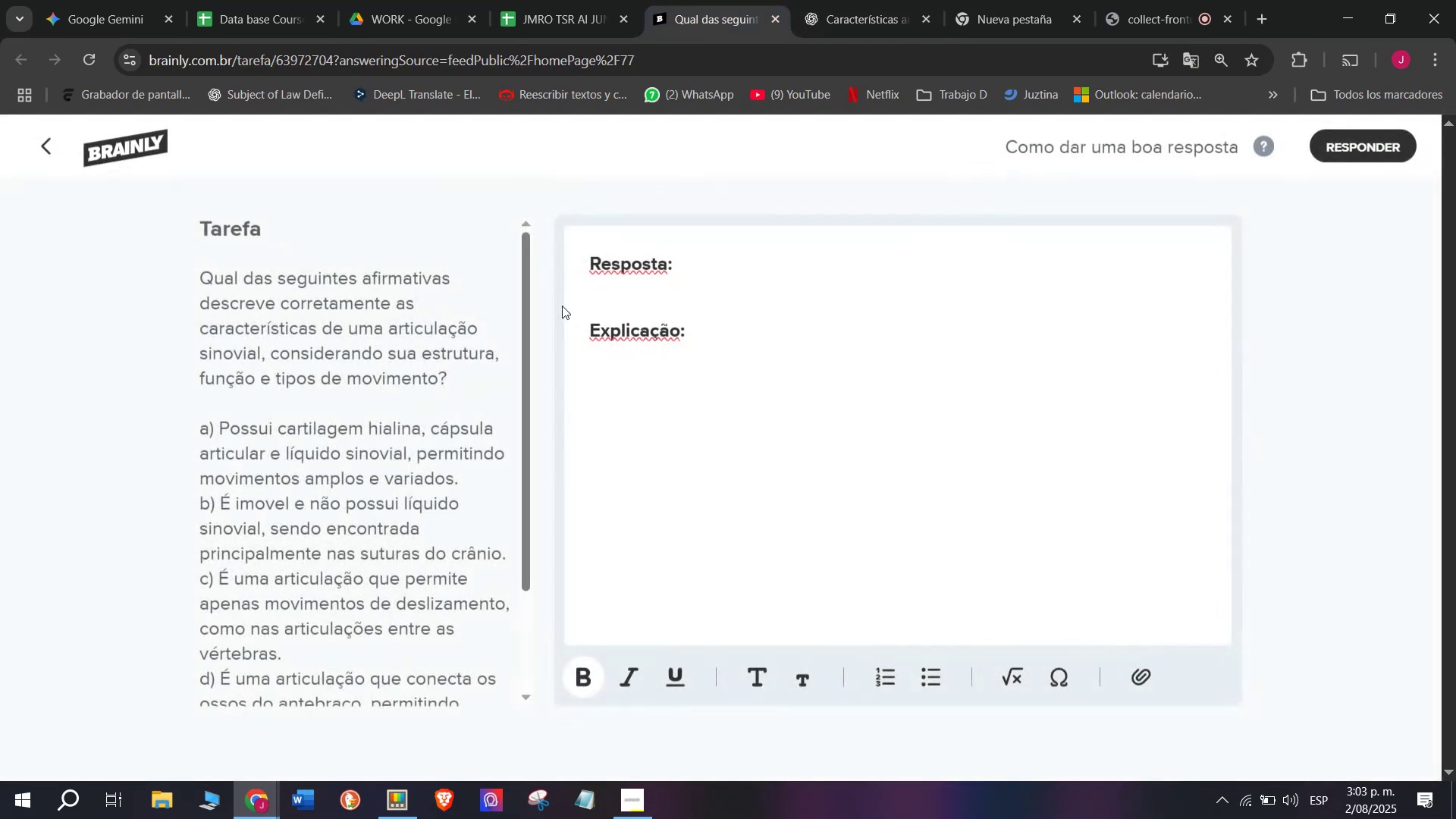 
left_click_drag(start_coordinate=[748, 344], to_coordinate=[472, 203])
 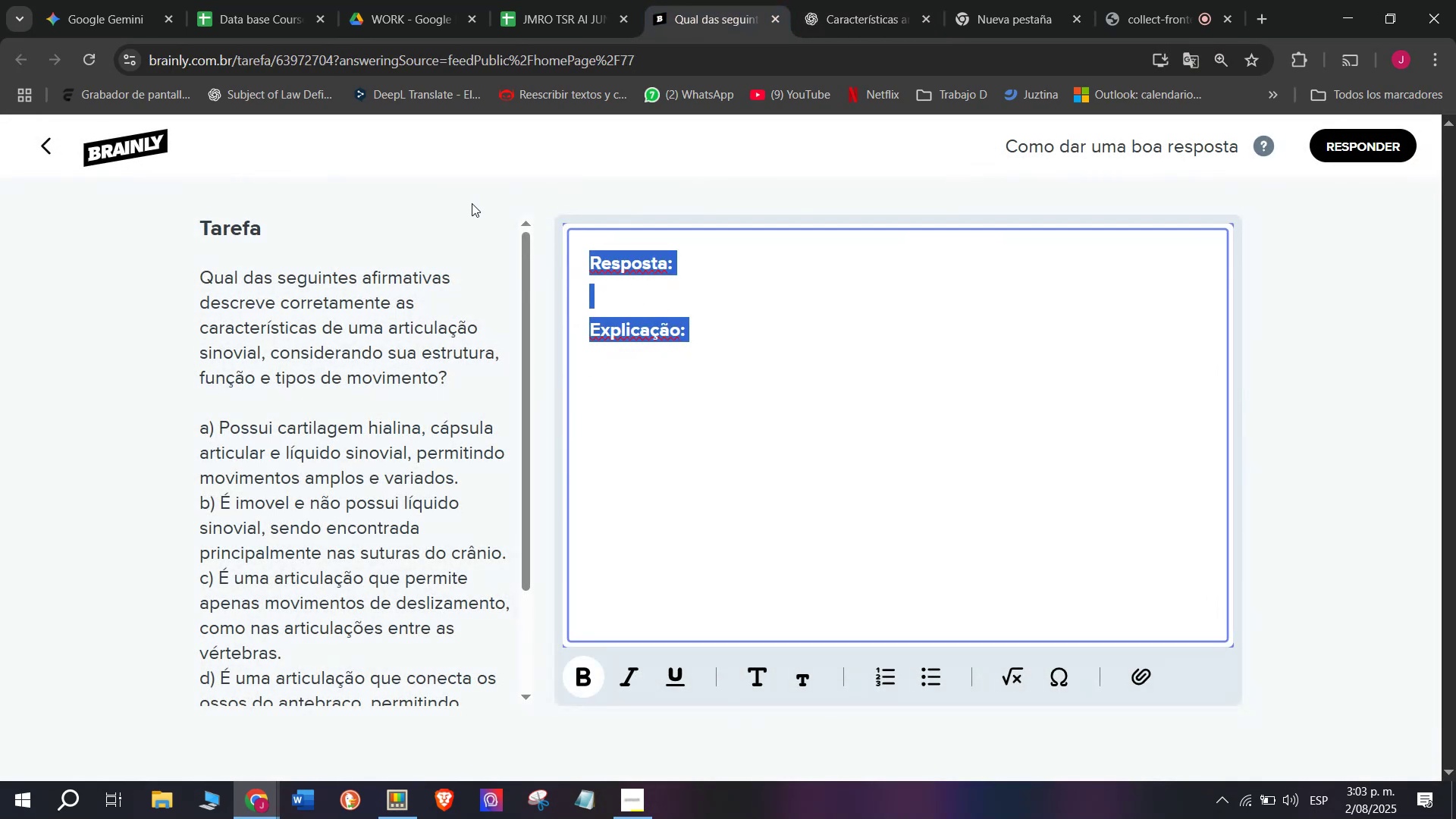 
key(Meta+MetaLeft)
 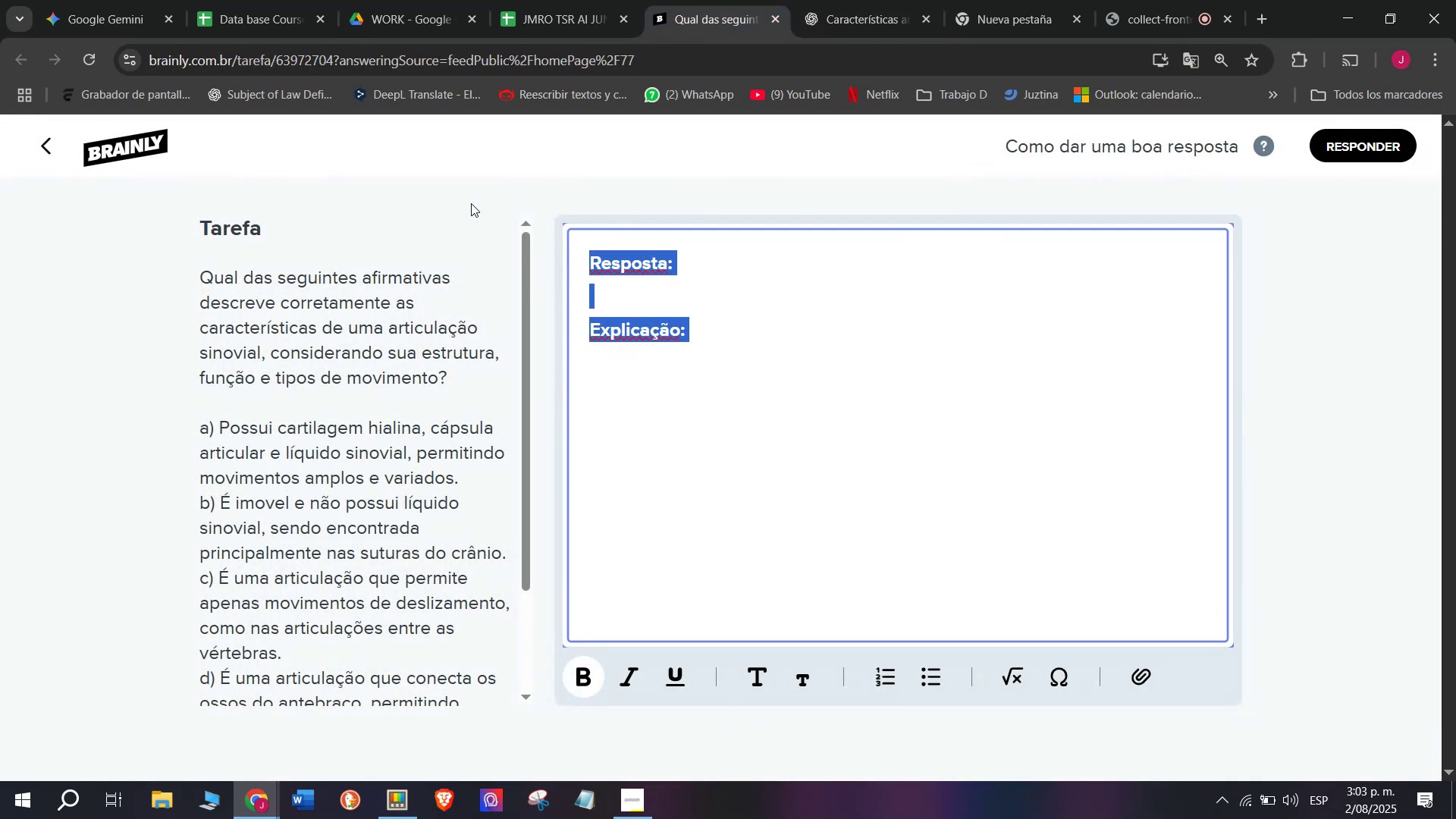 
key(Meta+V)
 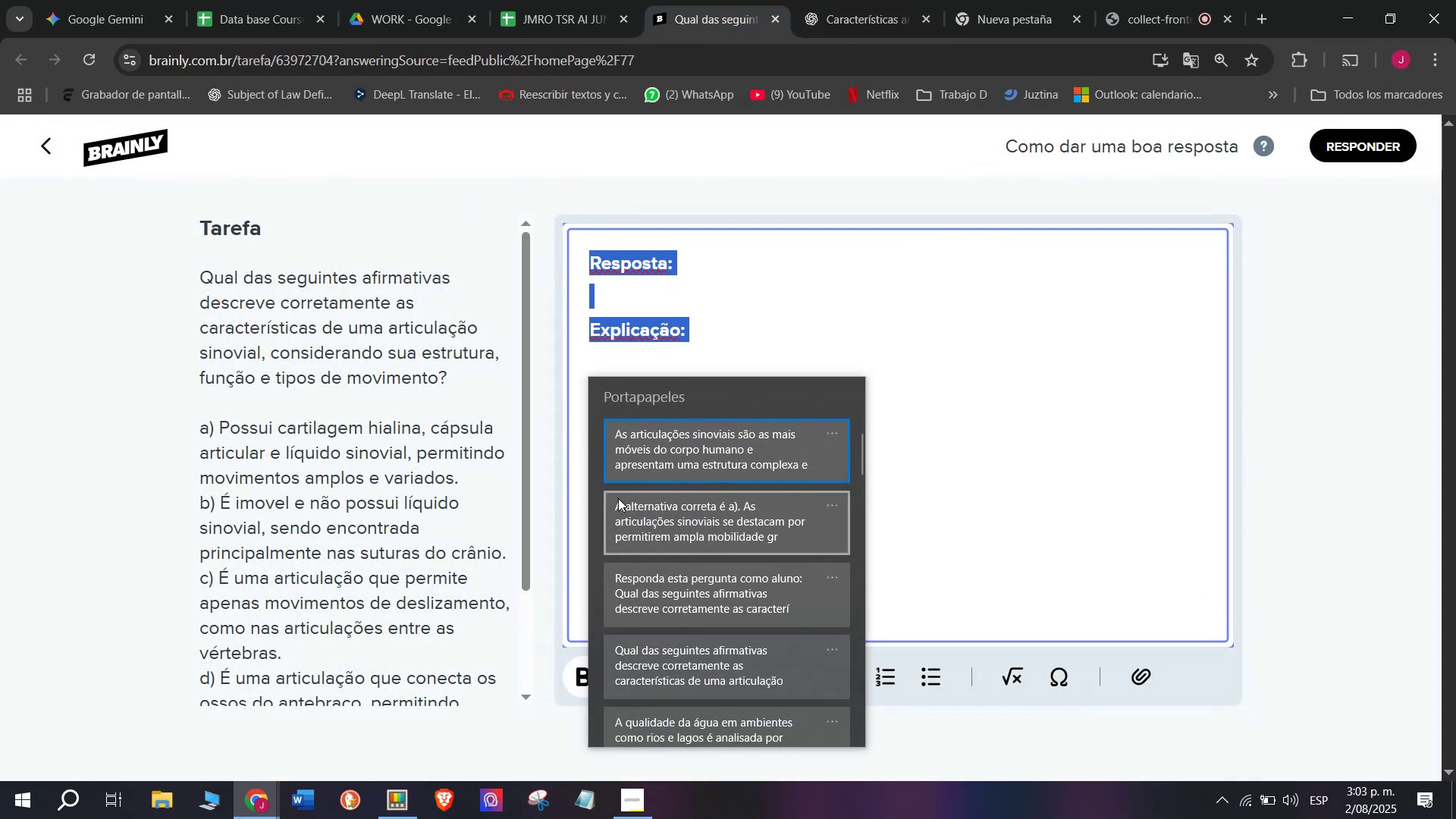 
left_click([618, 498])
 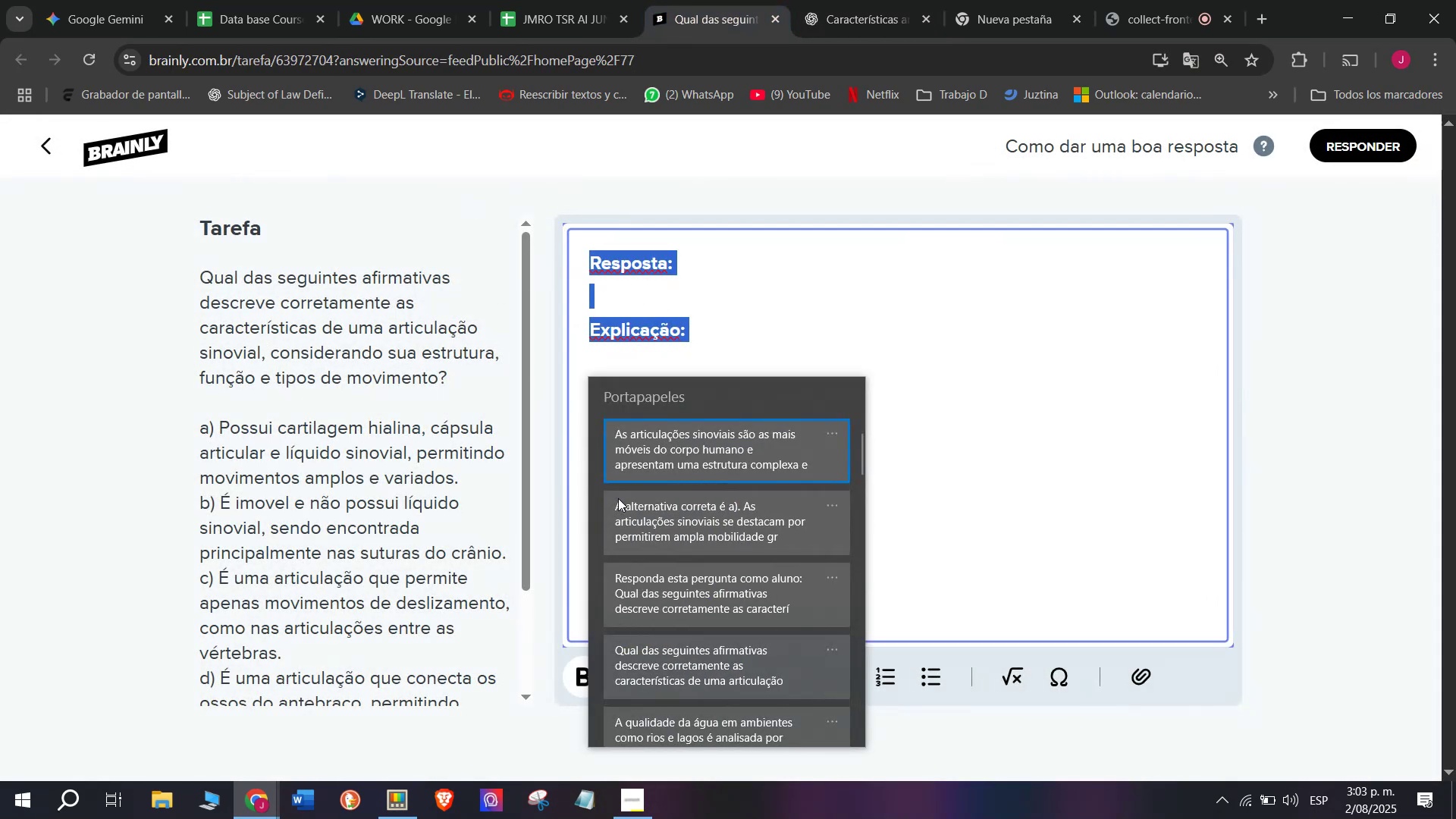 
key(Control+ControlLeft)
 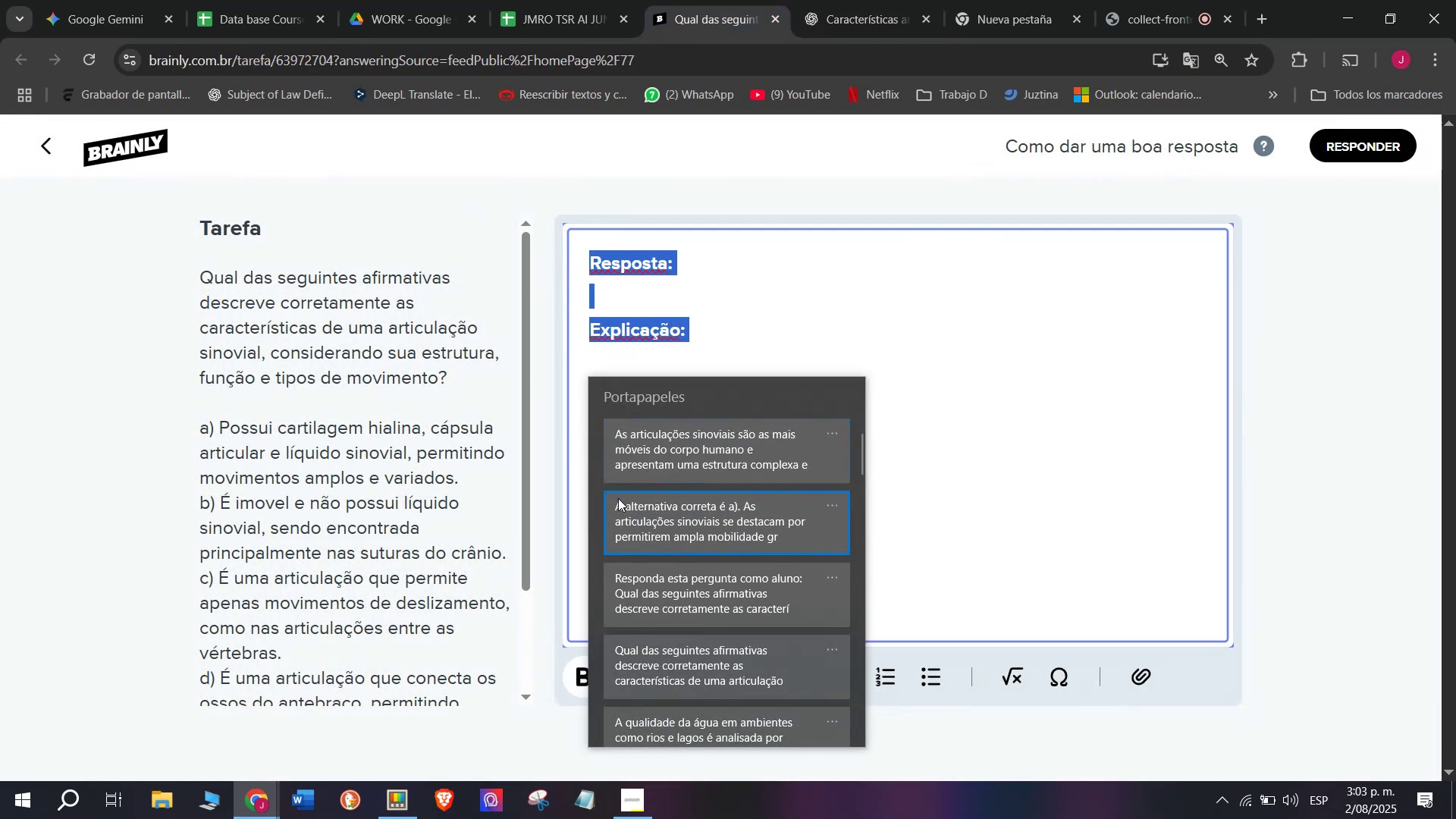 
key(Control+V)
 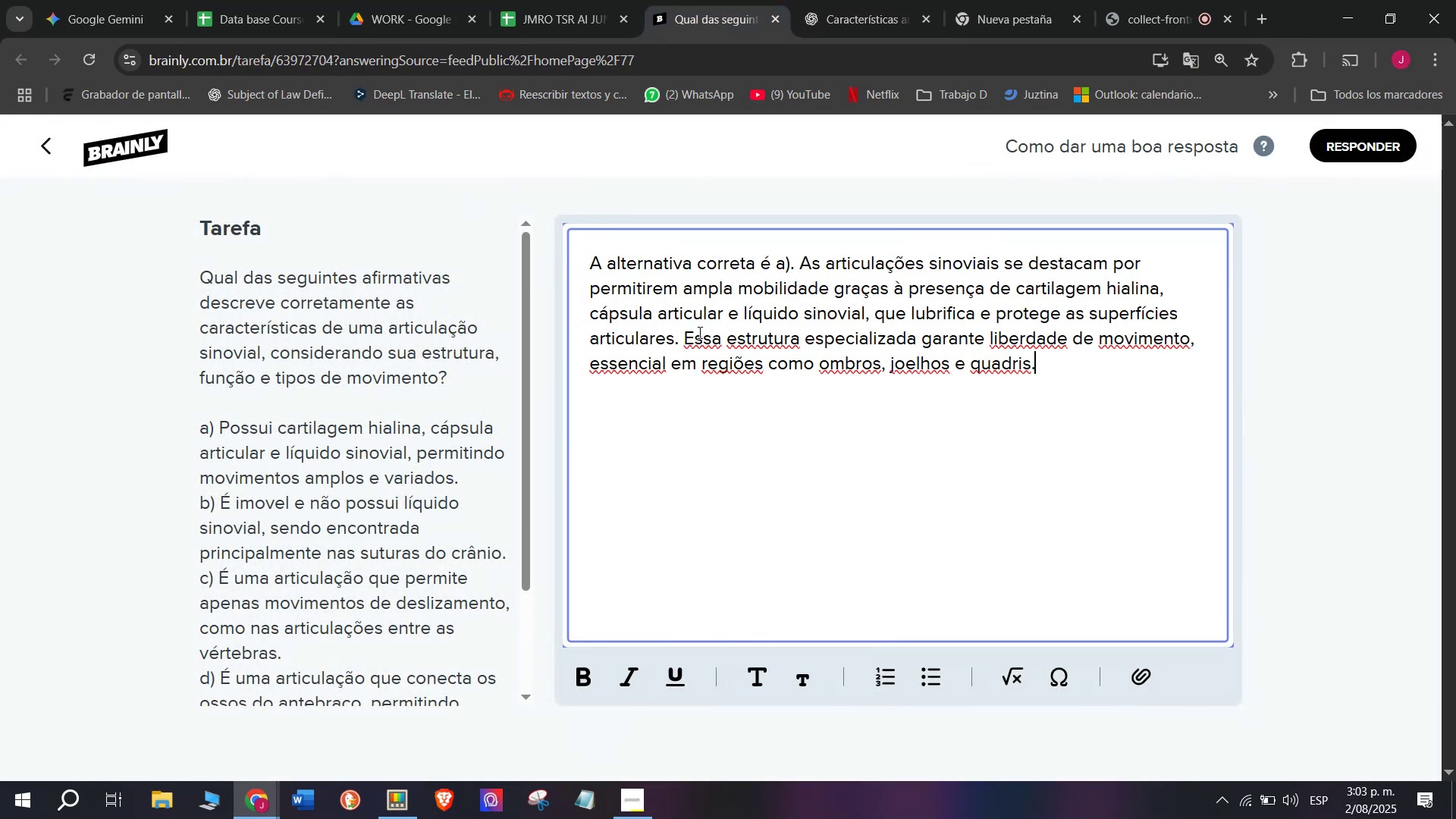 
left_click_drag(start_coordinate=[682, 337], to_coordinate=[1031, 374])
 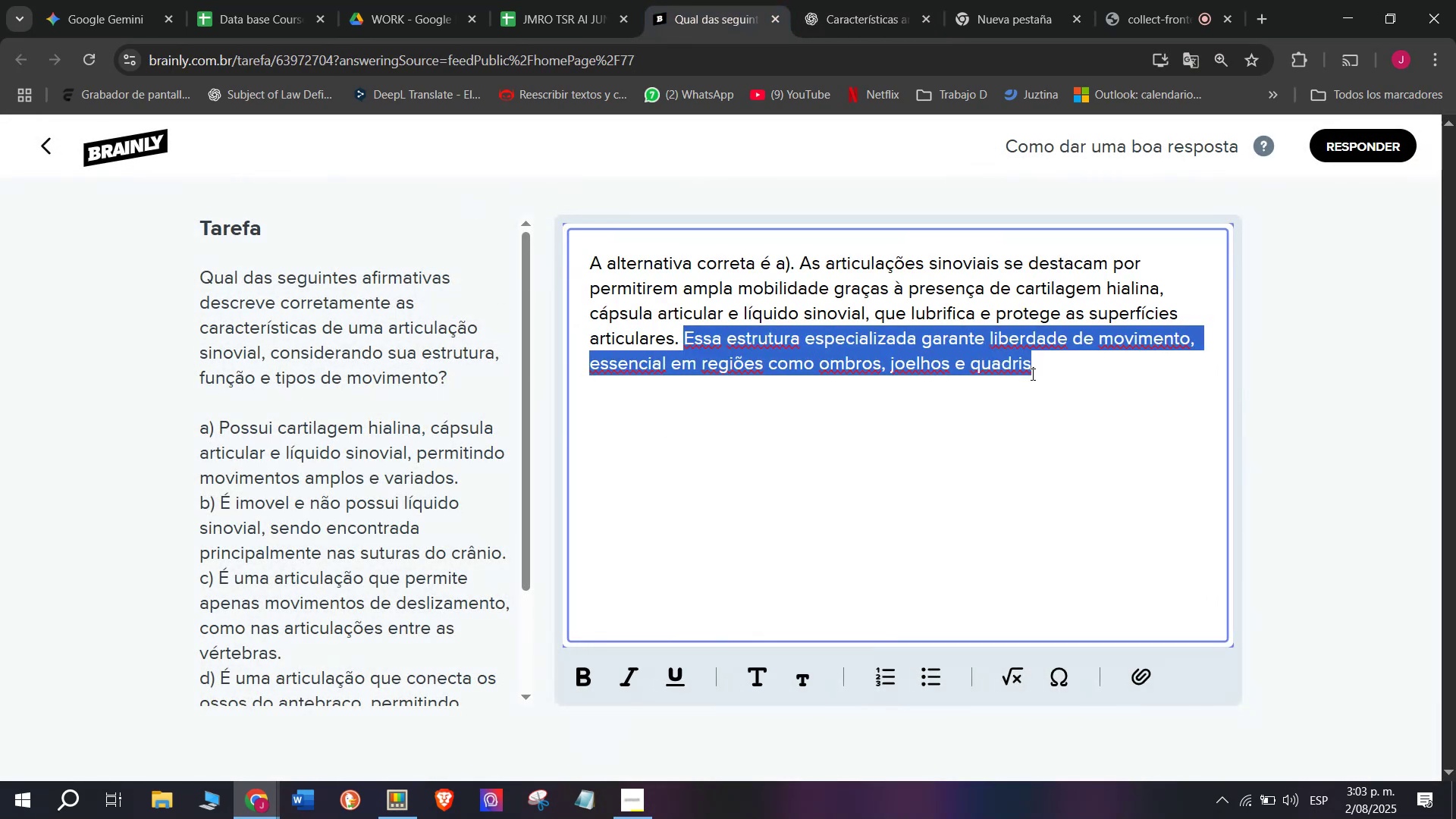 
key(Backspace)
 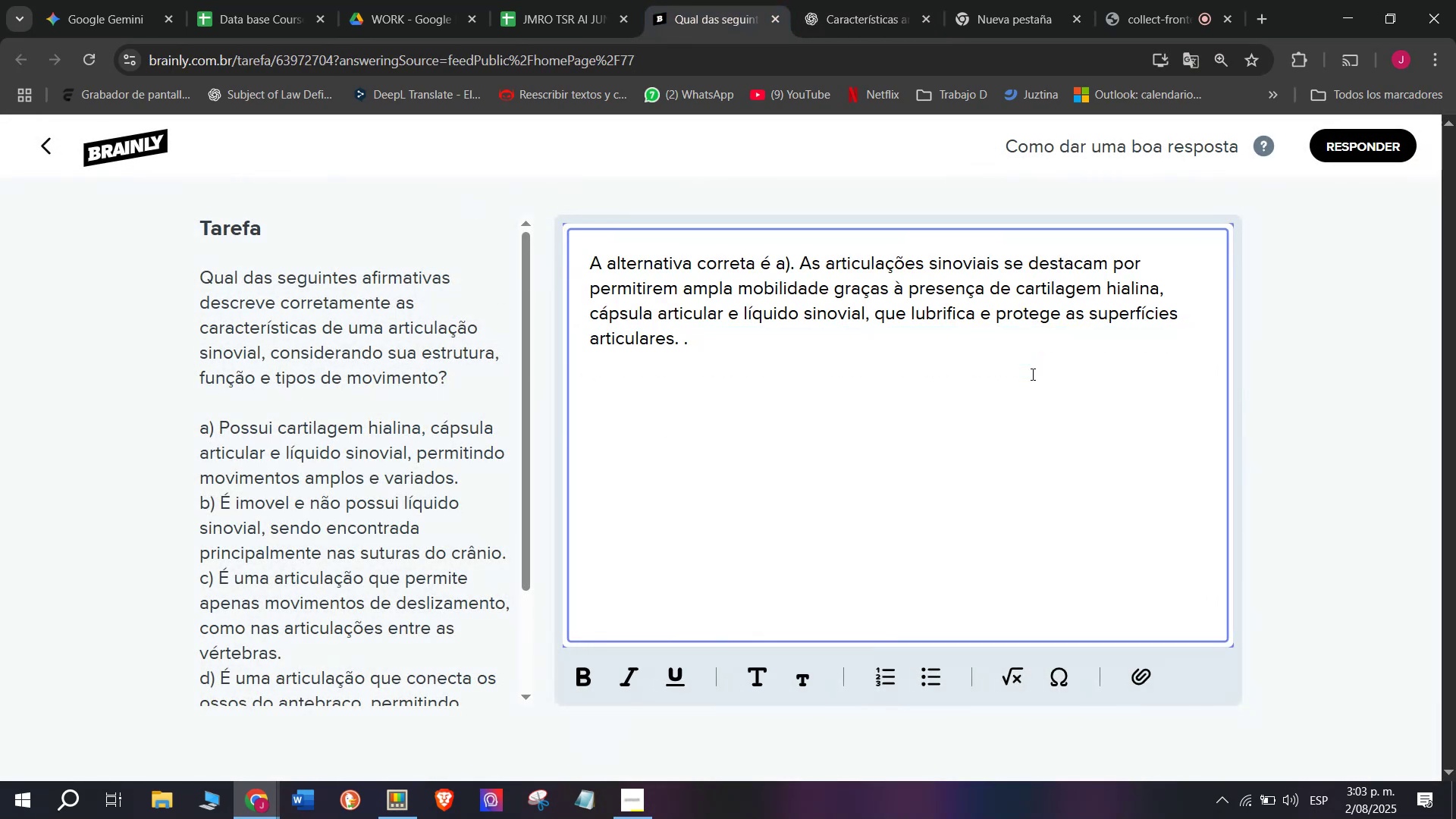 
key(Backspace)
 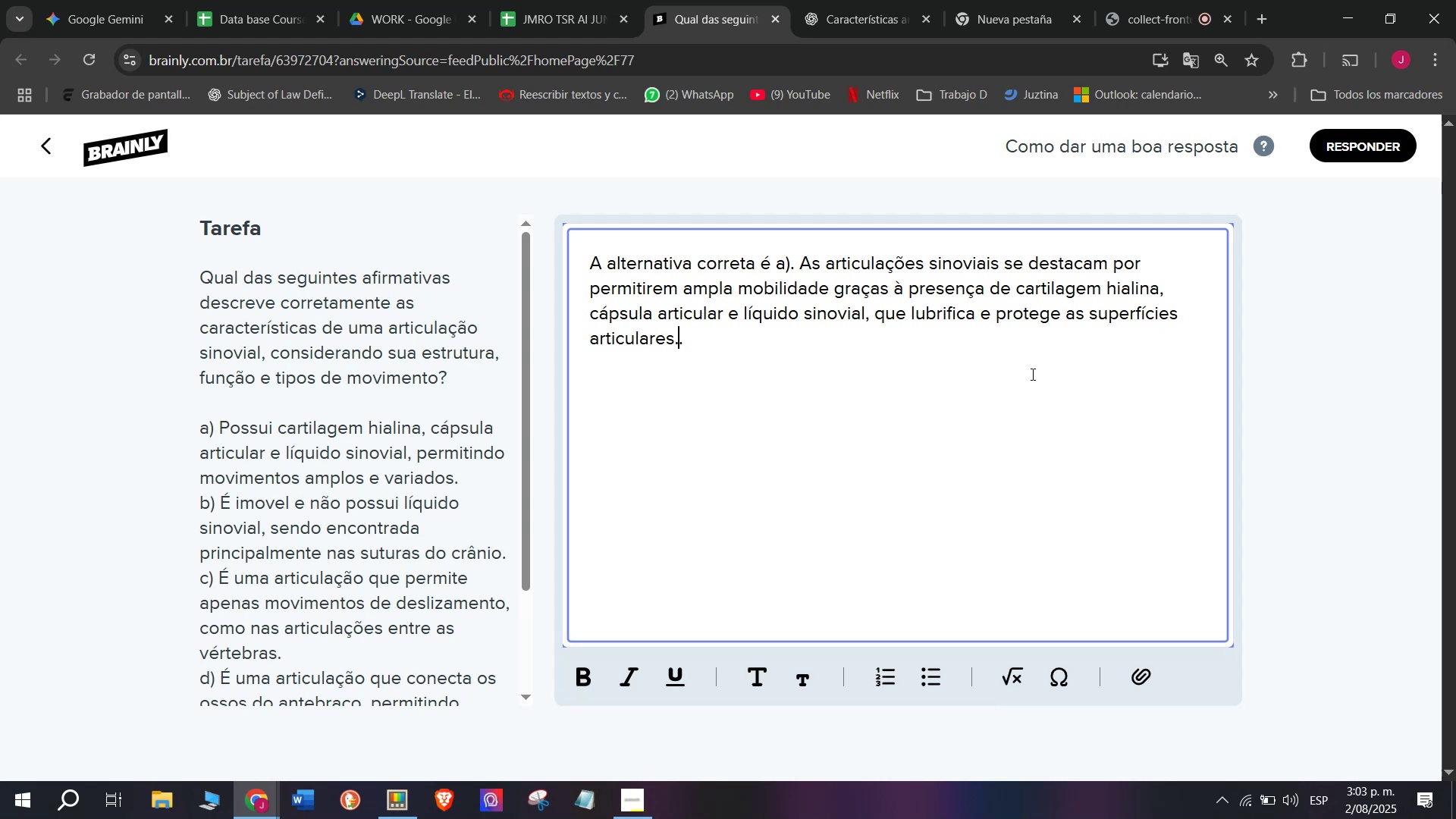 
key(Backspace)
 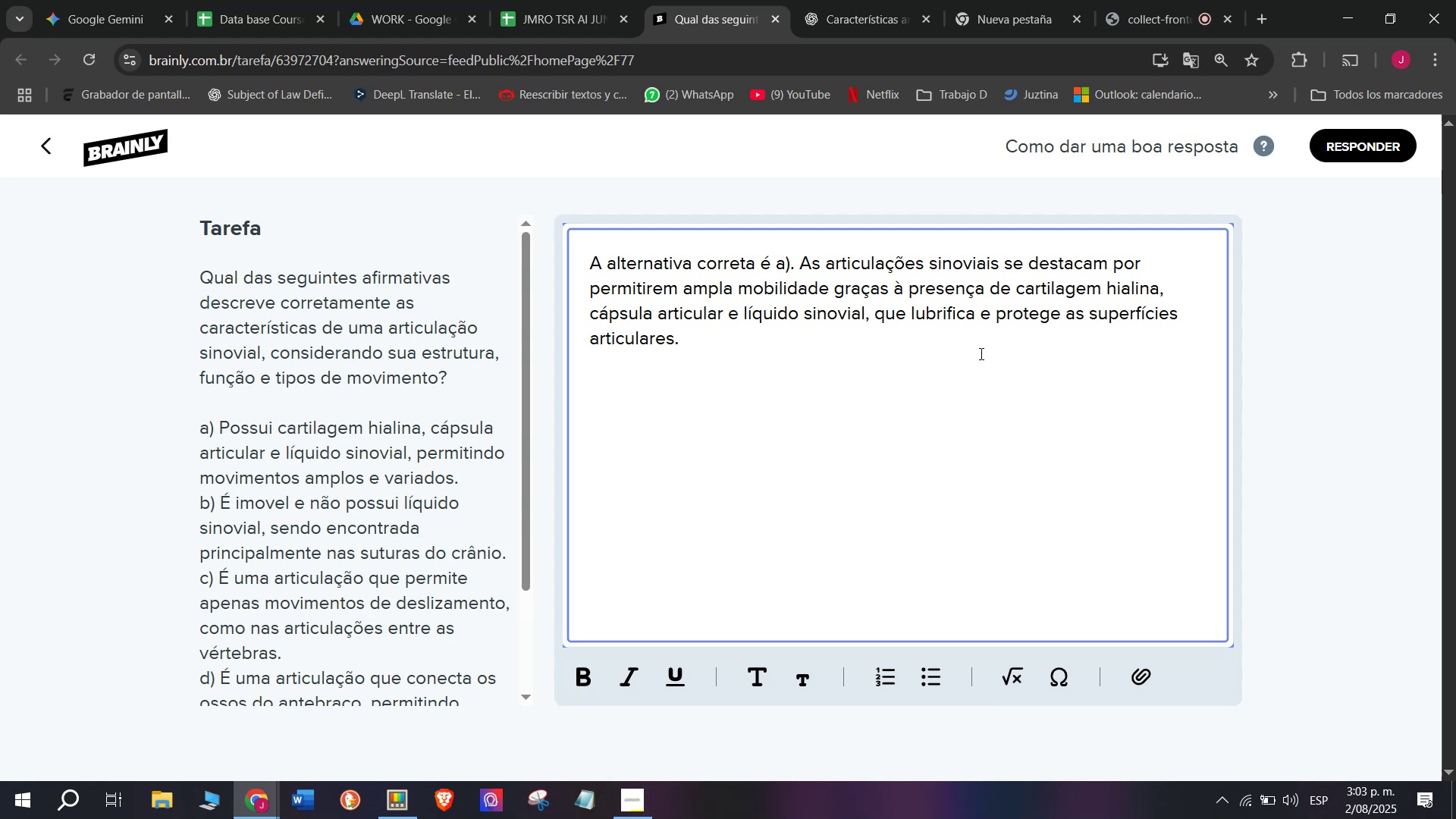 
left_click([941, 340])
 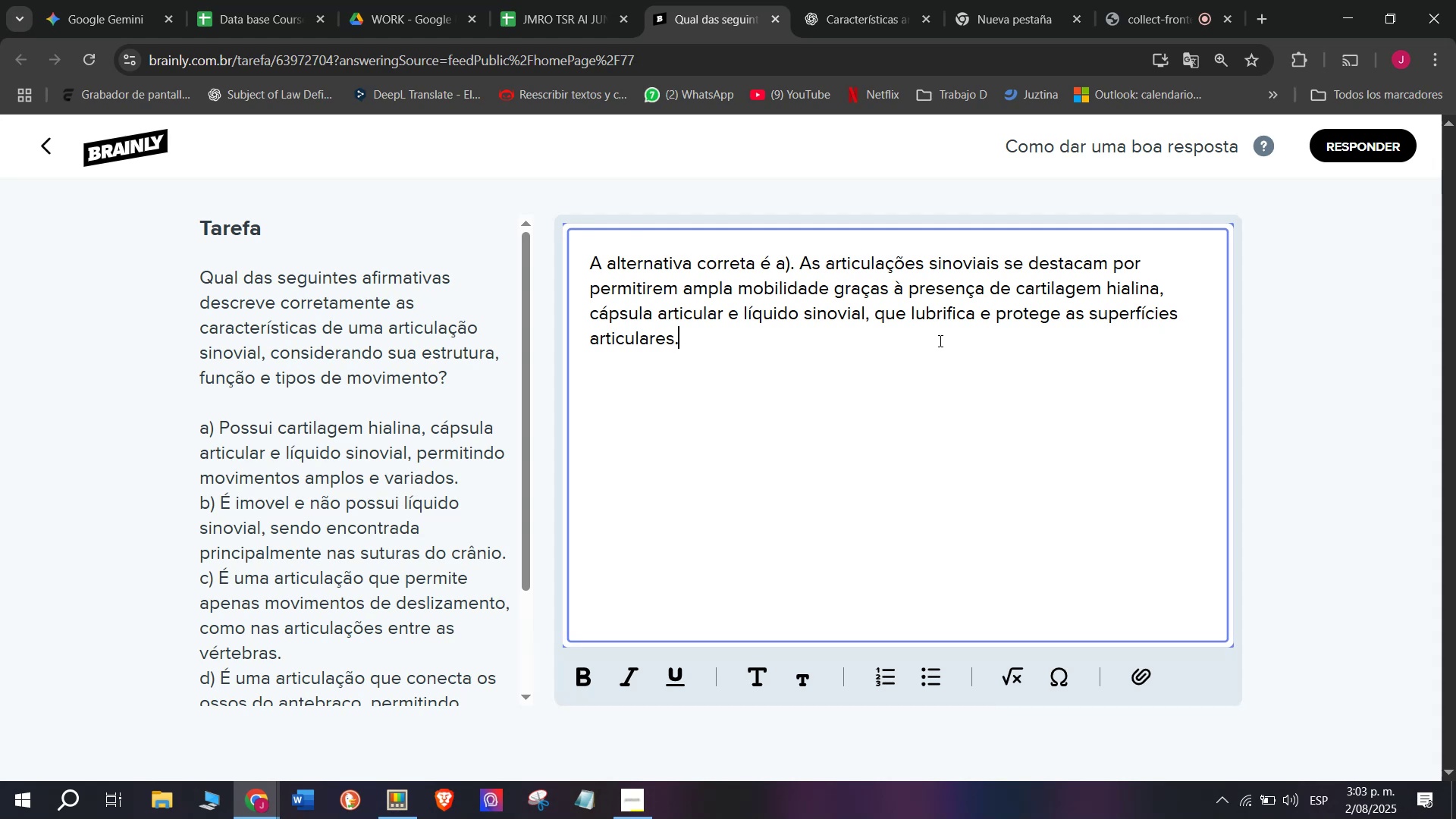 
key(Enter)
 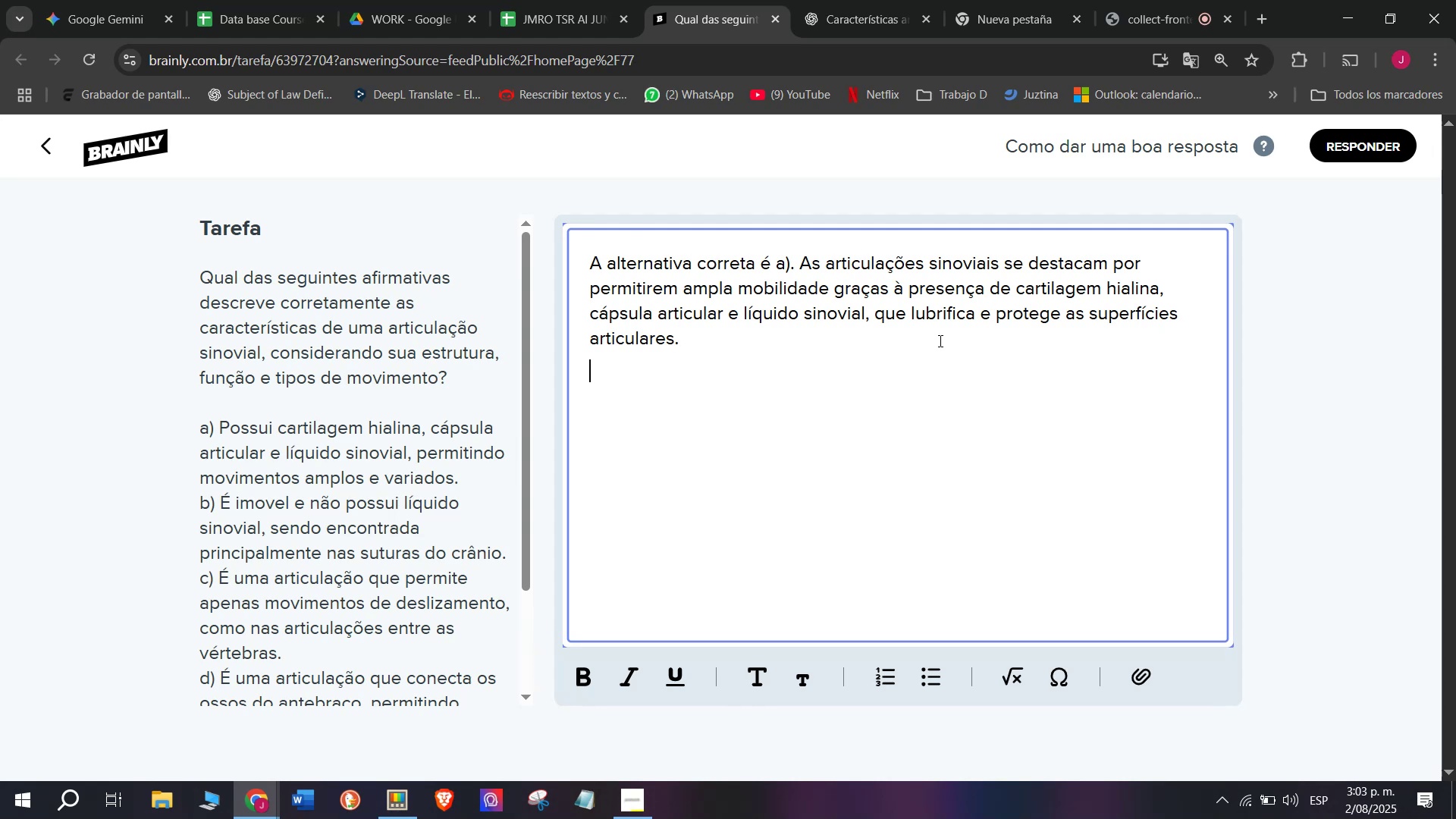 
key(Enter)
 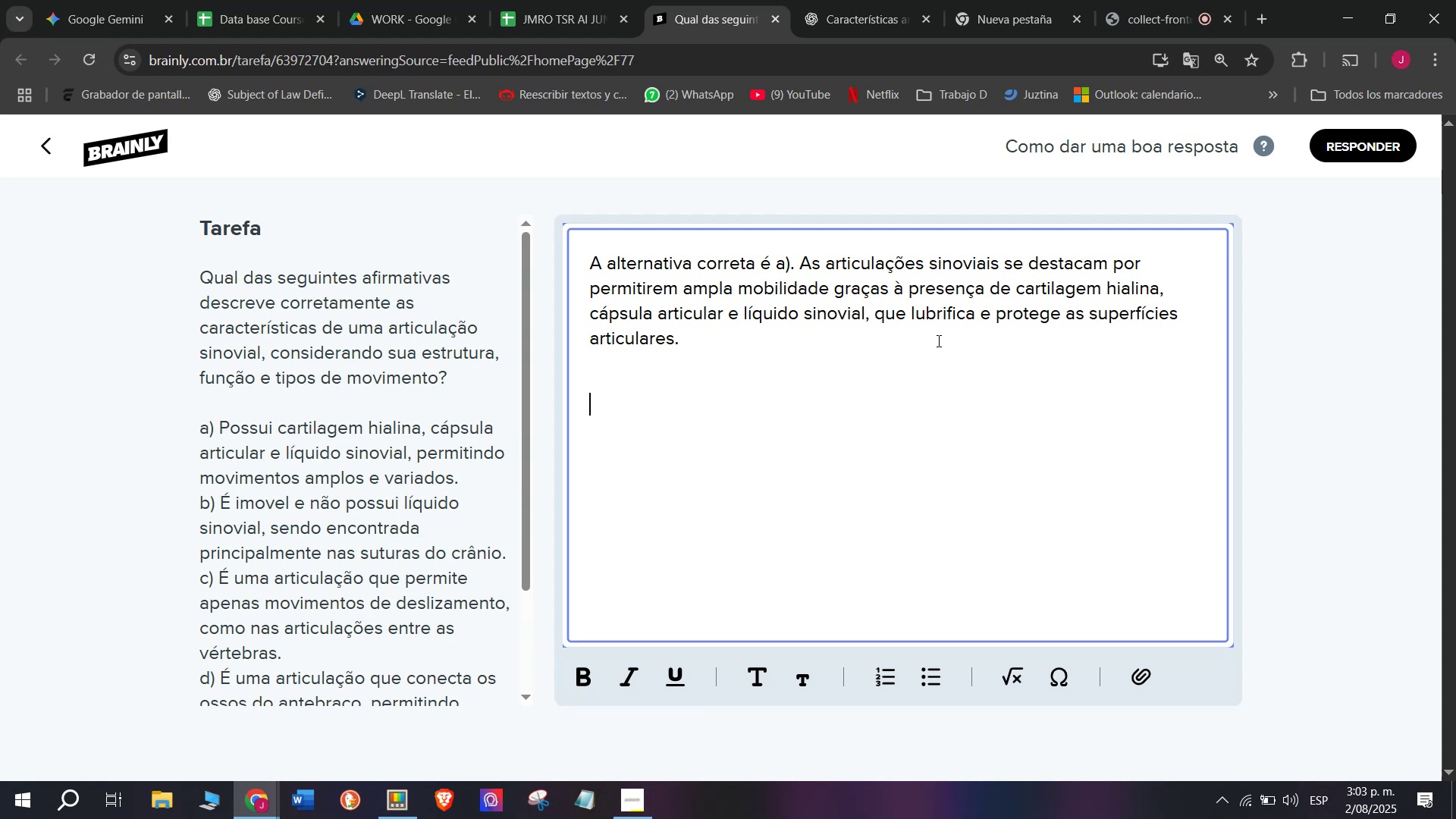 
key(Meta+V)
 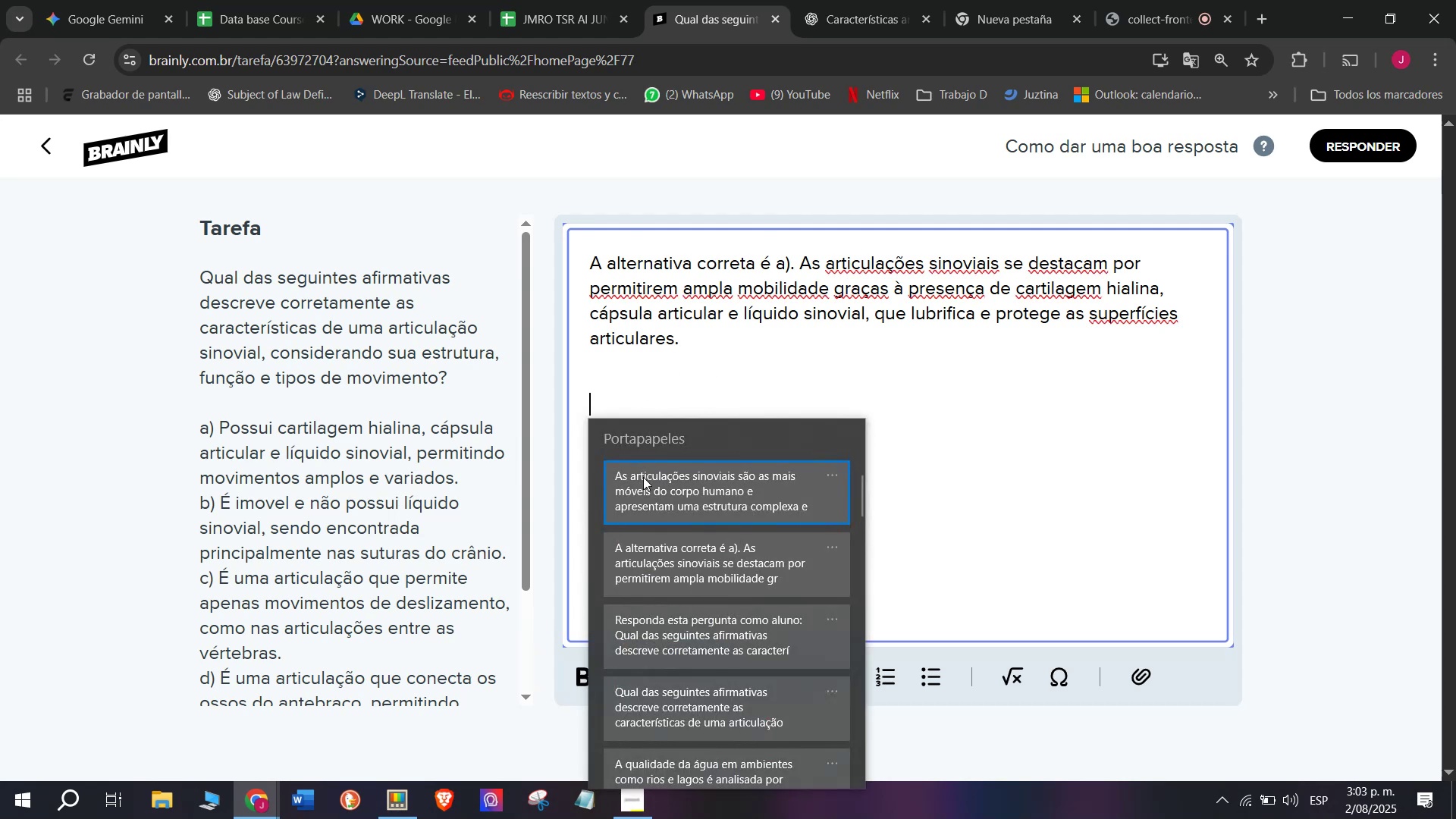 
left_click([643, 481])
 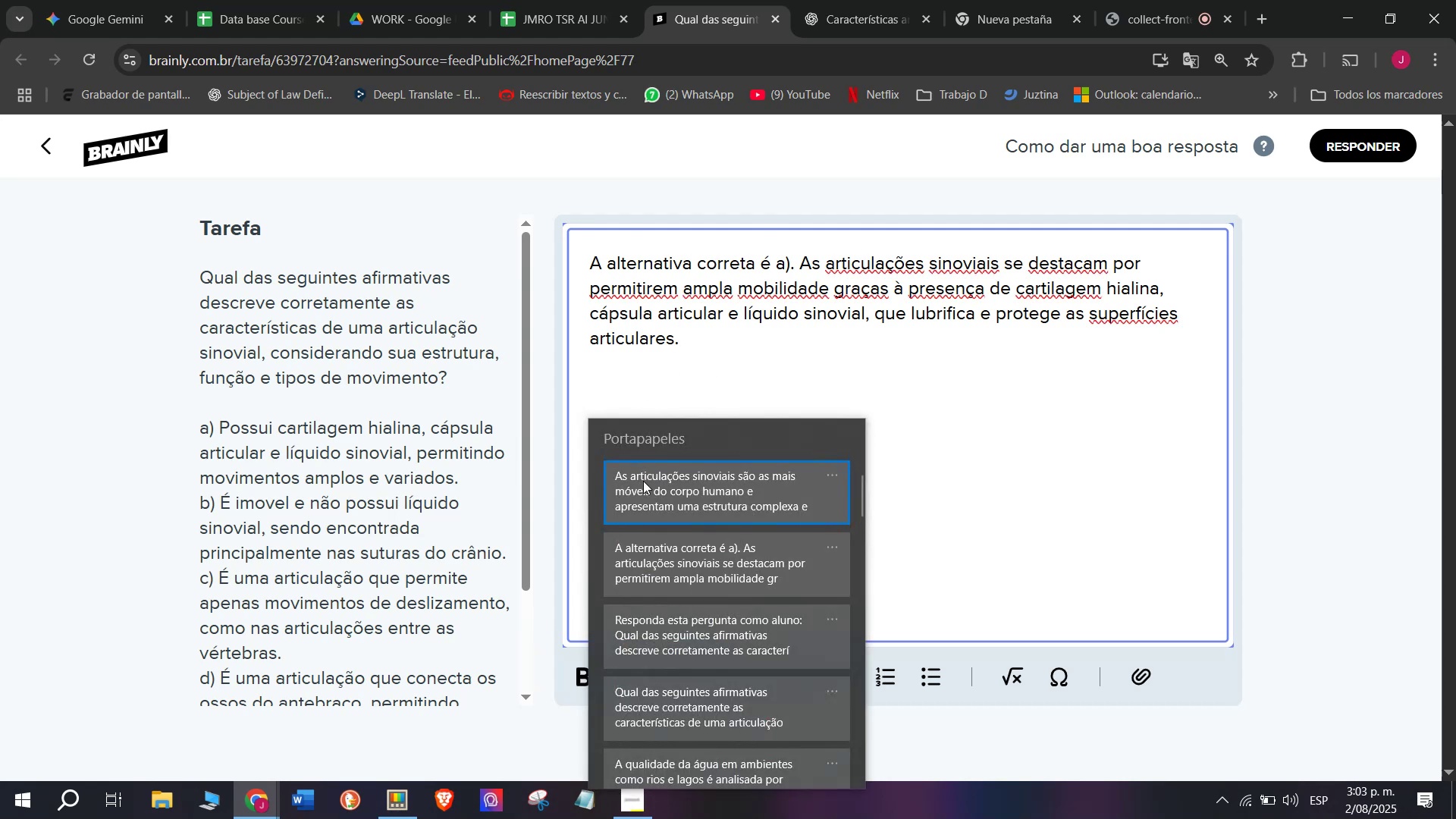 
key(Control+ControlLeft)
 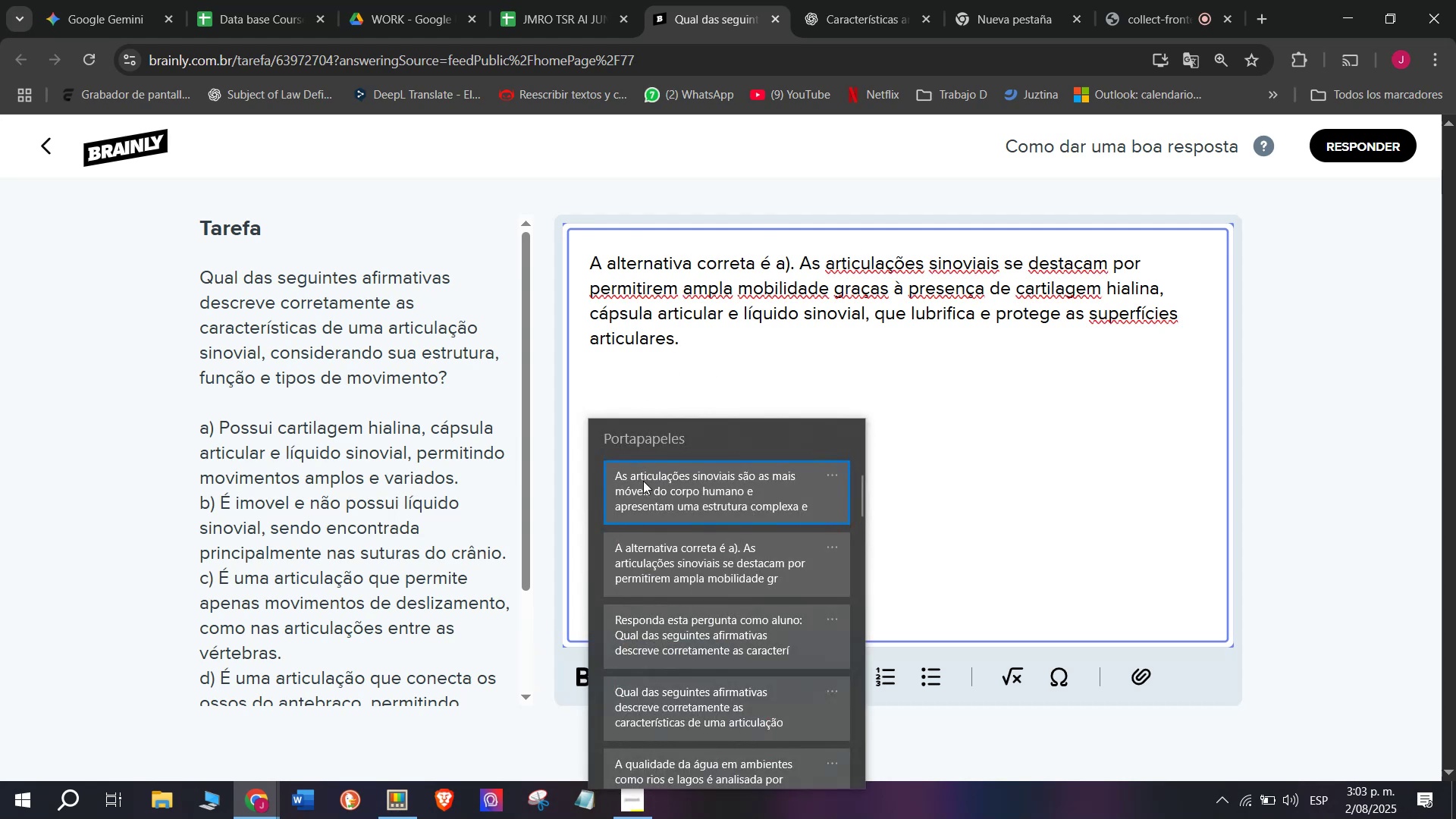 
key(Control+V)
 